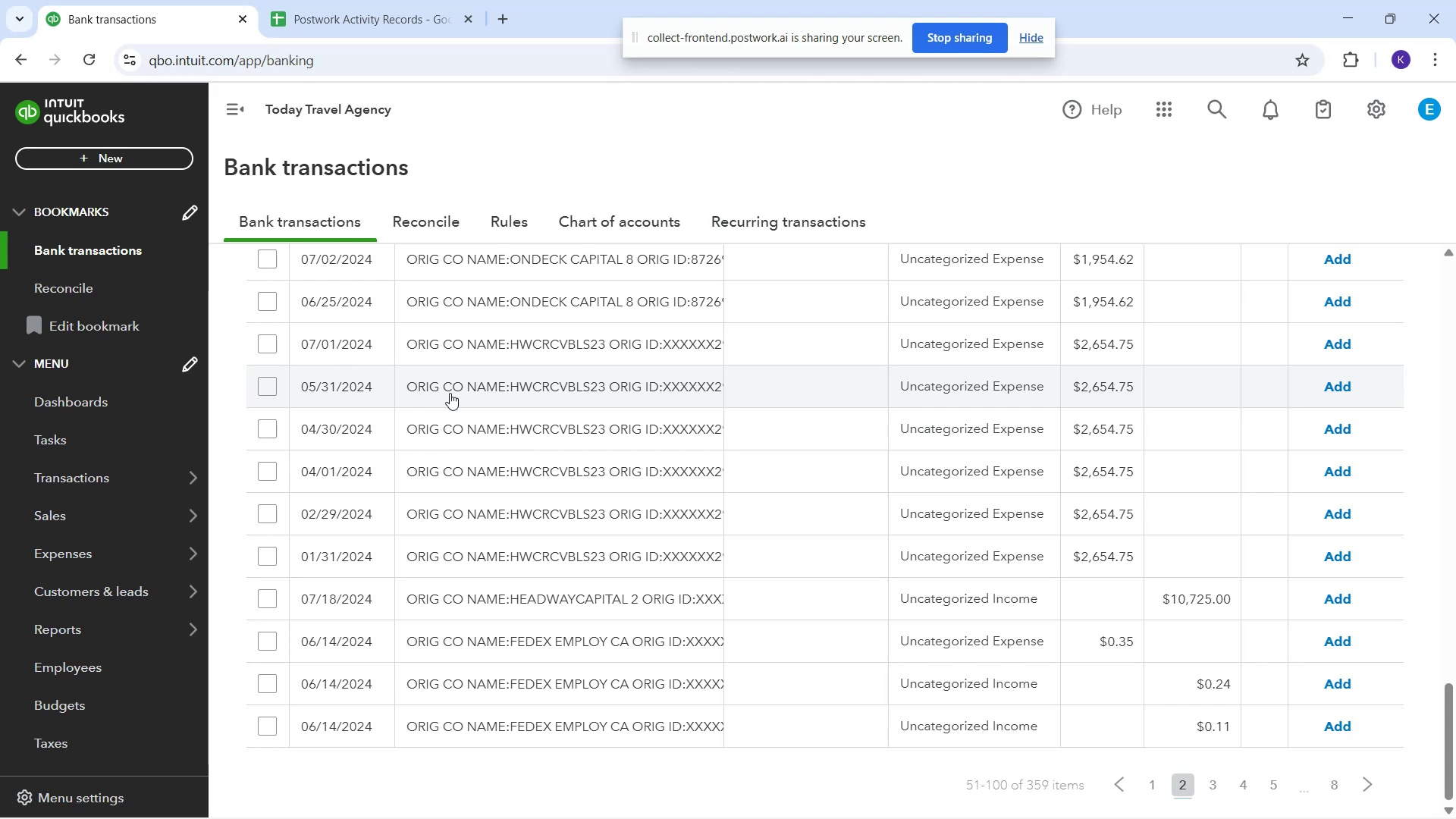 
wait(7.15)
 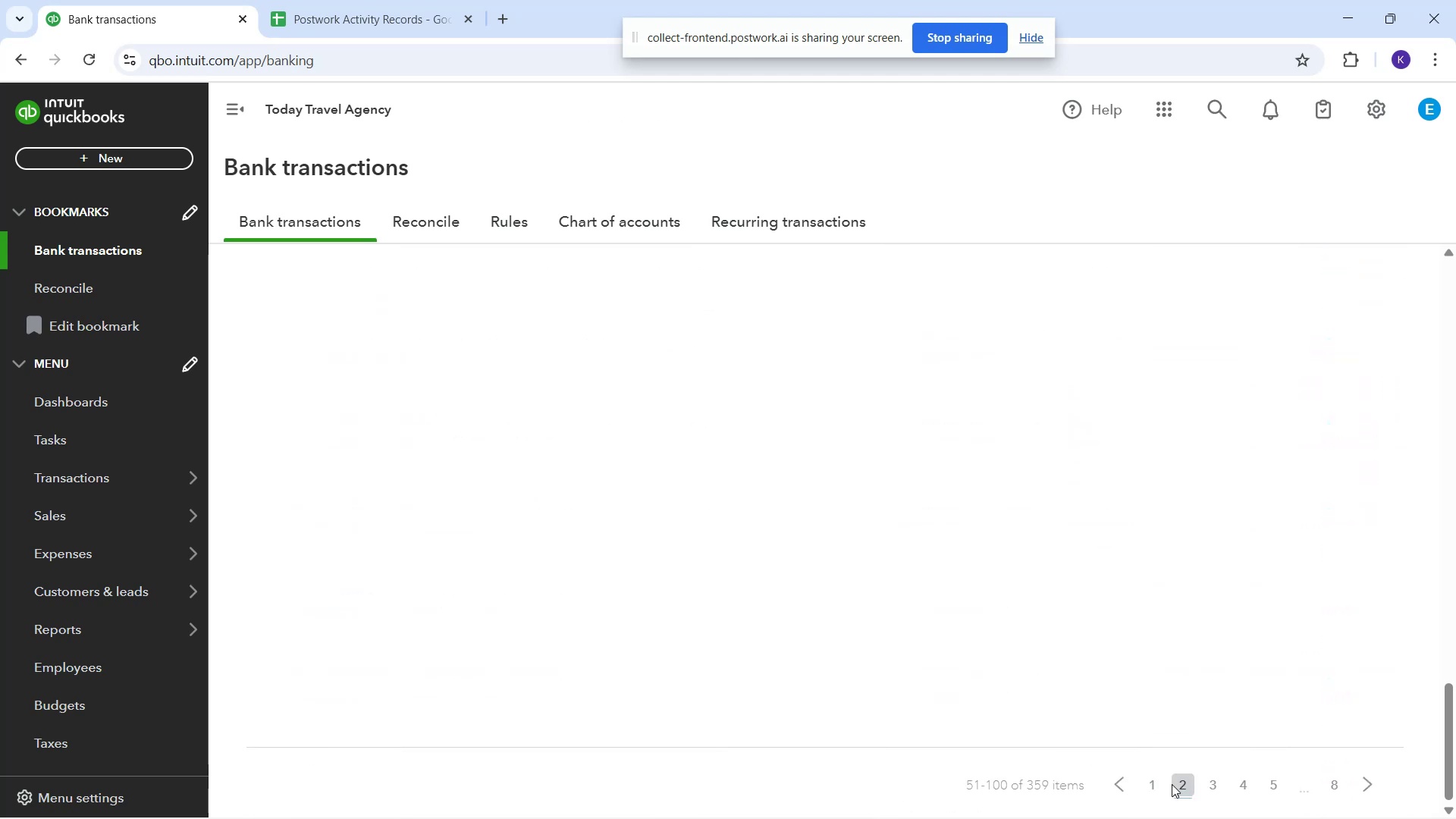 
left_click([584, 391])
 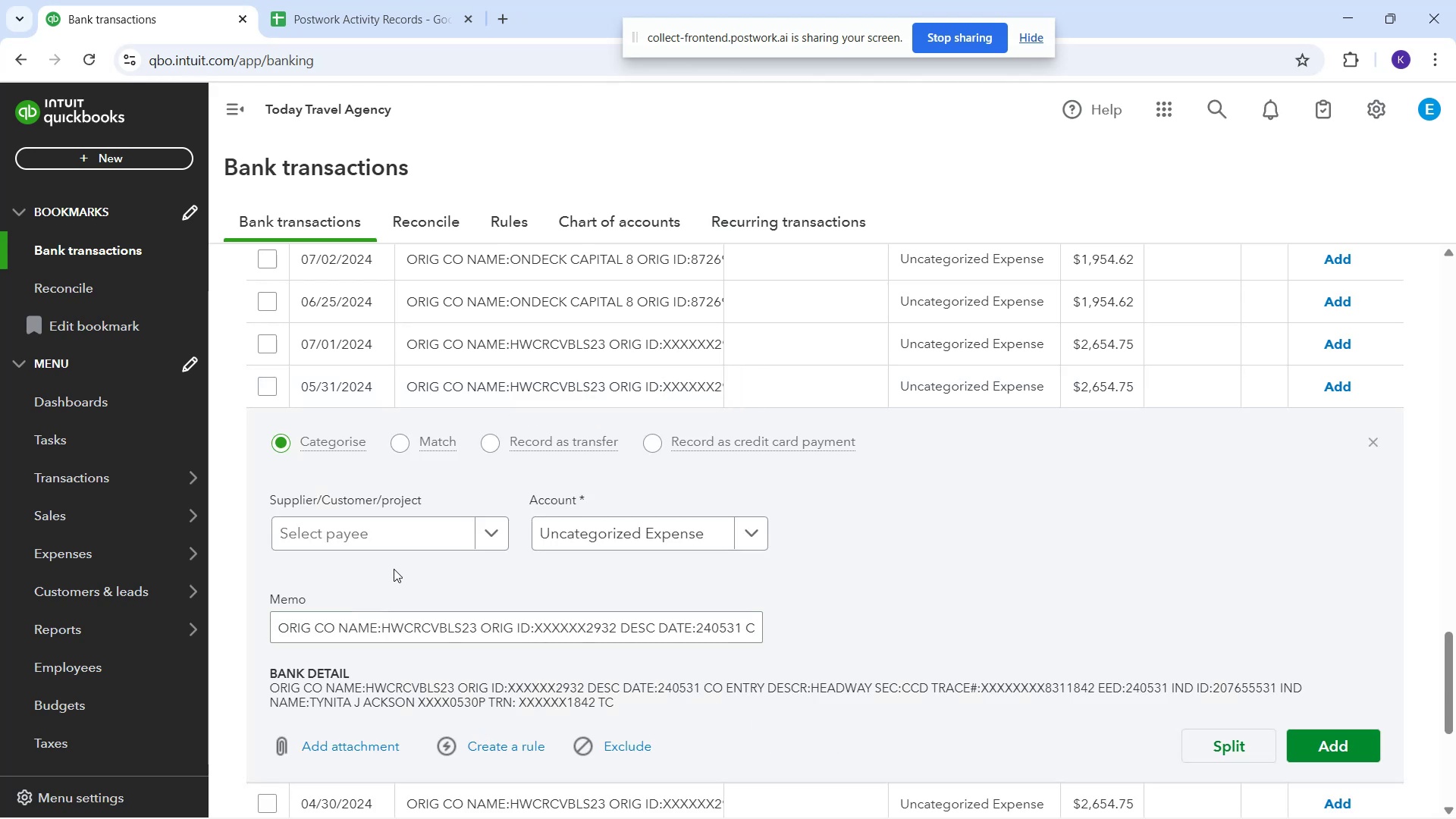 
wait(10.79)
 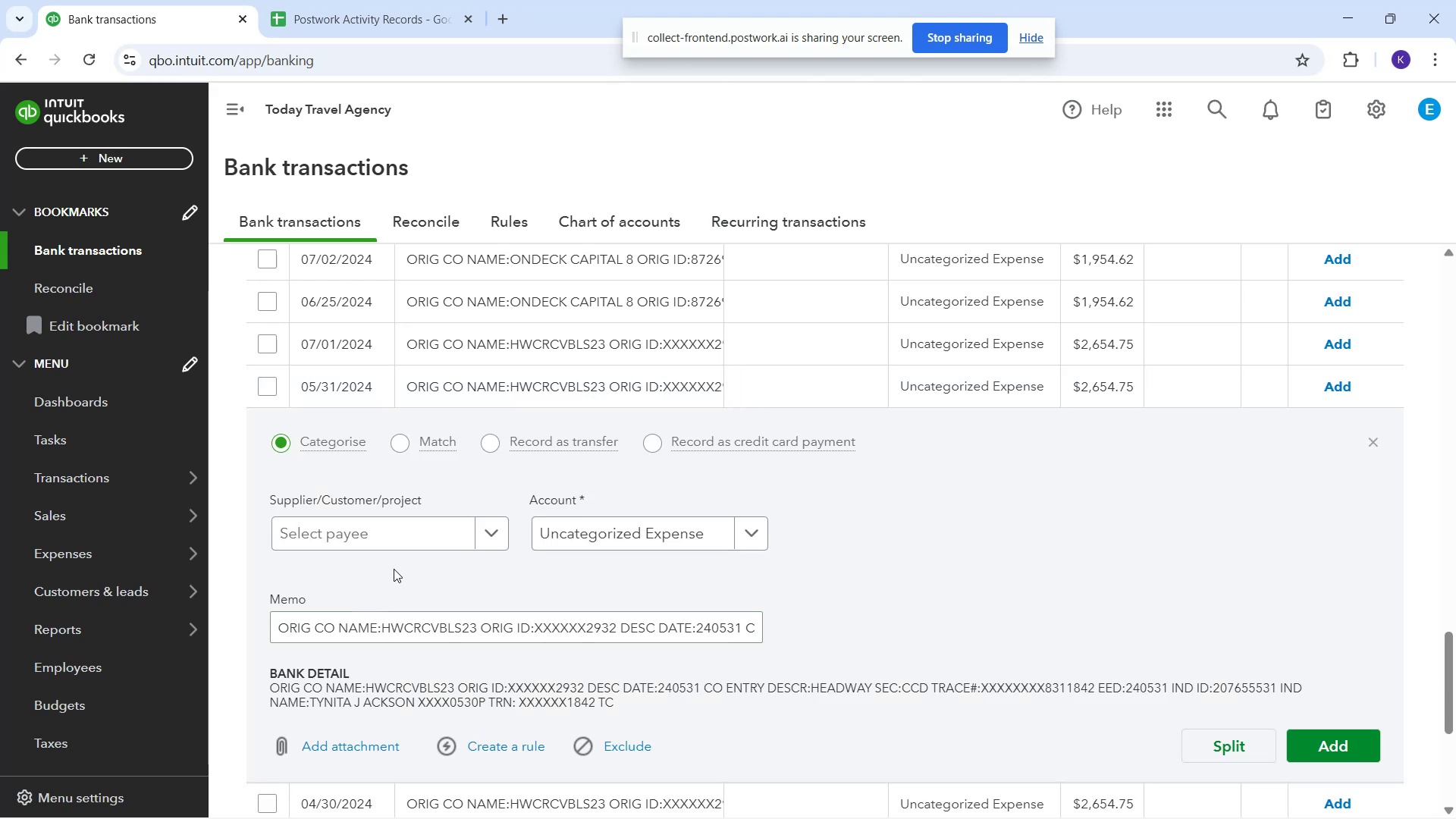 
left_click_drag(start_coordinate=[275, 626], to_coordinate=[376, 613])
 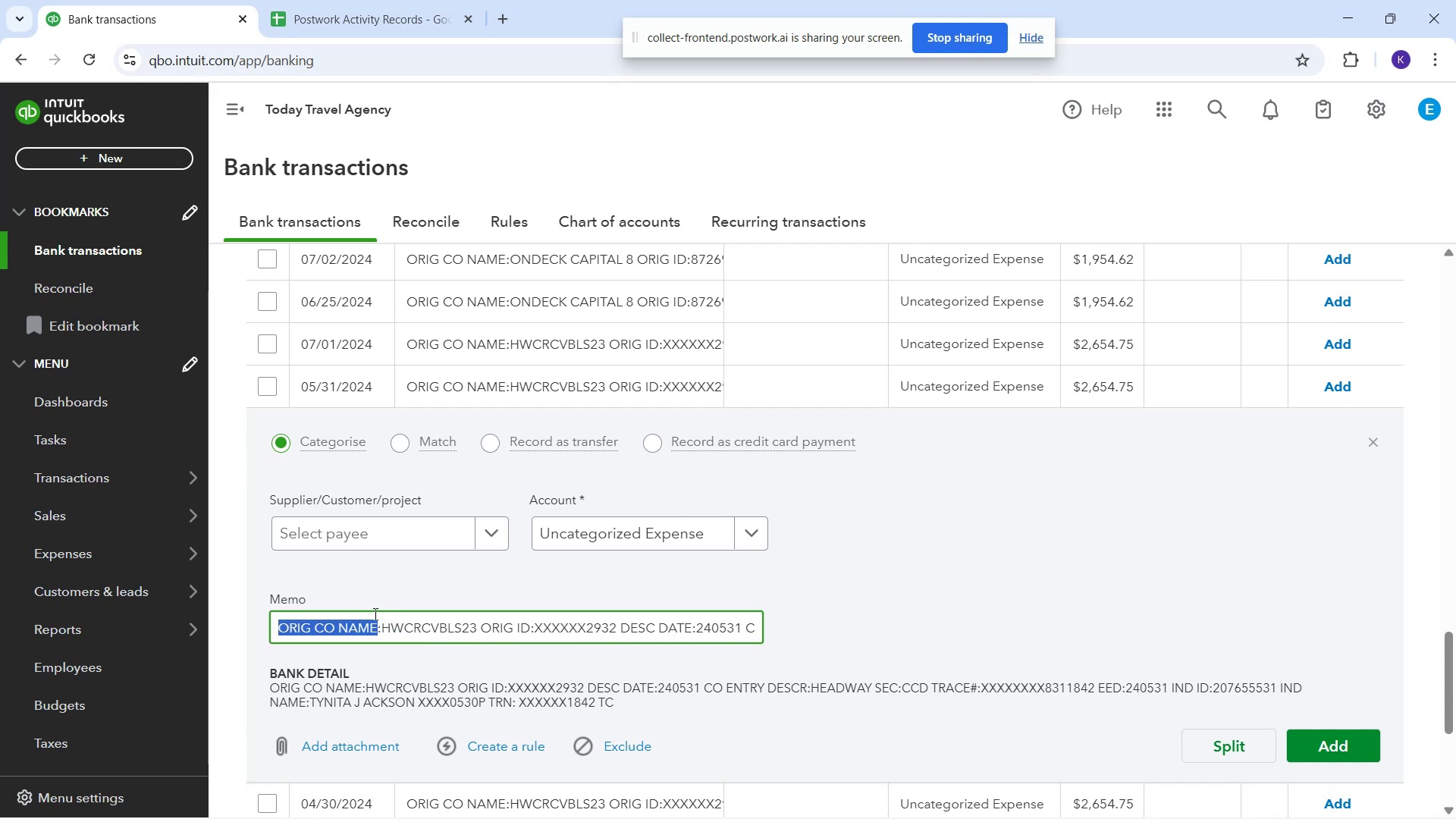 
key(Control+C)
 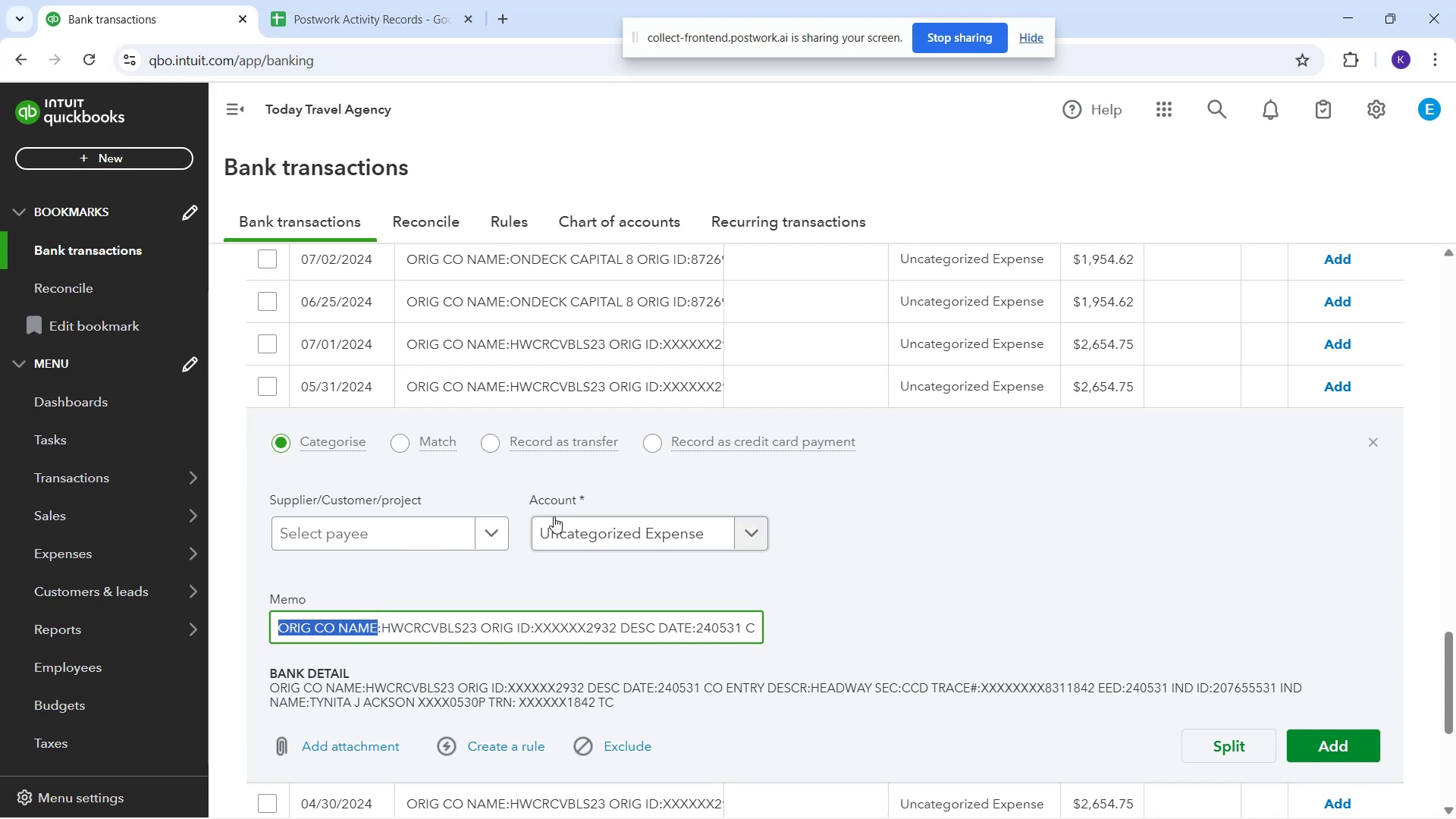 
scroll: coordinate [614, 545], scroll_direction: up, amount: 25.0
 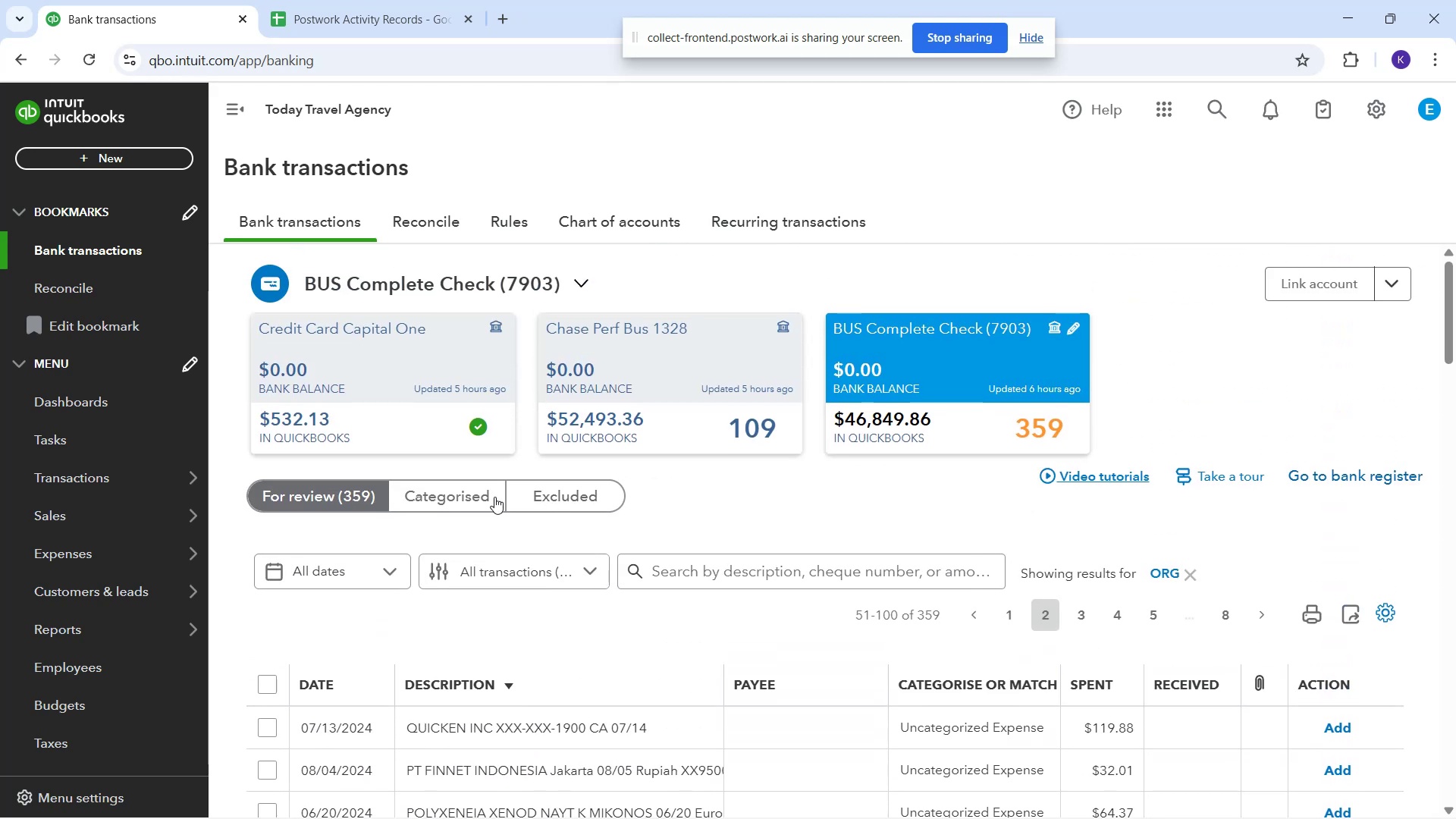 
left_click([463, 489])
 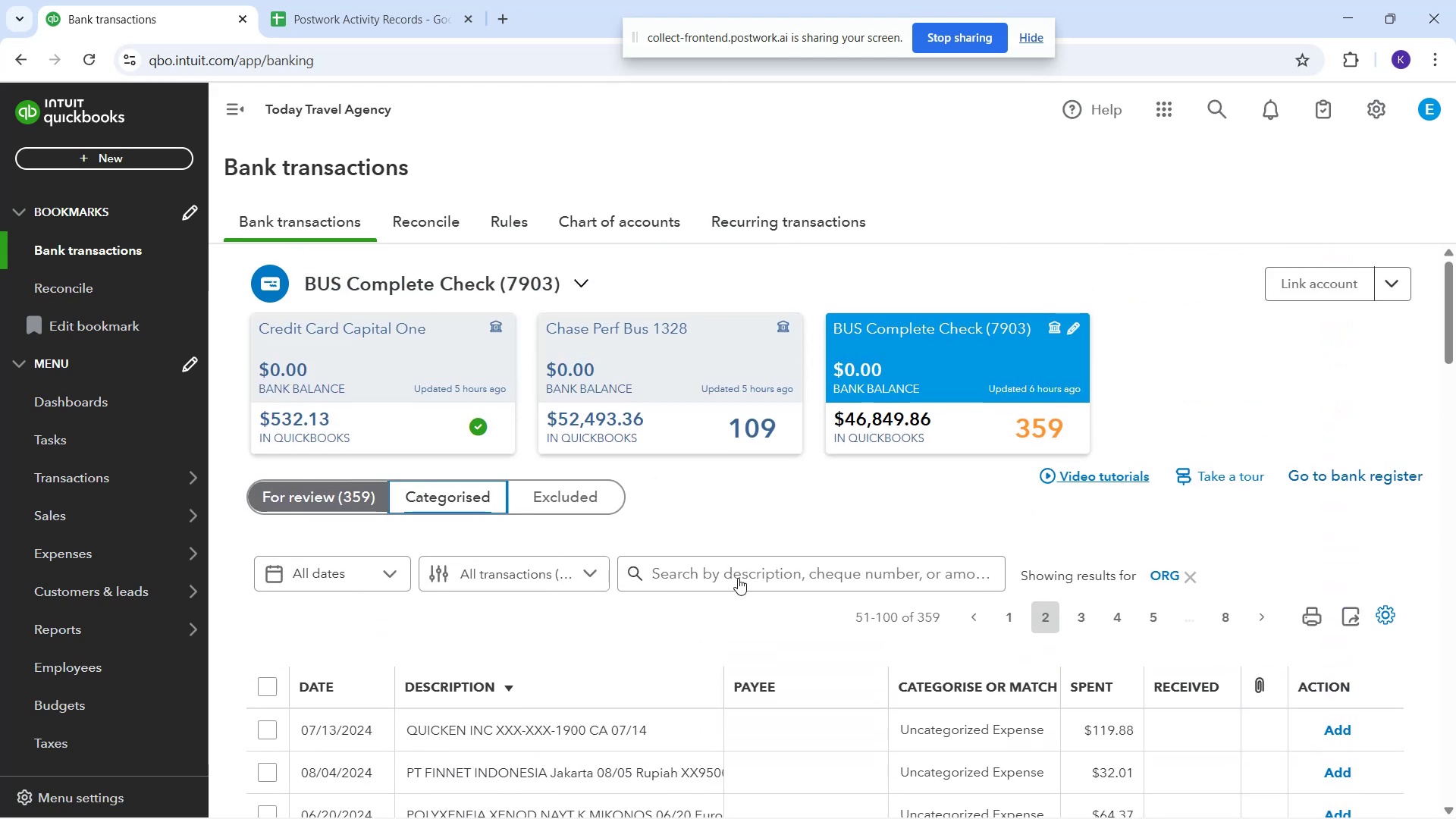 
left_click([738, 578])
 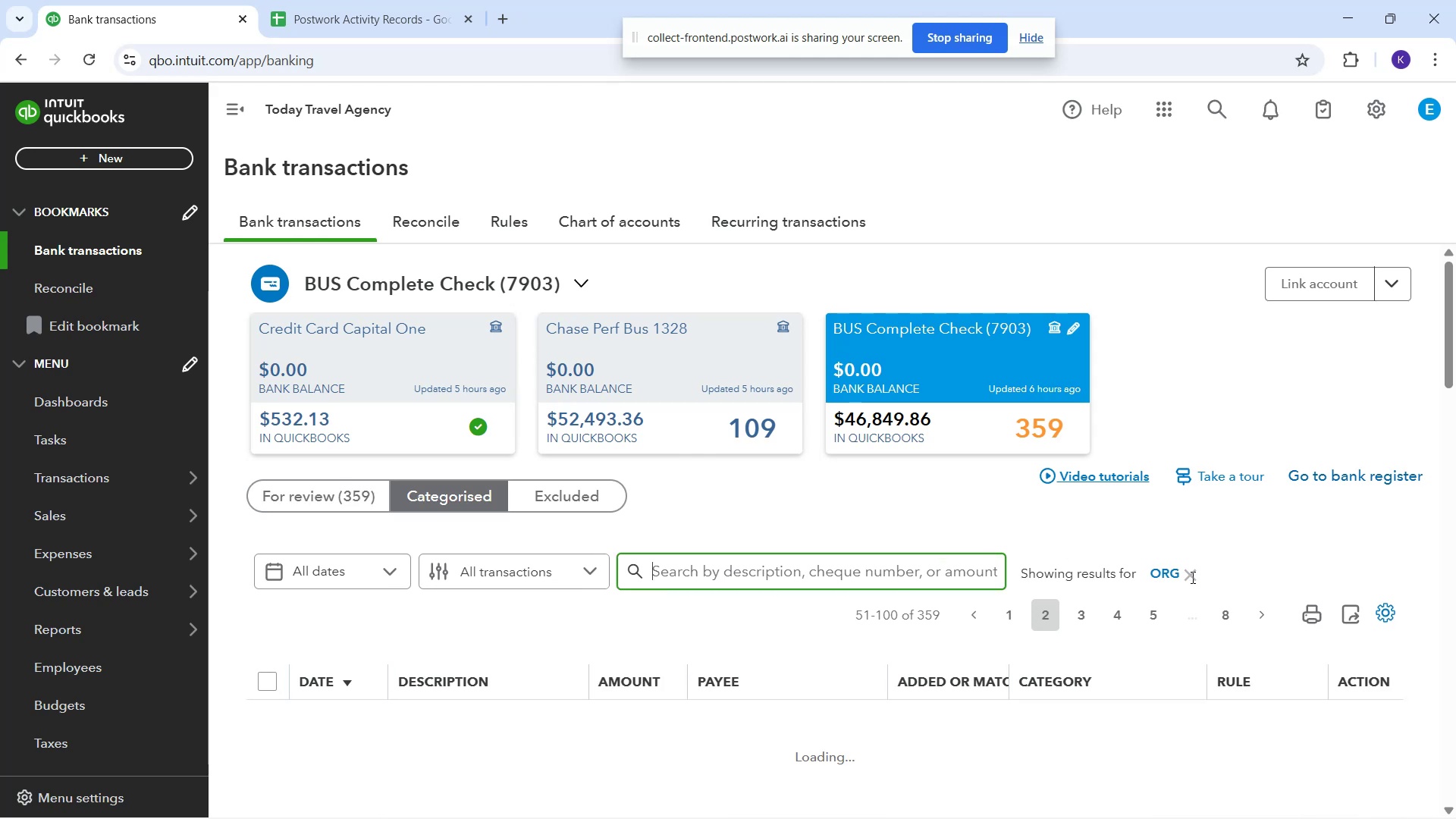 
left_click([1191, 574])
 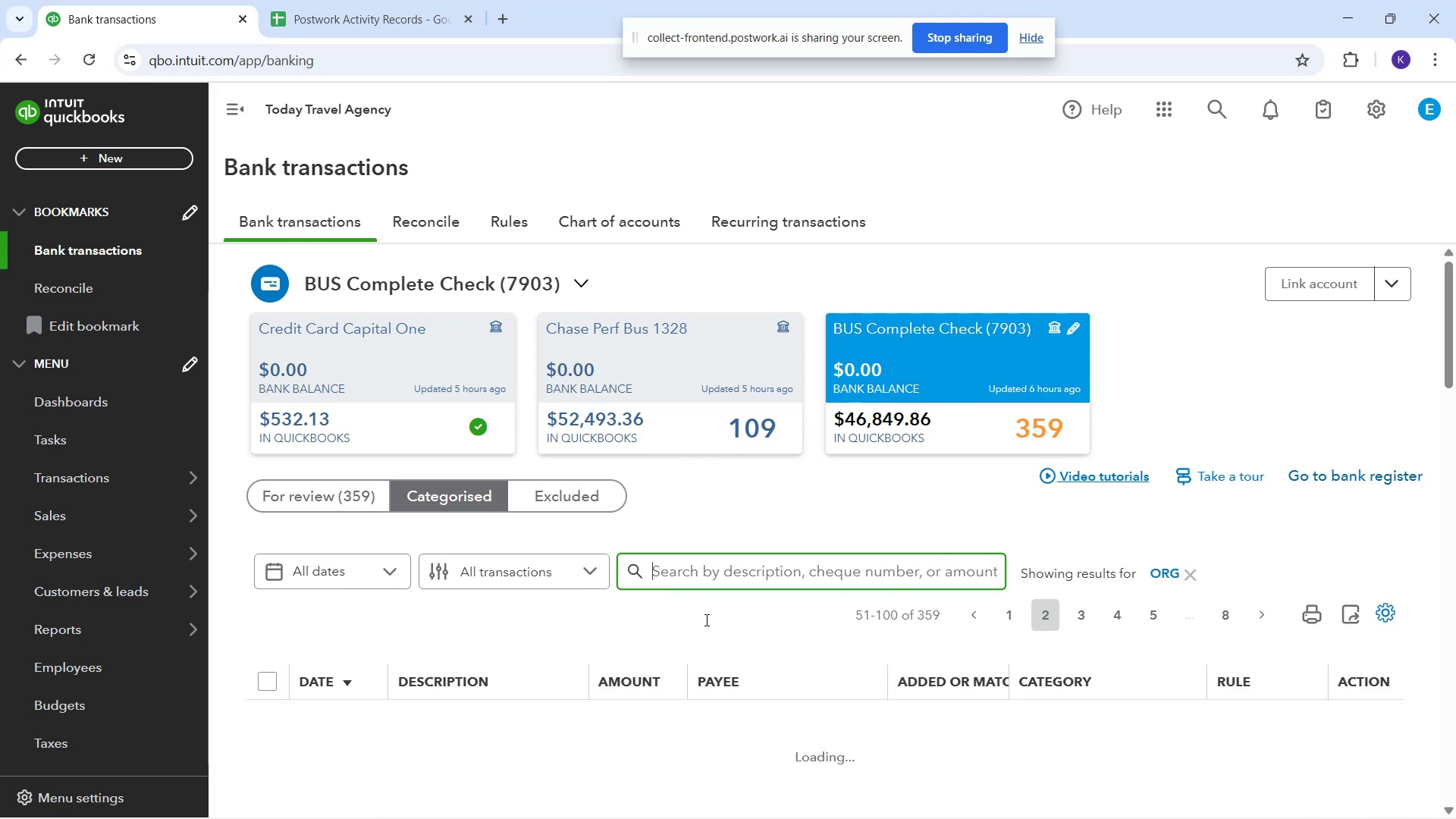 
key(Control+V)
 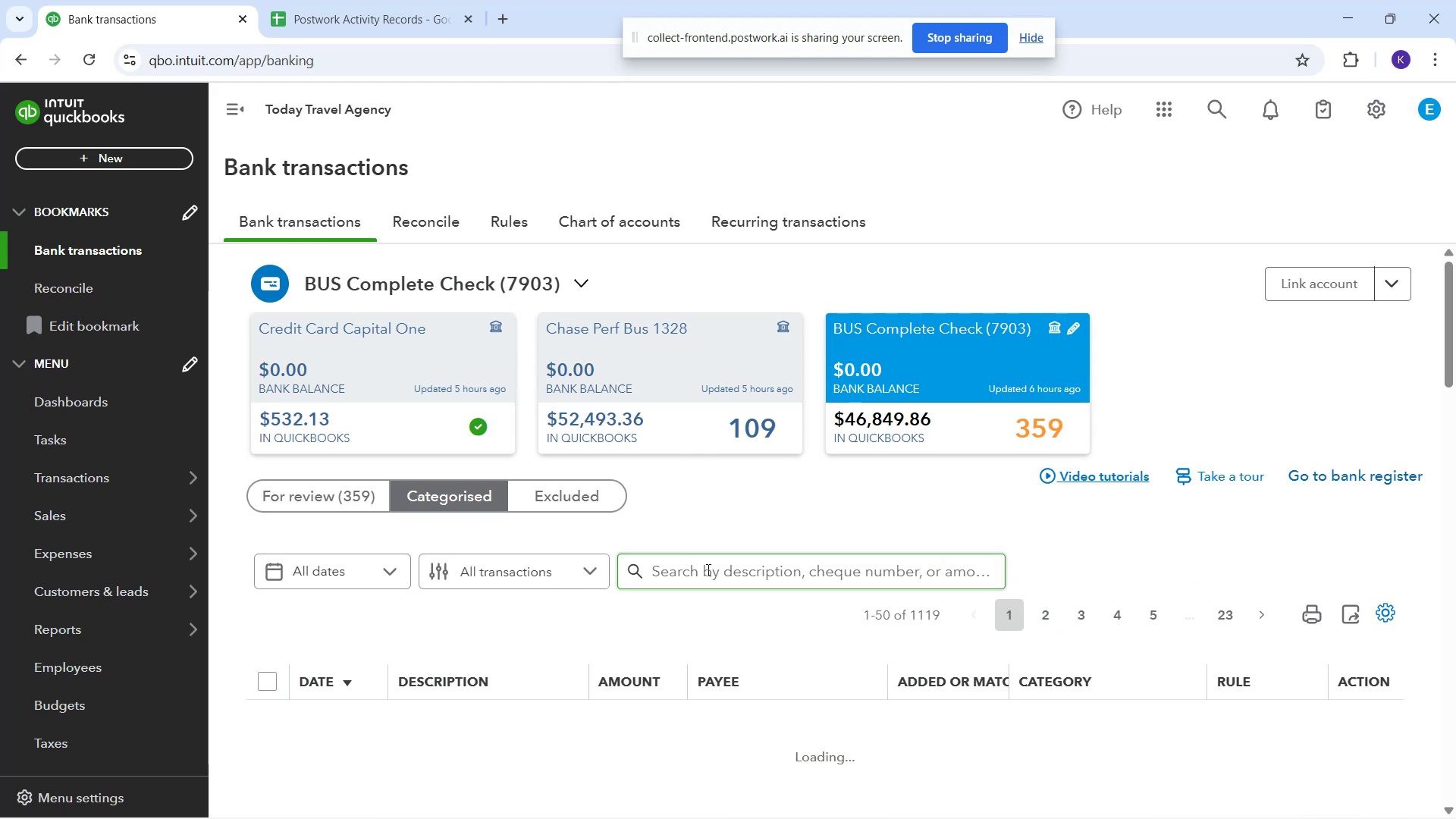 
left_click([707, 569])
 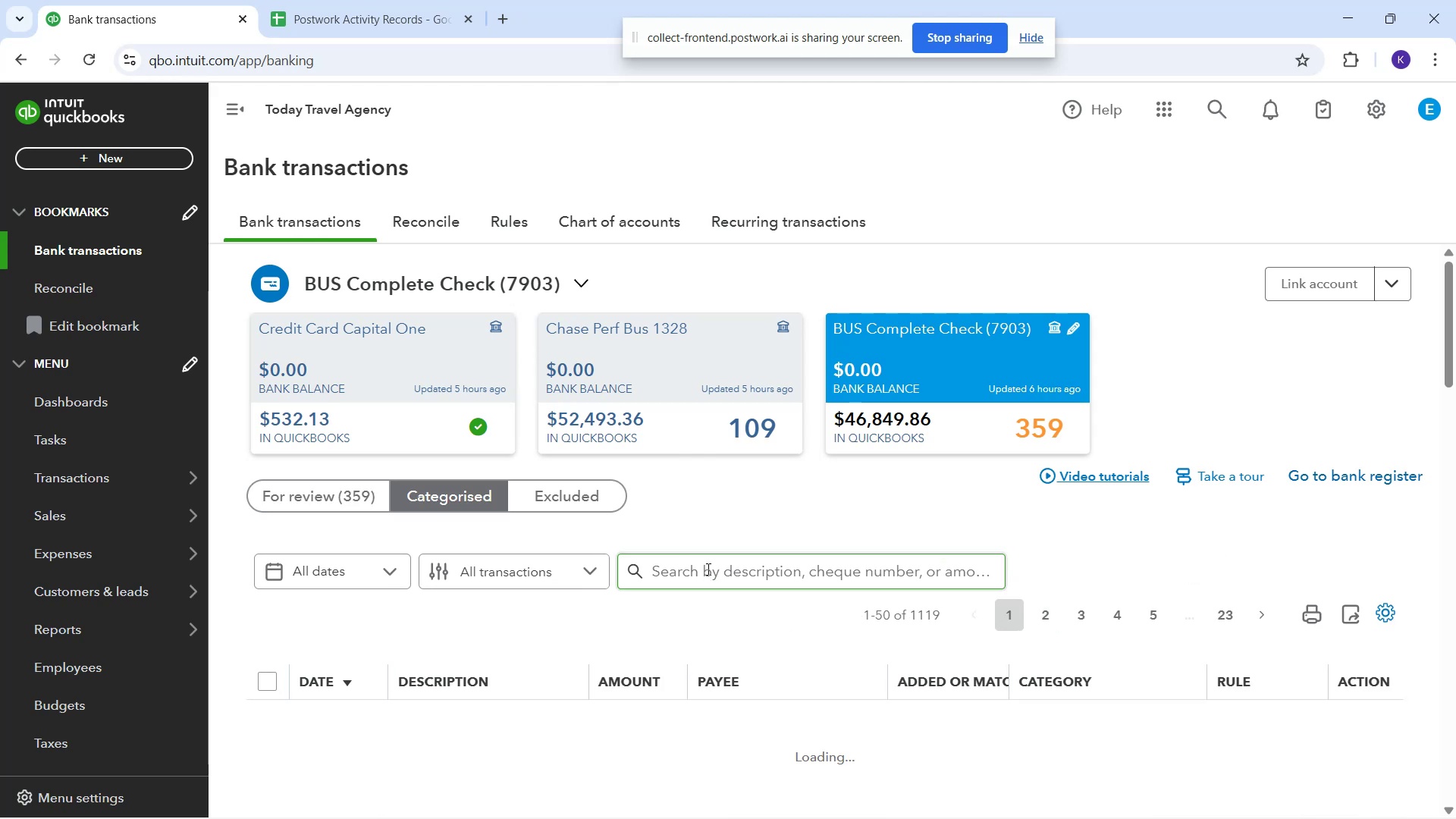 
key(Control+V)
 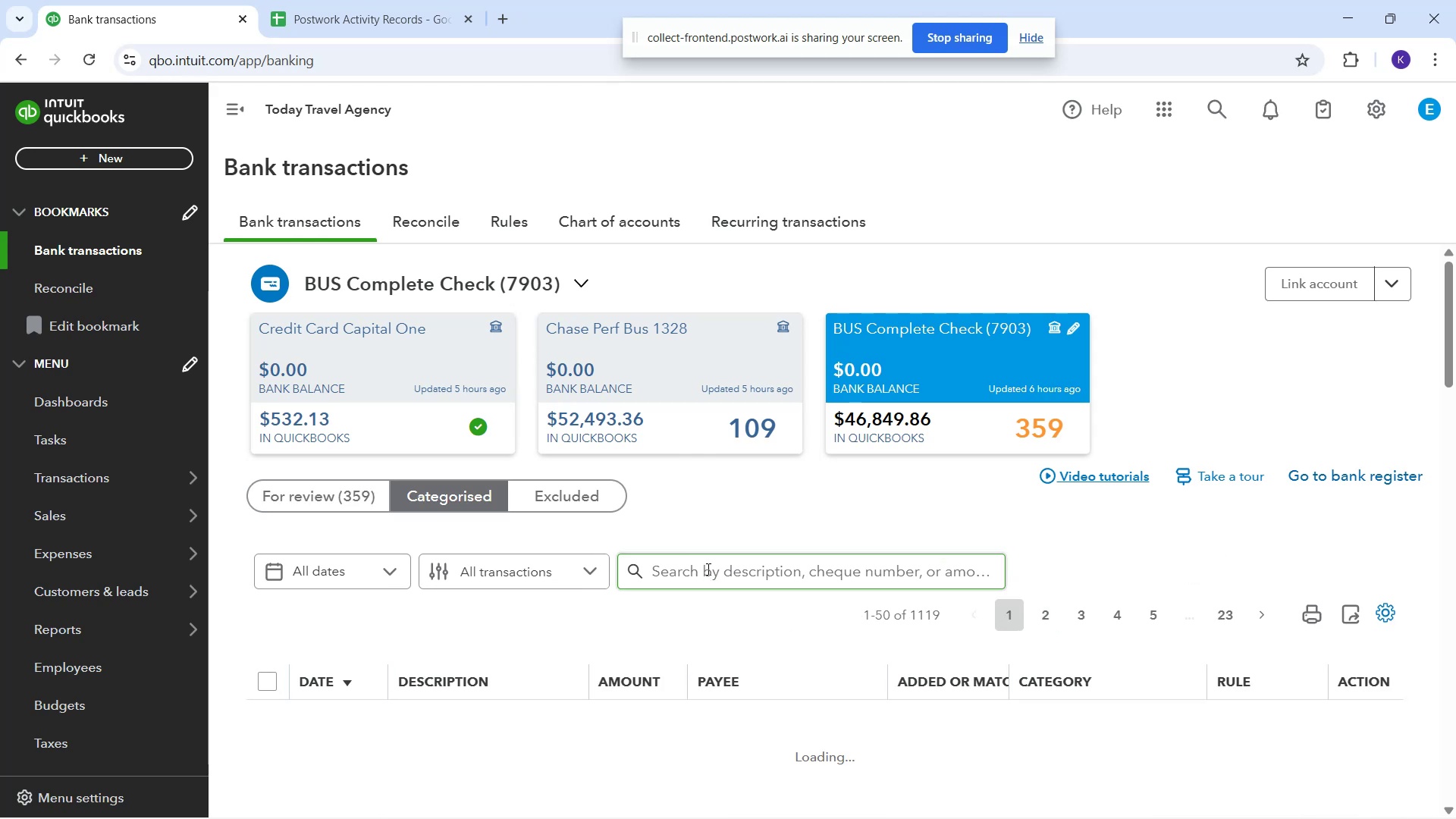 
left_click([707, 569])
 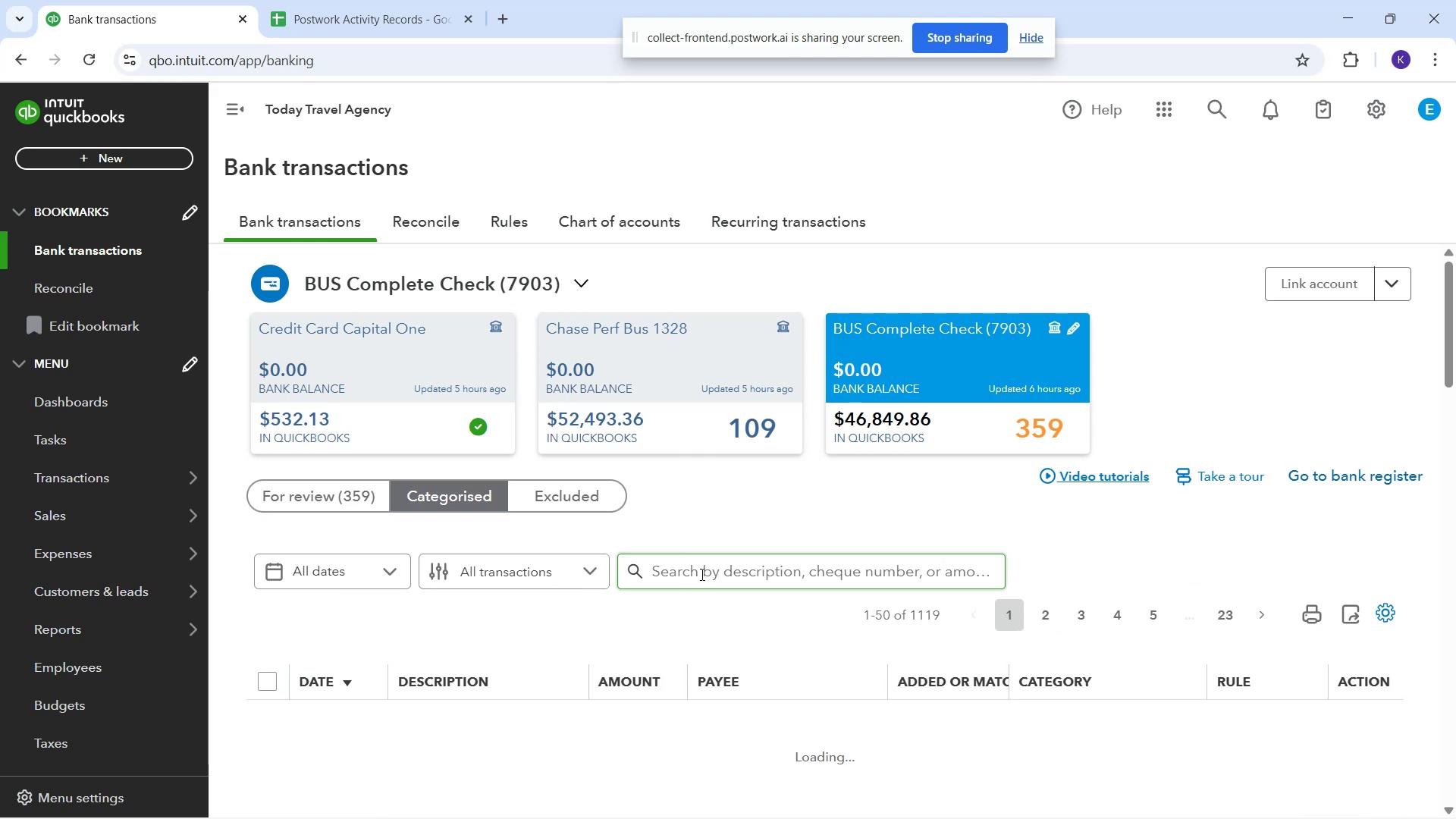 
left_click([700, 574])
 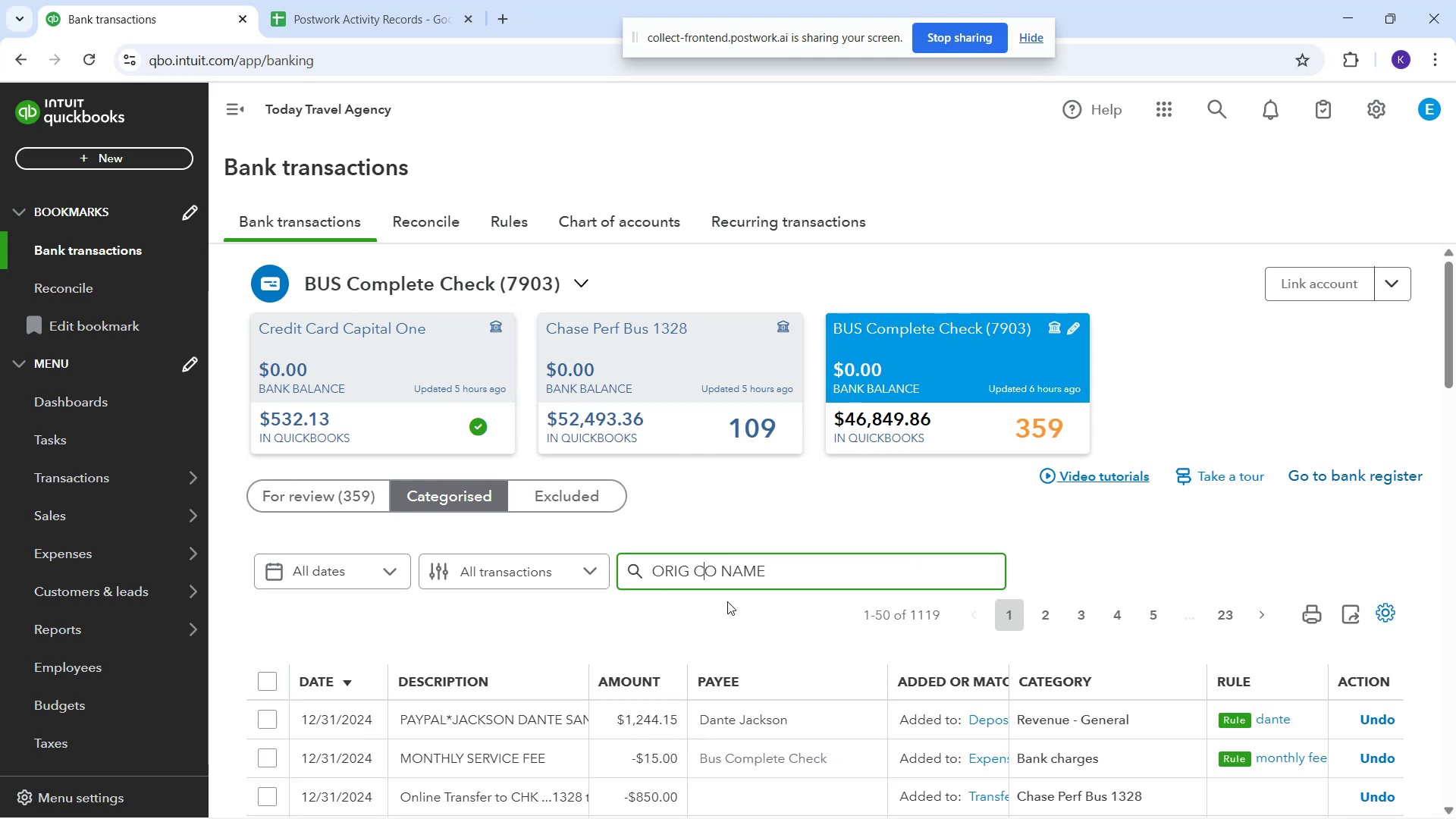 
left_click([846, 575])
 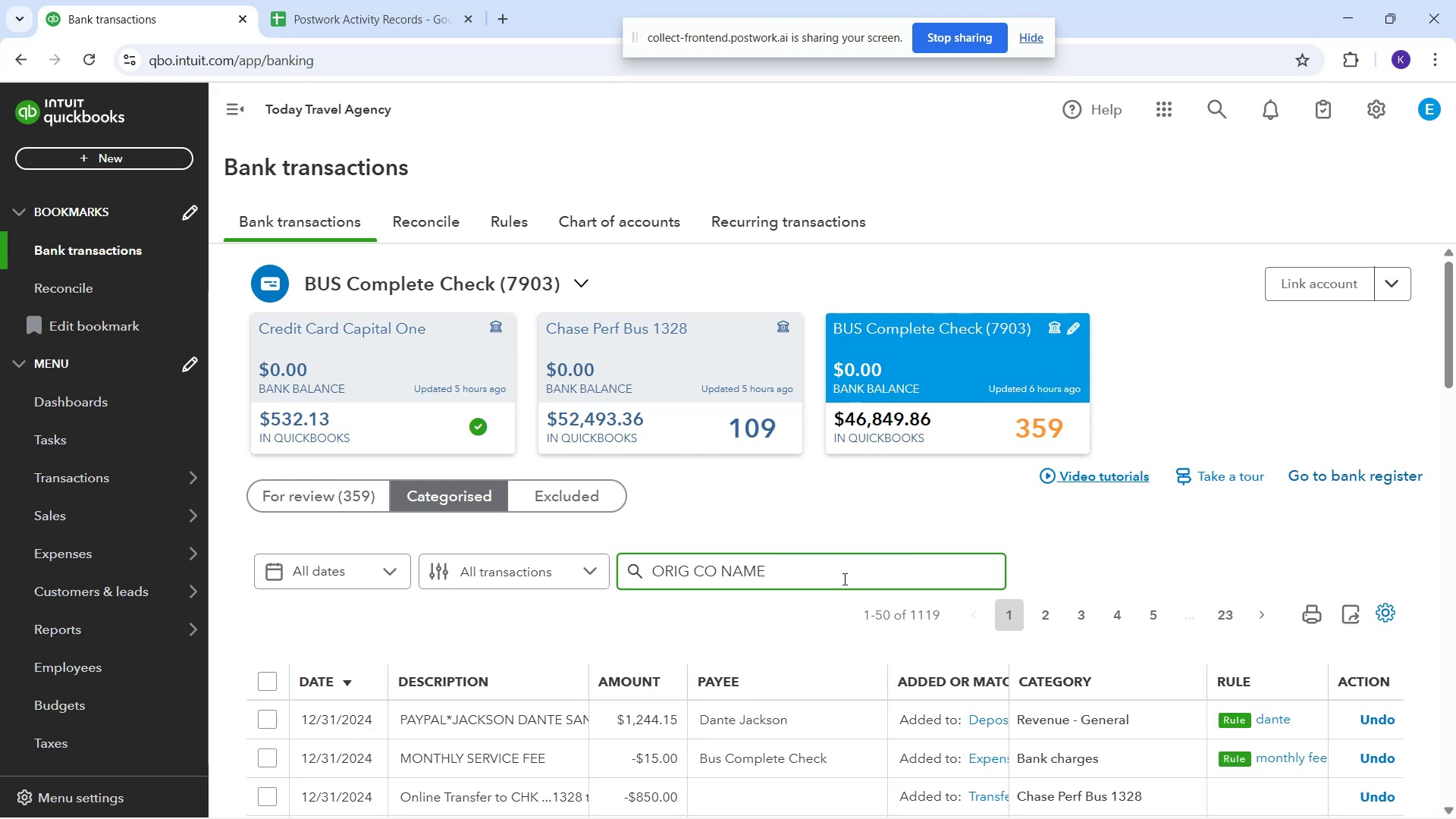 
key(Enter)
 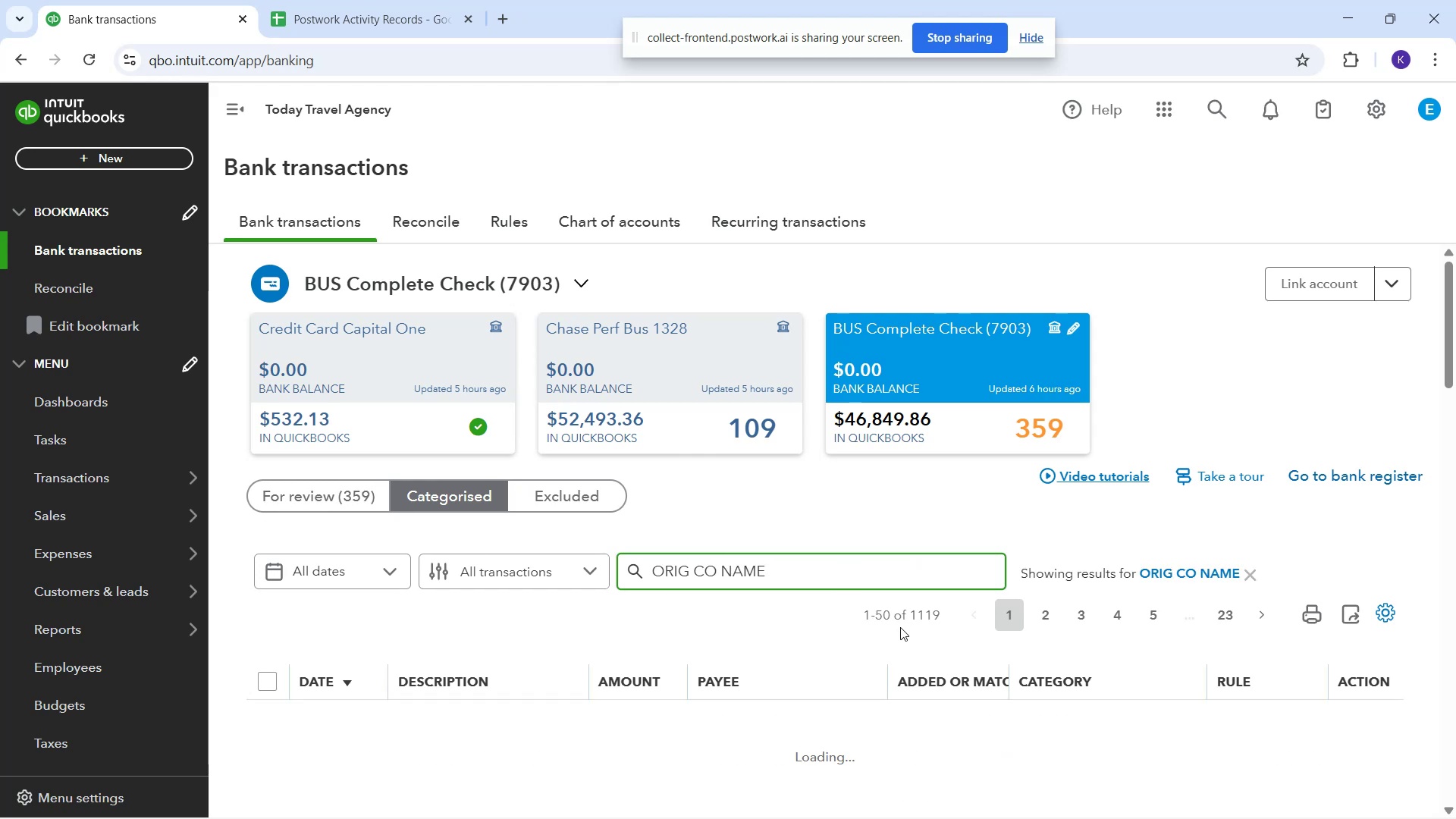 
scroll: coordinate [905, 648], scroll_direction: down, amount: 2.0
 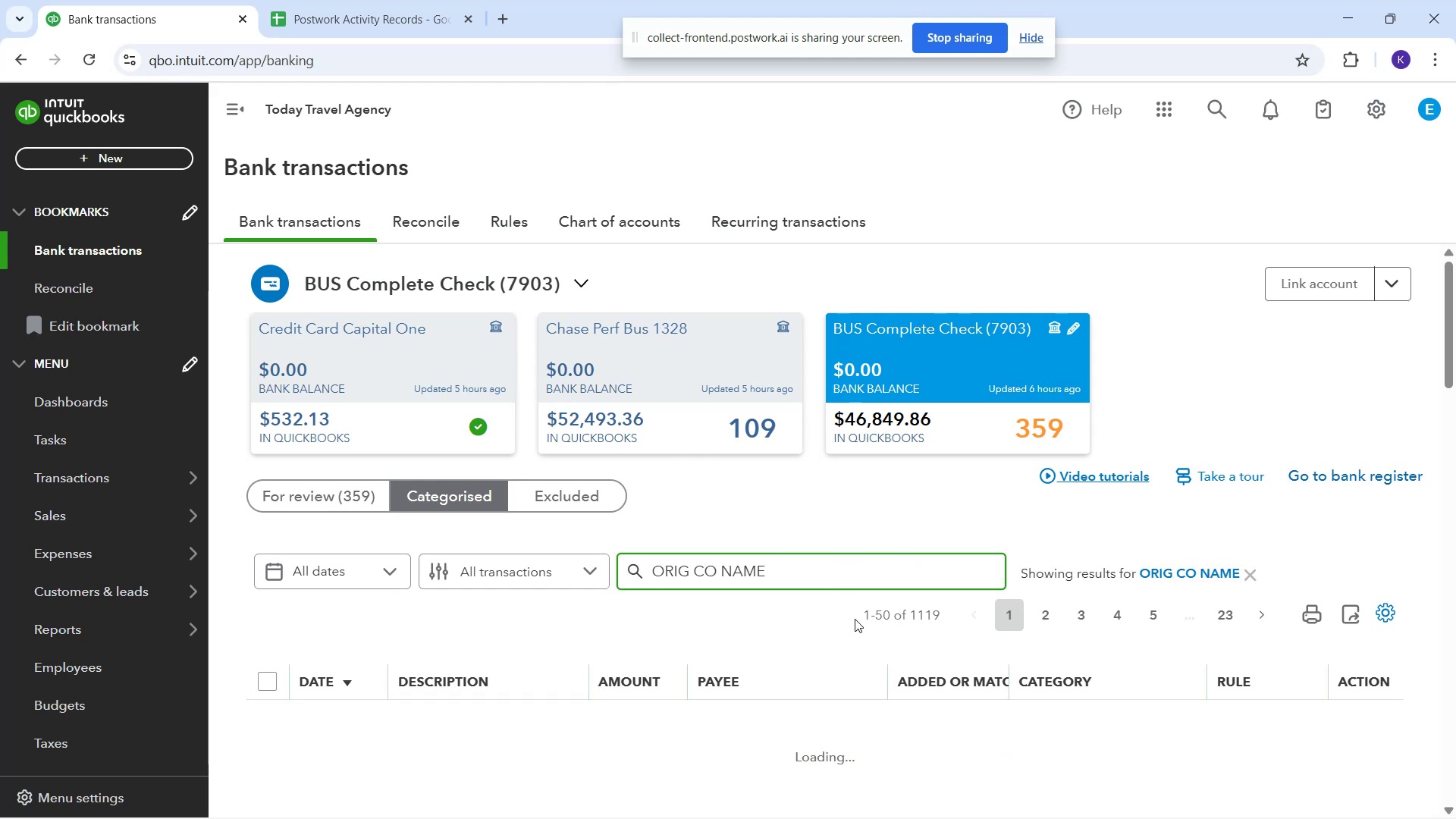 
scroll: coordinate [820, 610], scroll_direction: up, amount: 1.0
 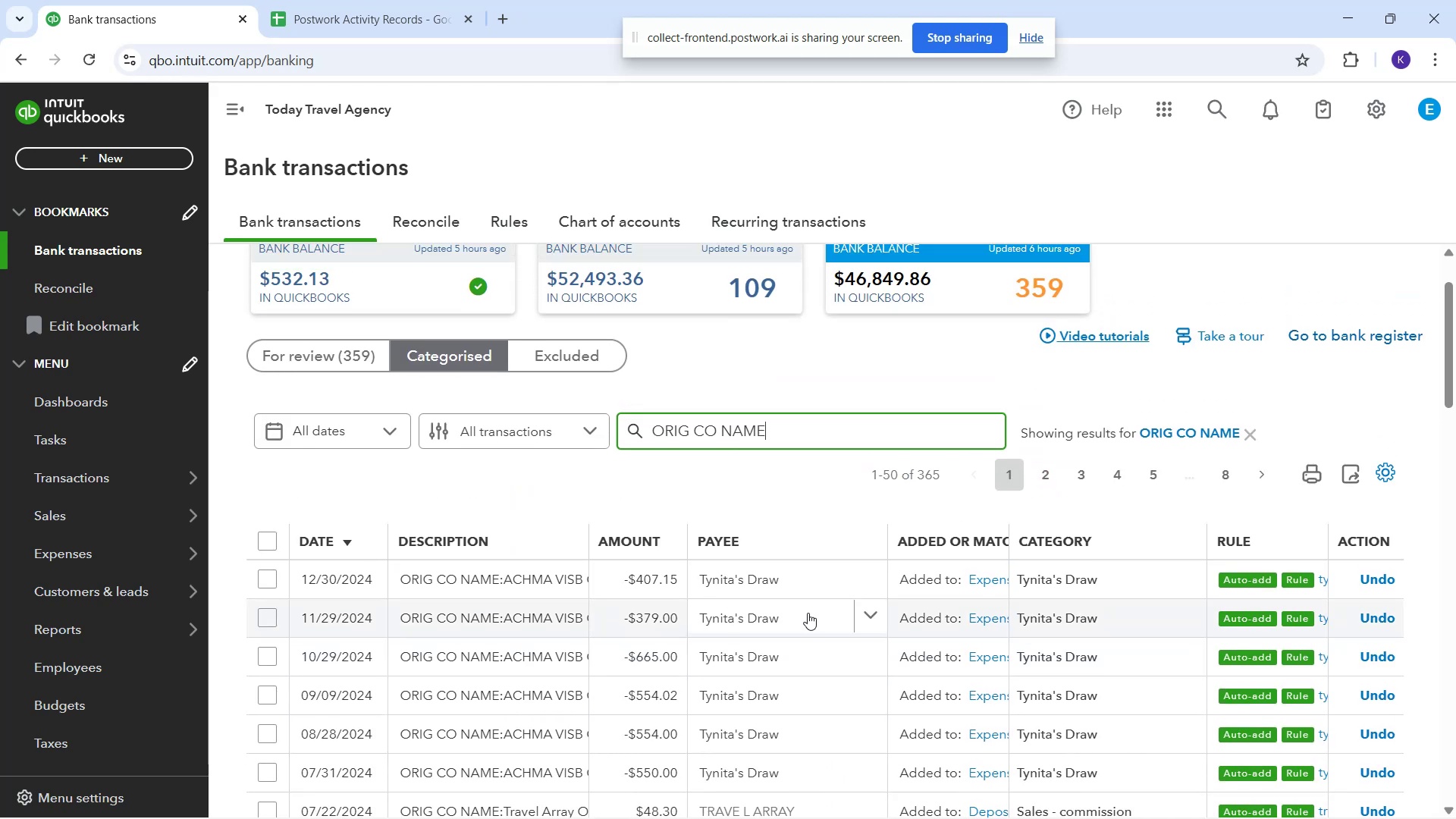 
scroll: coordinate [569, 585], scroll_direction: down, amount: 2.0
 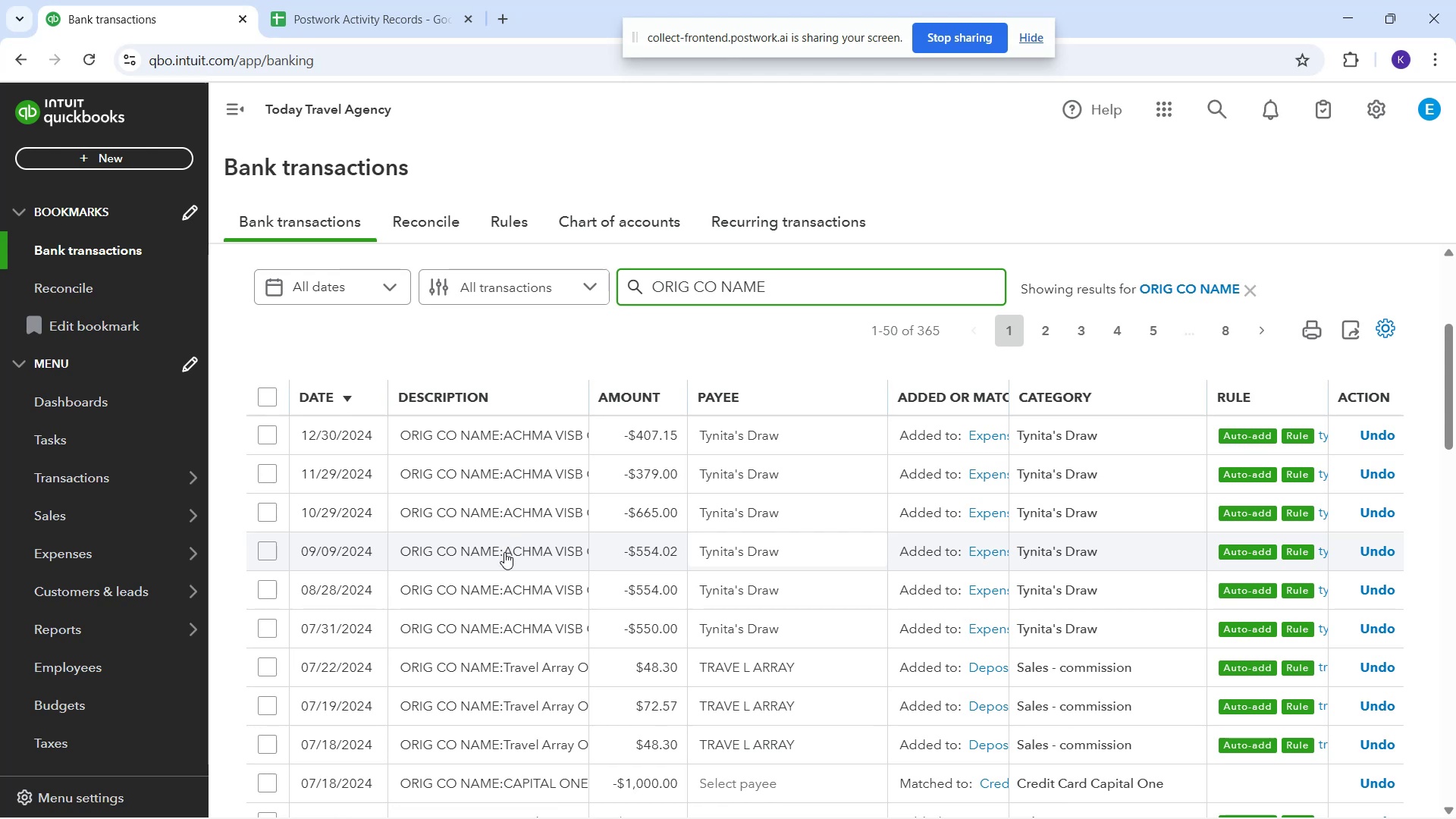 
left_click([504, 552])
 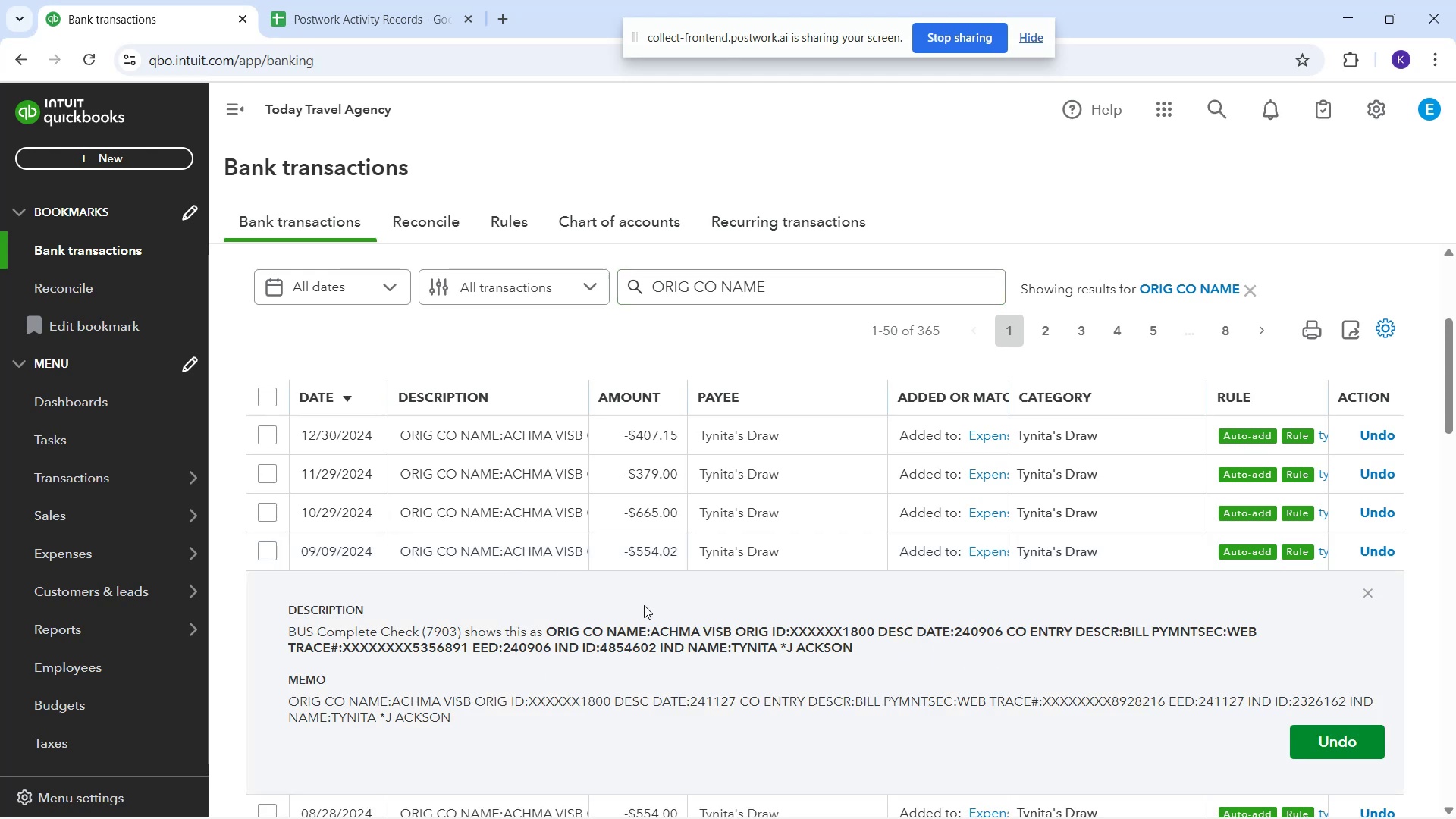 
wait(5.56)
 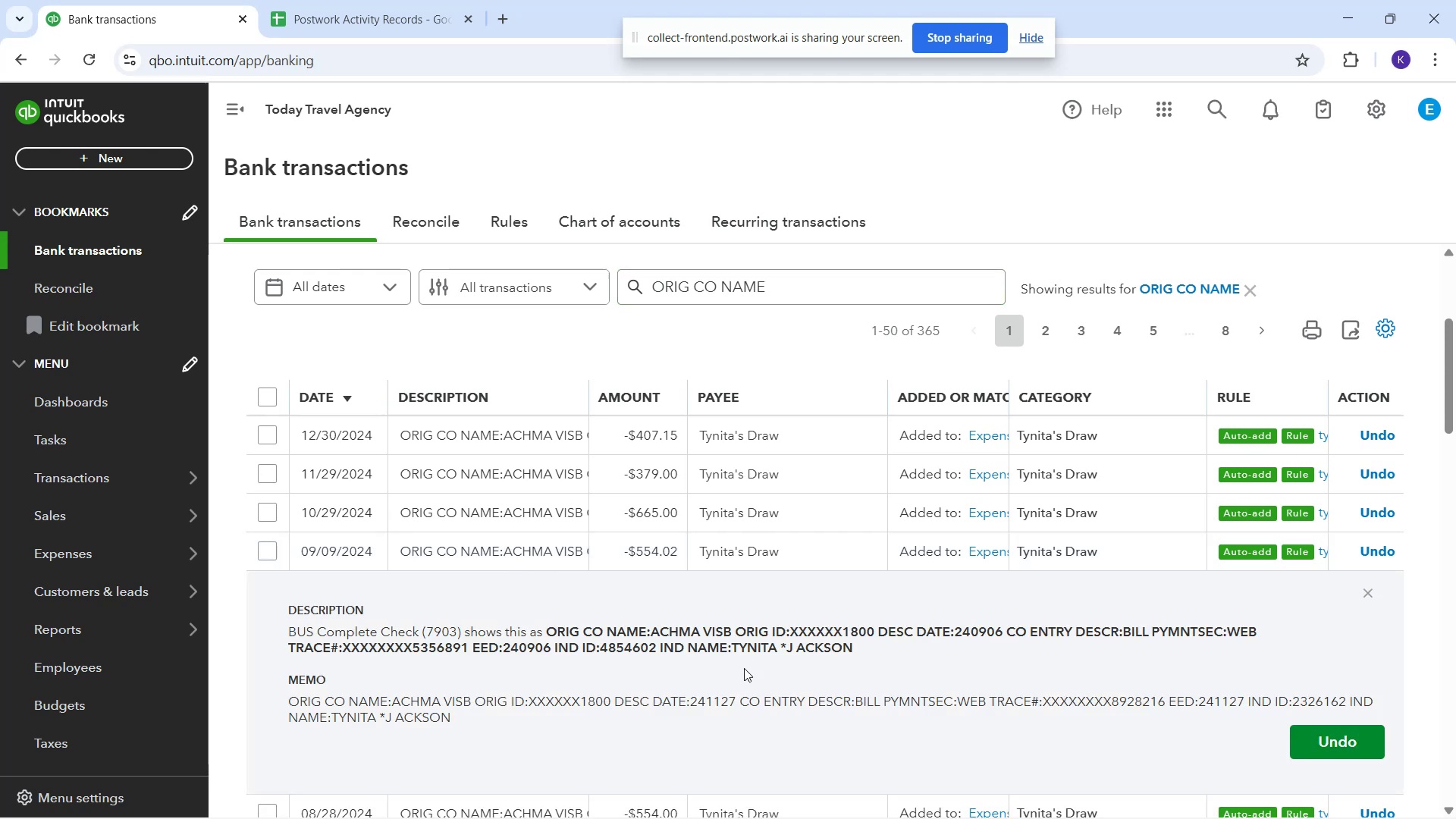 
scroll: coordinate [397, 363], scroll_direction: up, amount: 1.0
 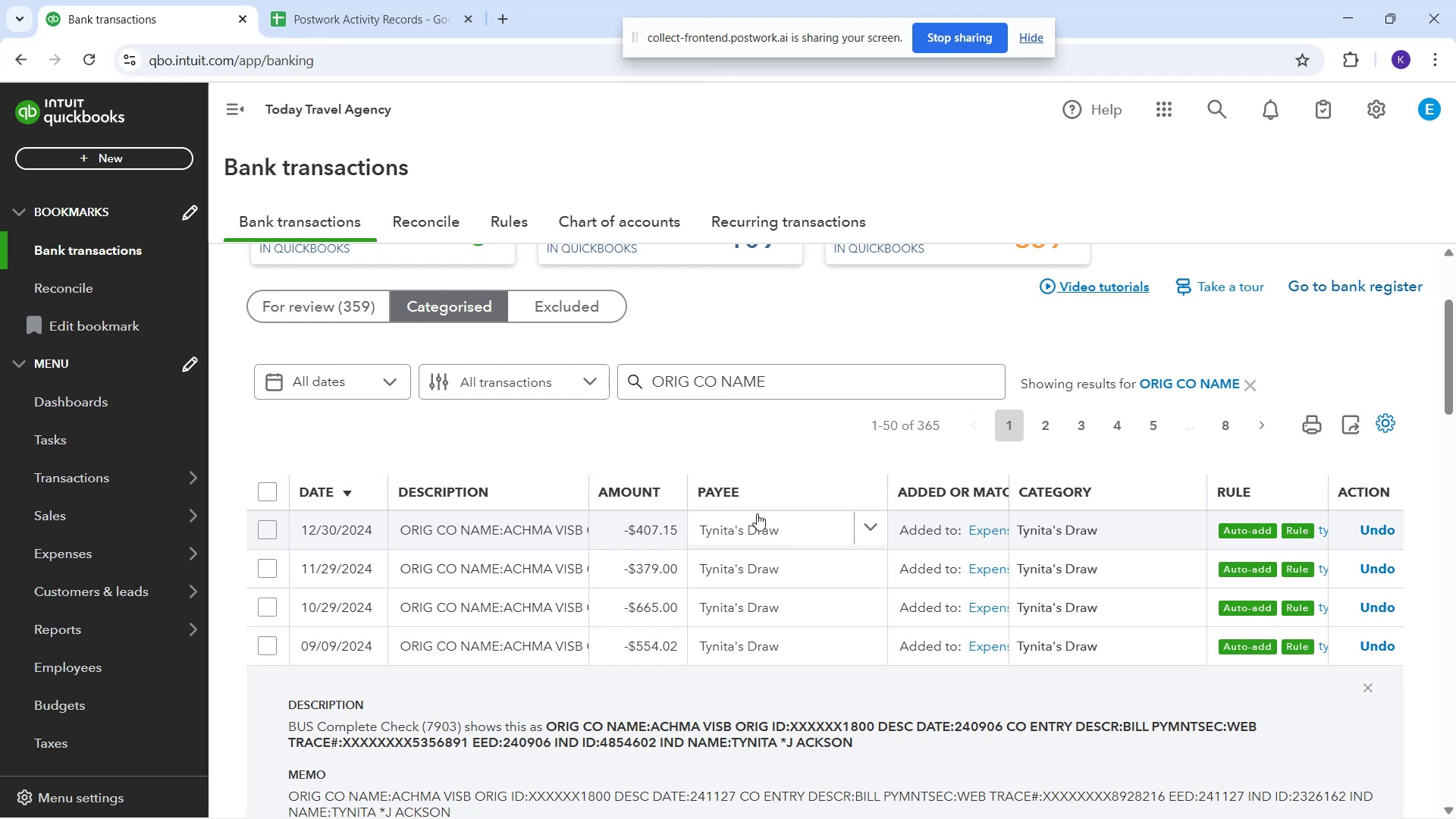 
wait(8.76)
 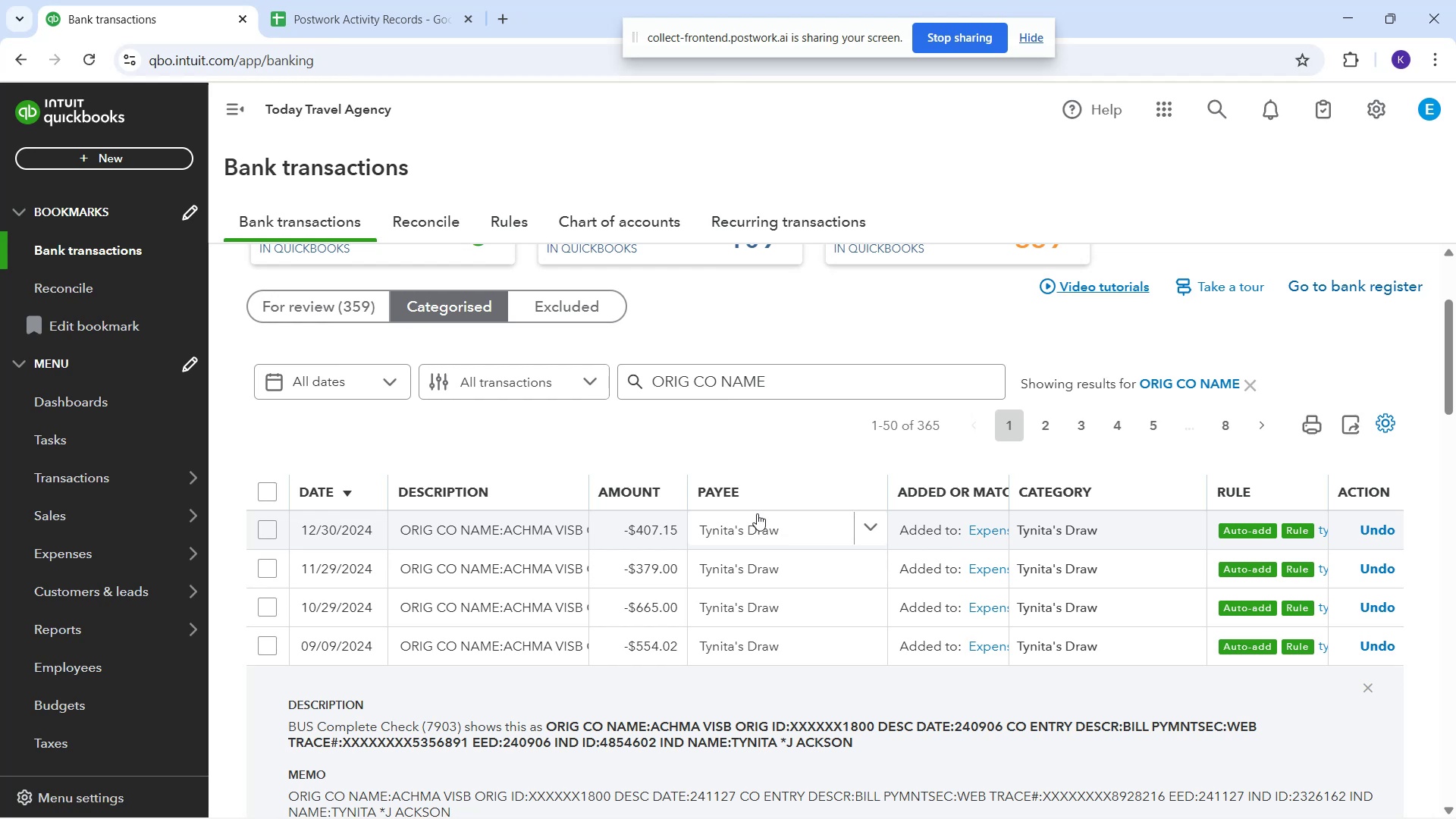 
scroll: coordinate [488, 569], scroll_direction: up, amount: 2.0
 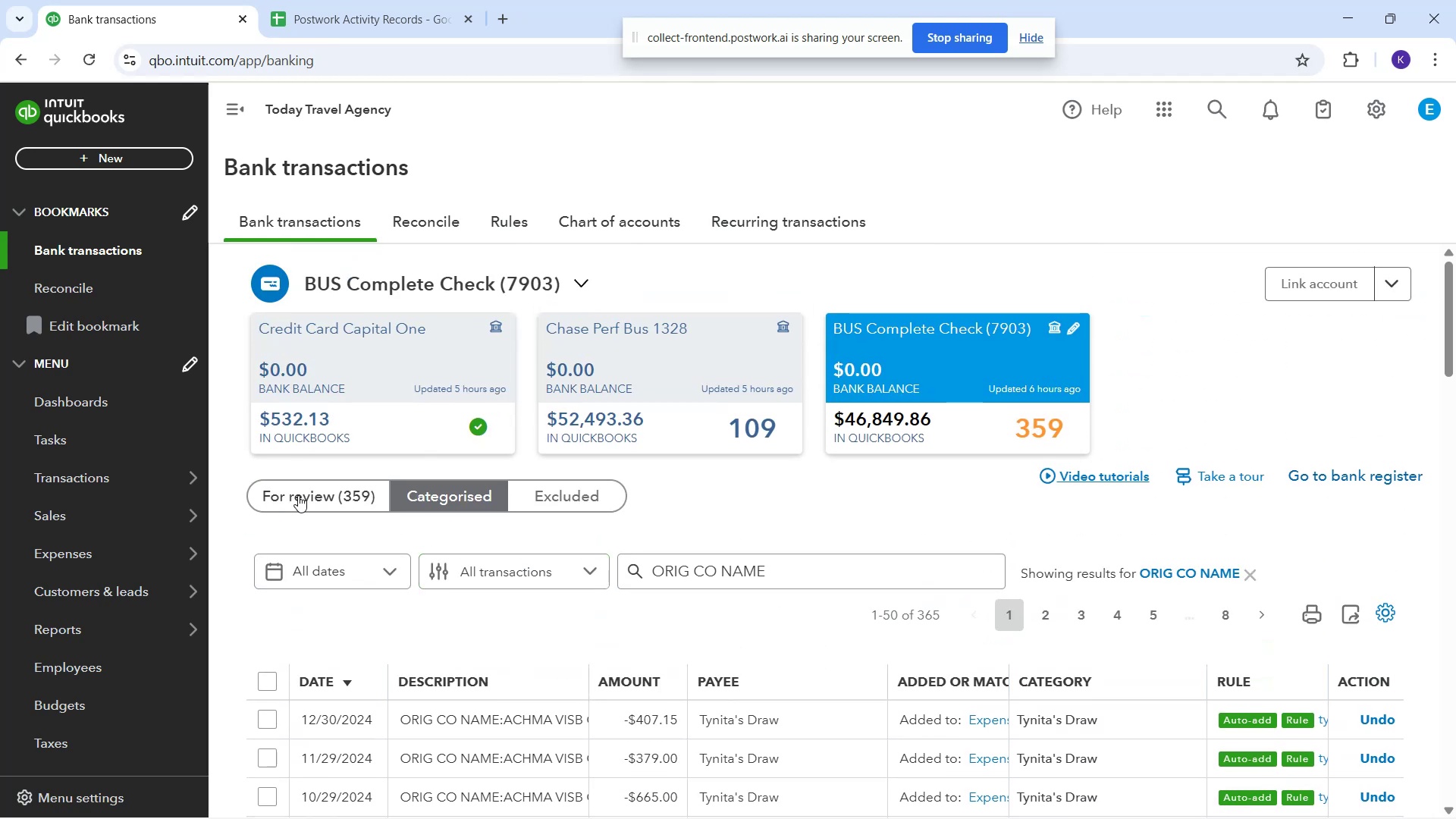 
left_click([301, 495])
 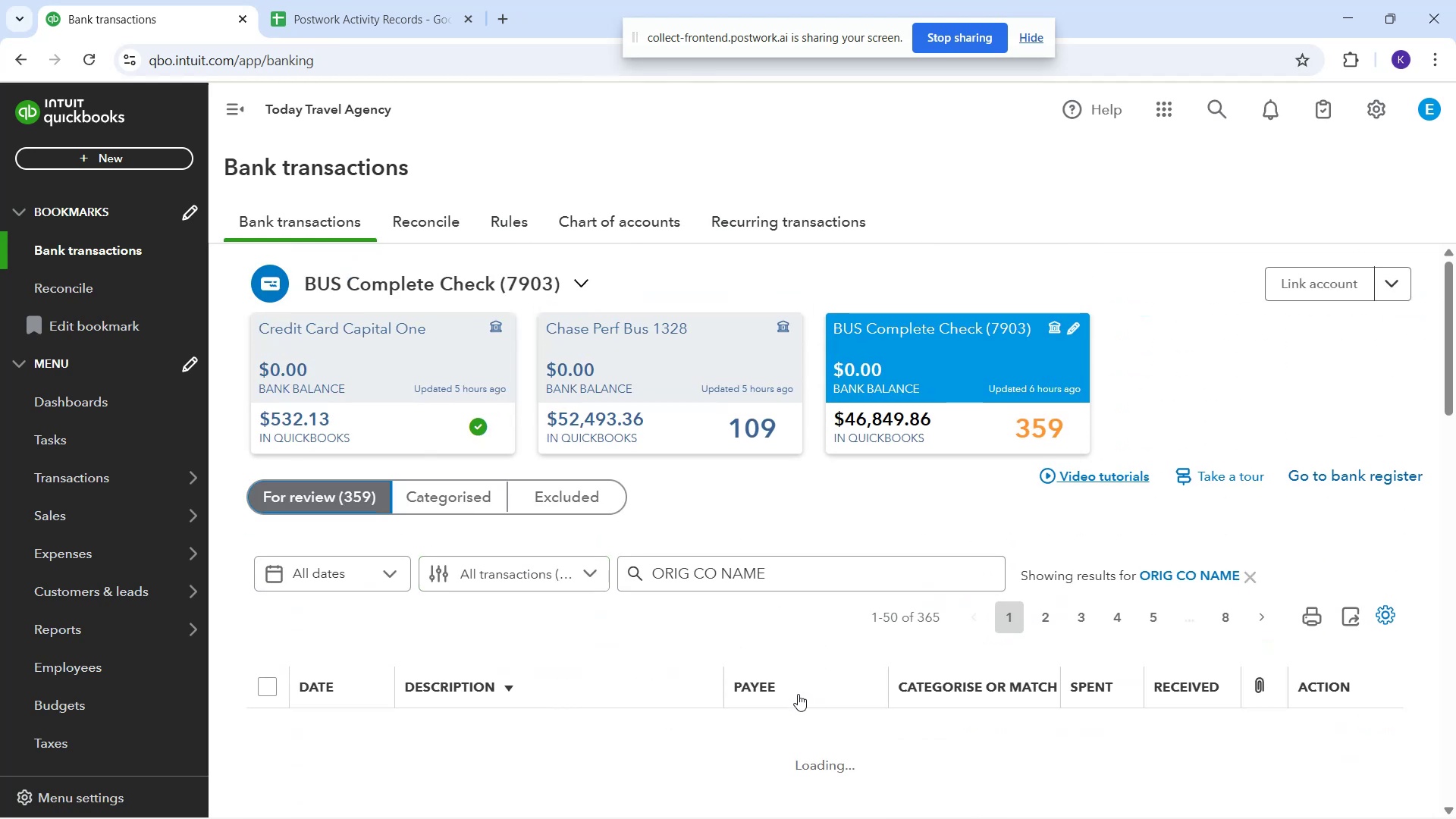 
scroll: coordinate [820, 615], scroll_direction: down, amount: 3.0
 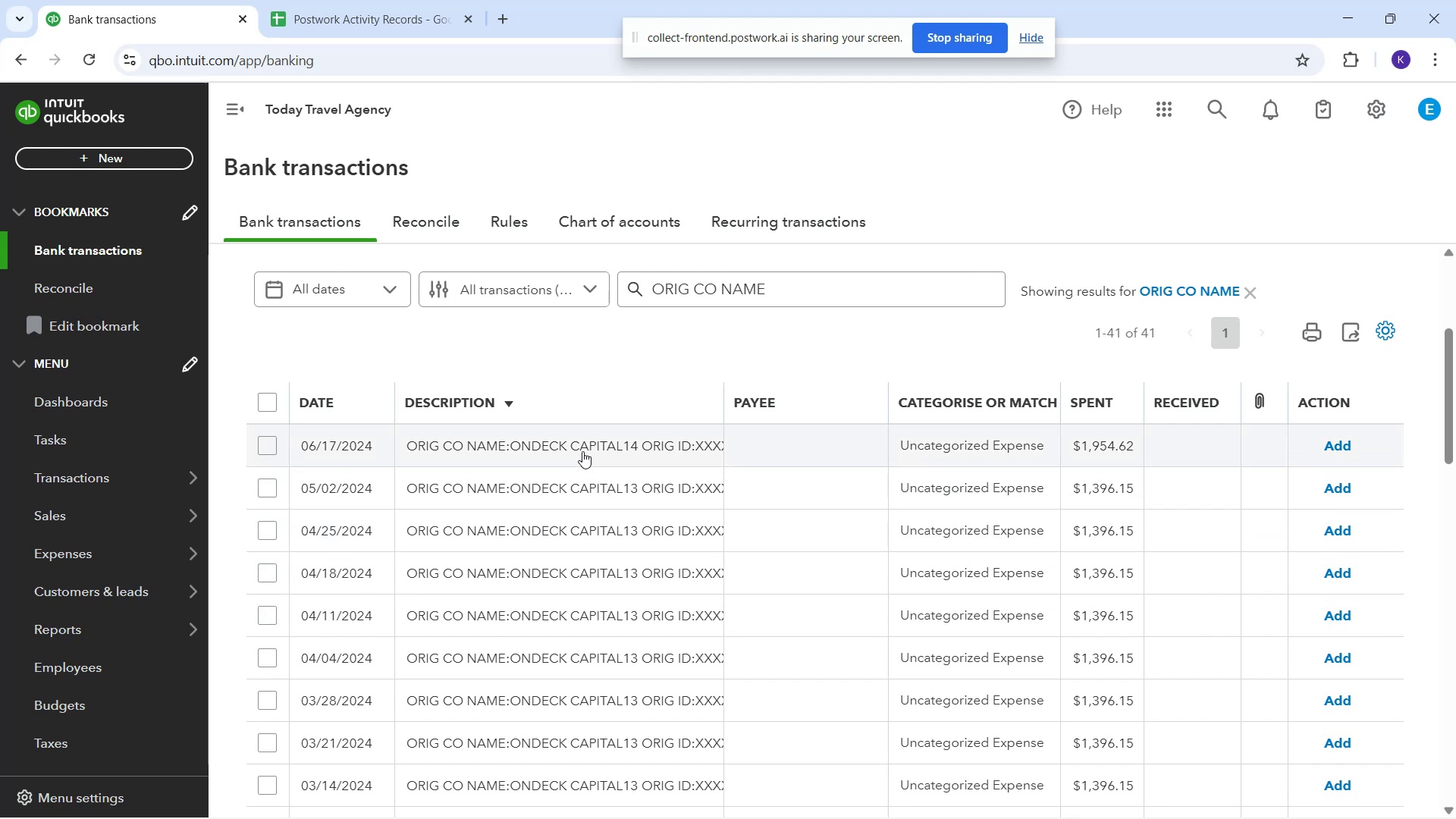 
left_click([582, 450])
 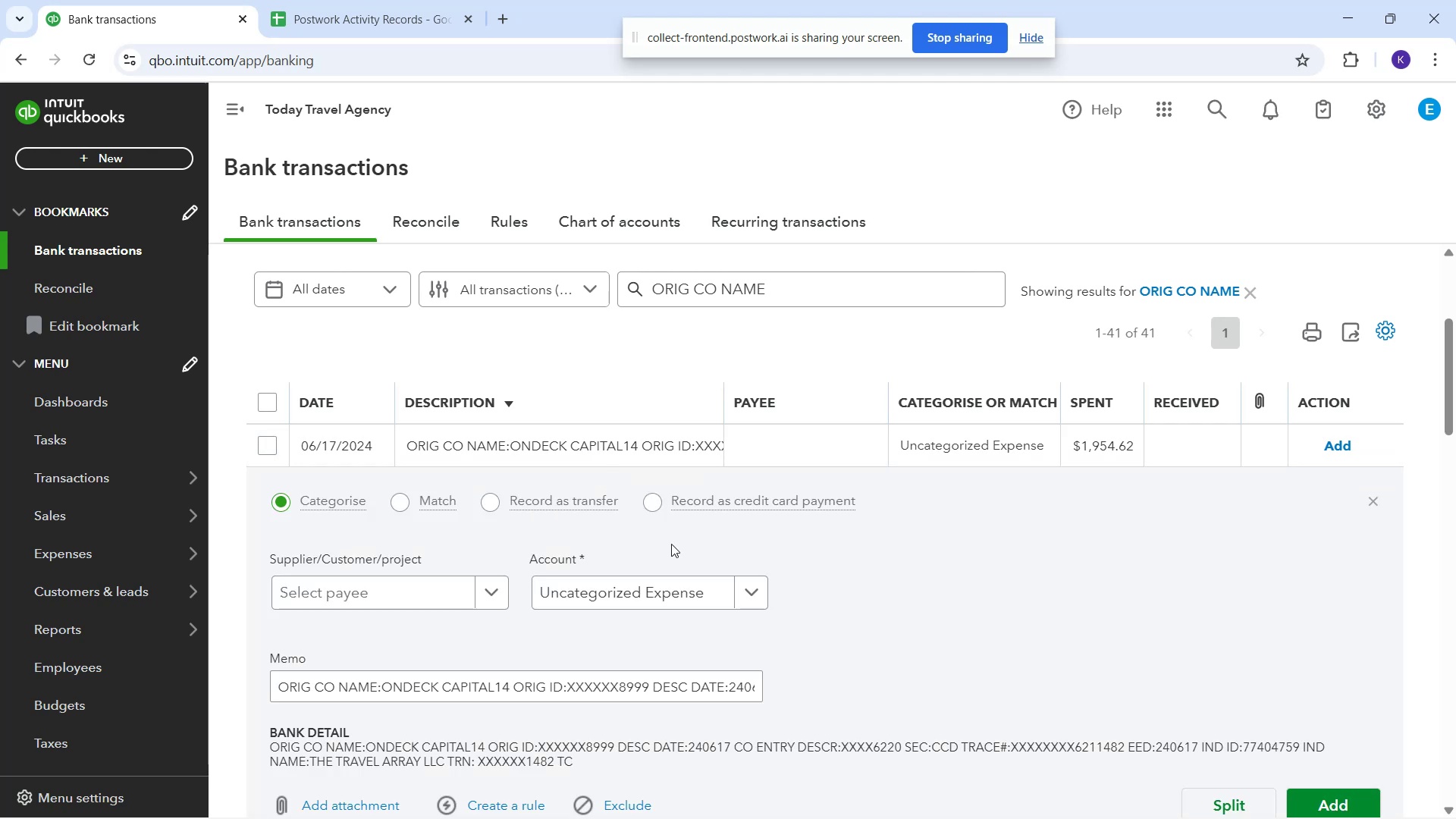 
scroll: coordinate [748, 630], scroll_direction: down, amount: 1.0
 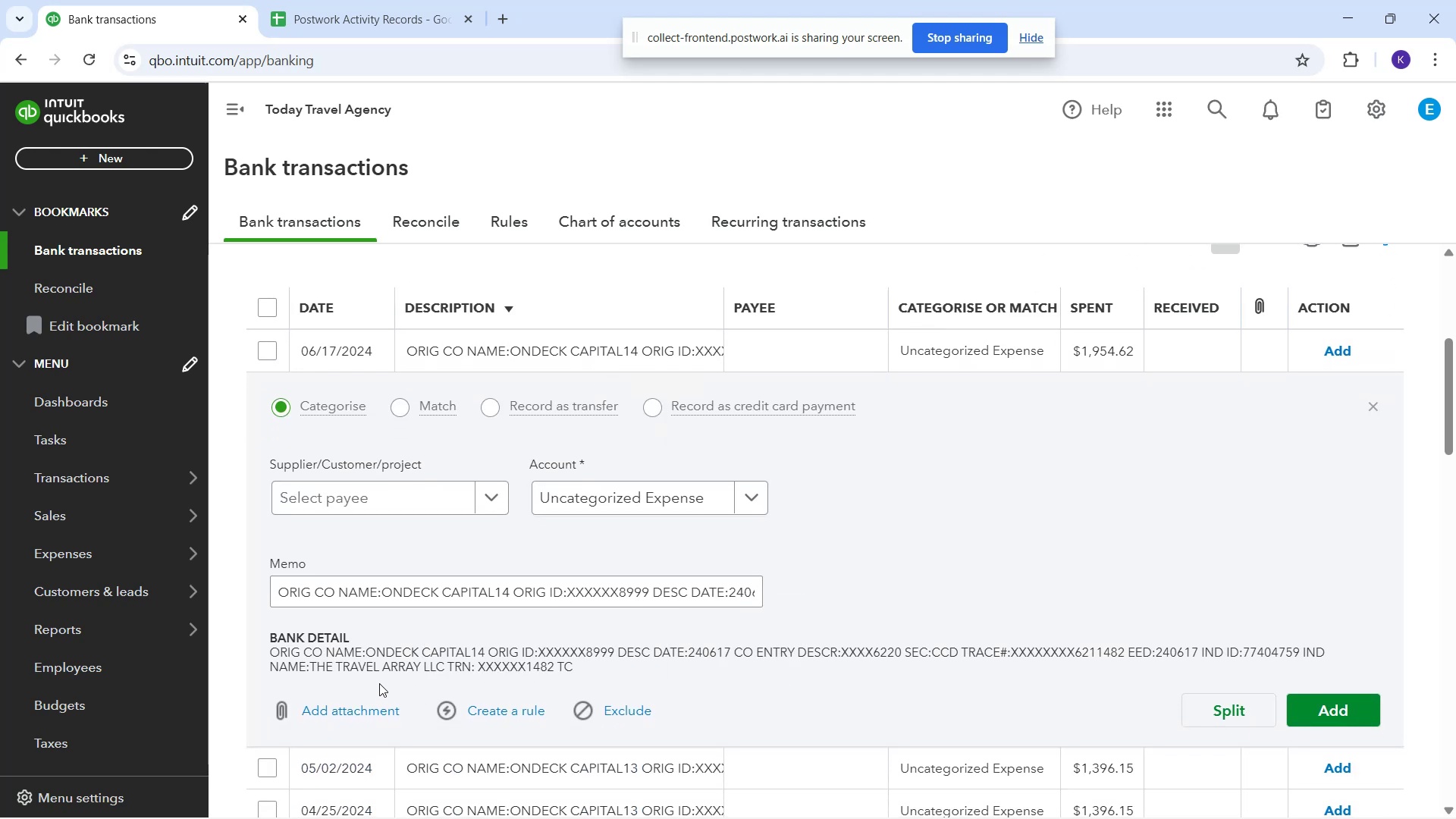 
wait(5.67)
 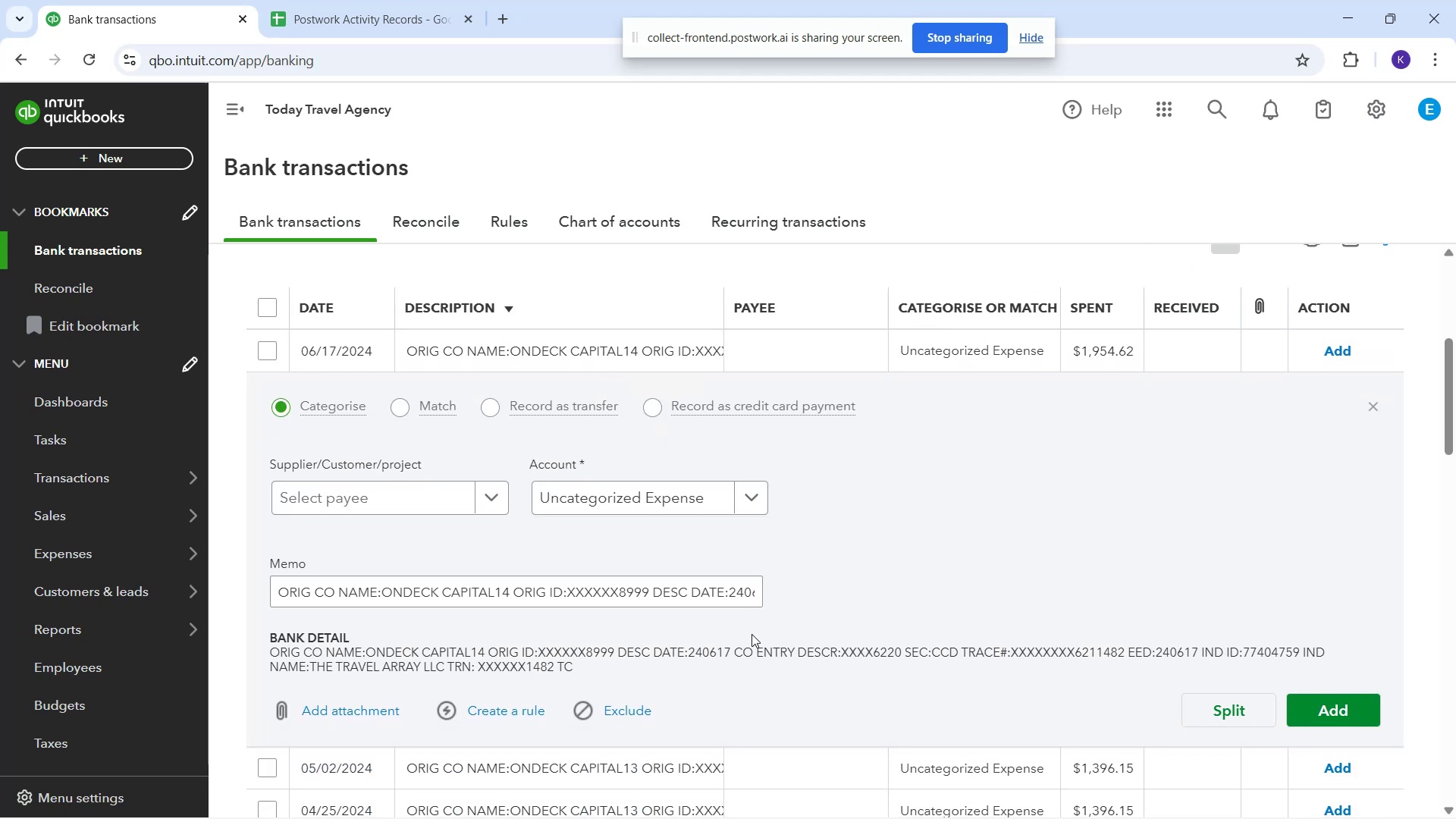 
scroll: coordinate [699, 601], scroll_direction: down, amount: 3.0
 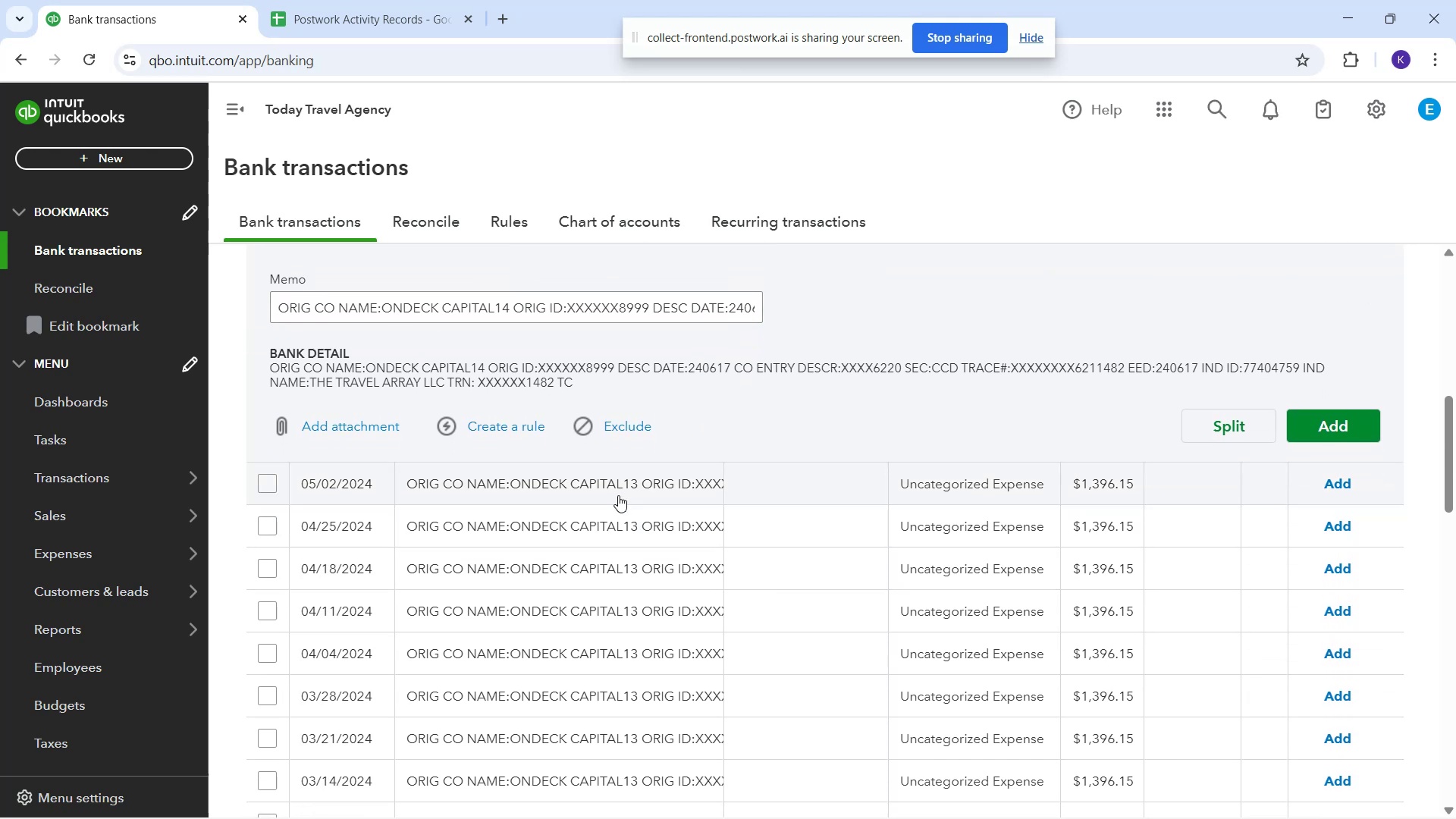 
left_click([618, 495])
 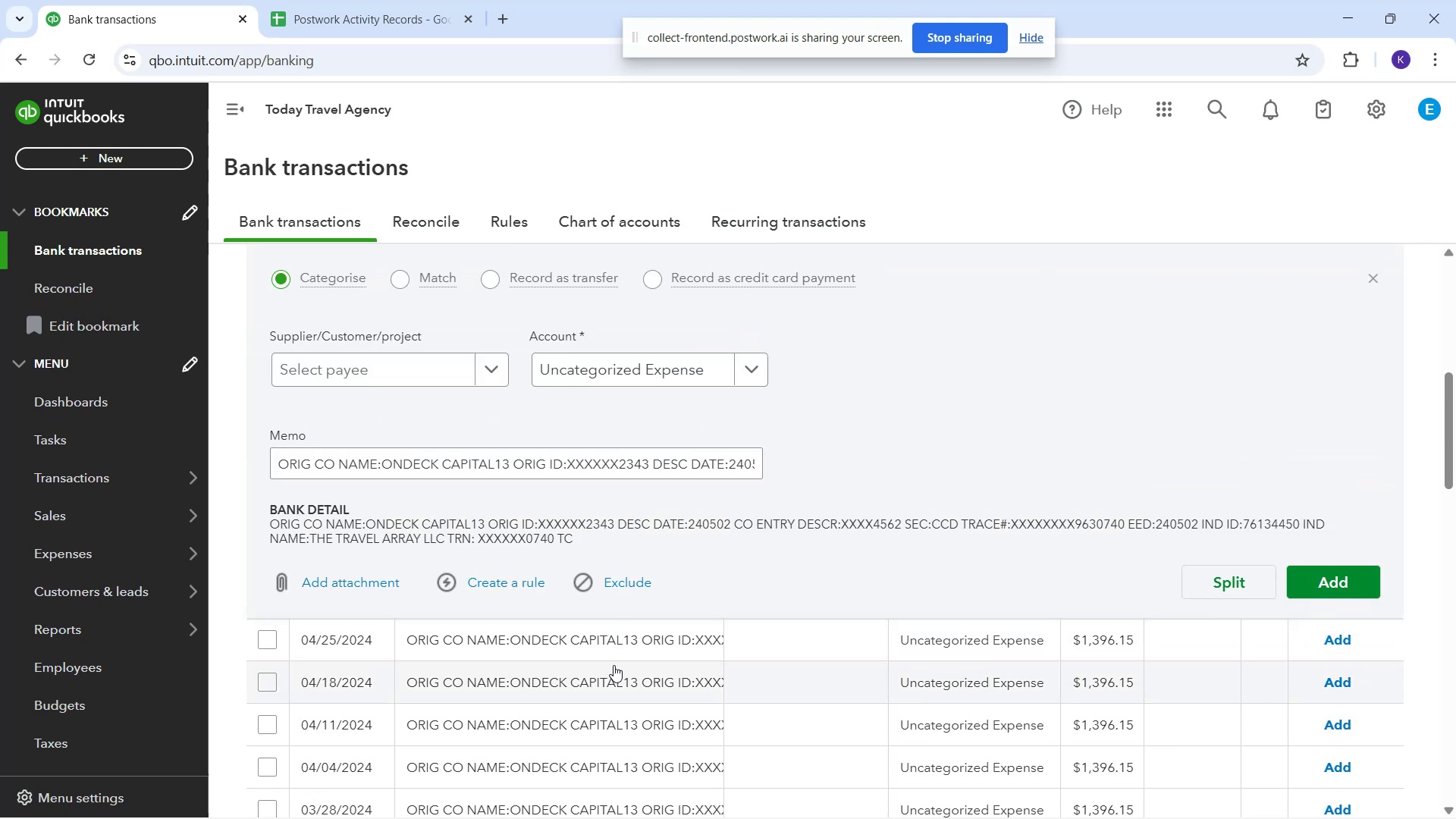 
left_click([610, 673])
 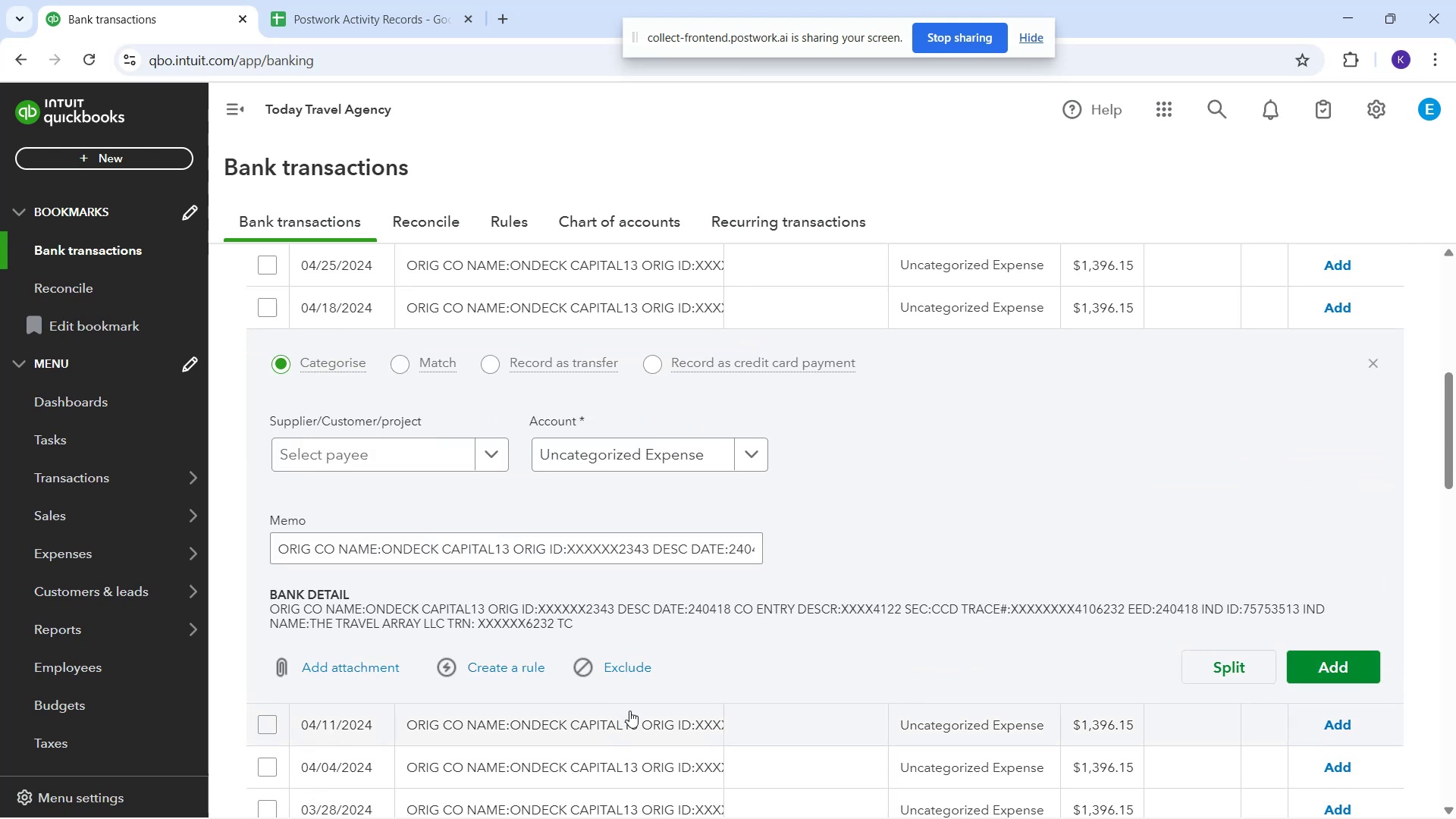 
scroll: coordinate [628, 709], scroll_direction: down, amount: 4.0
 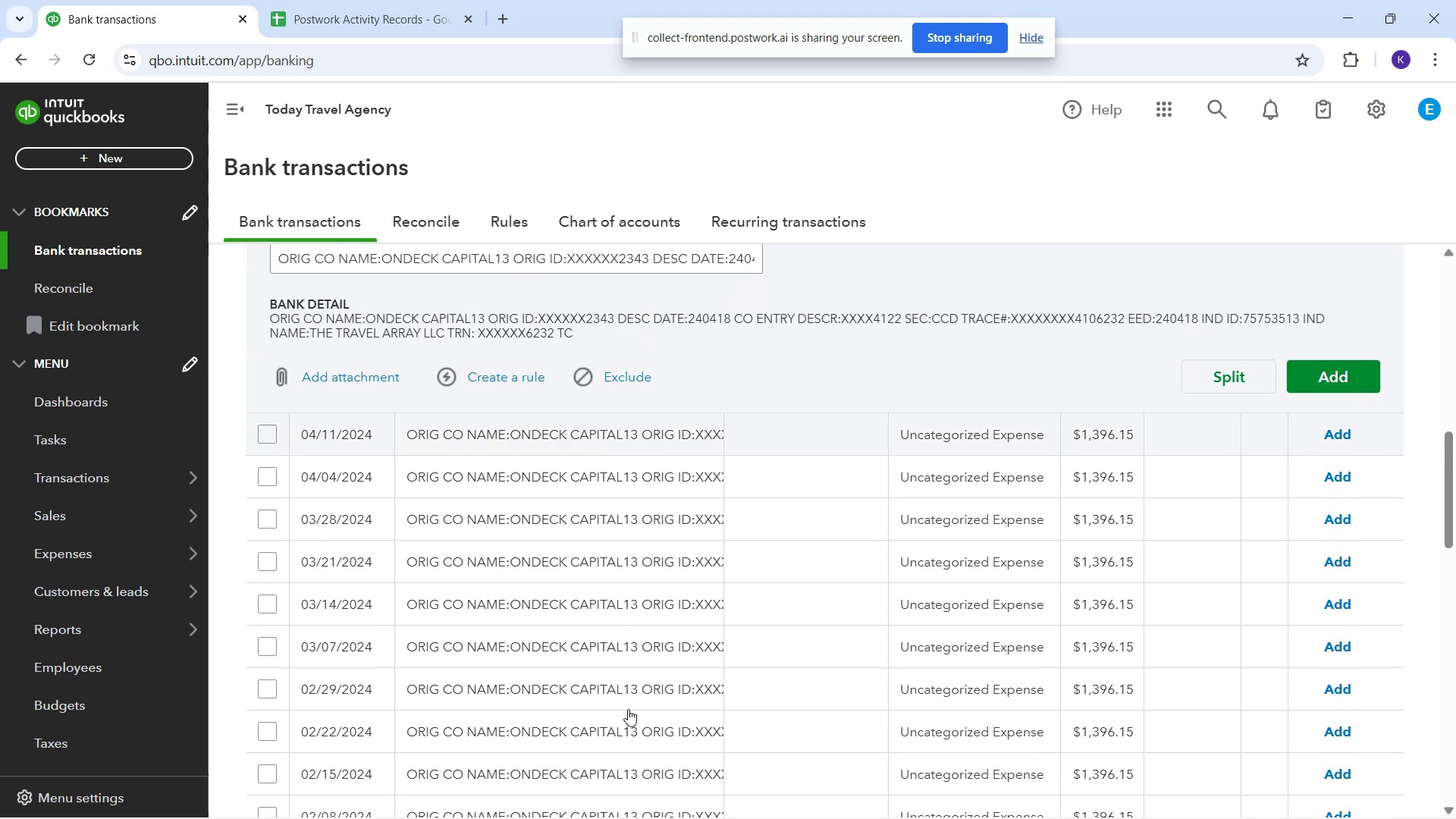 
mouse_move([585, 690])
 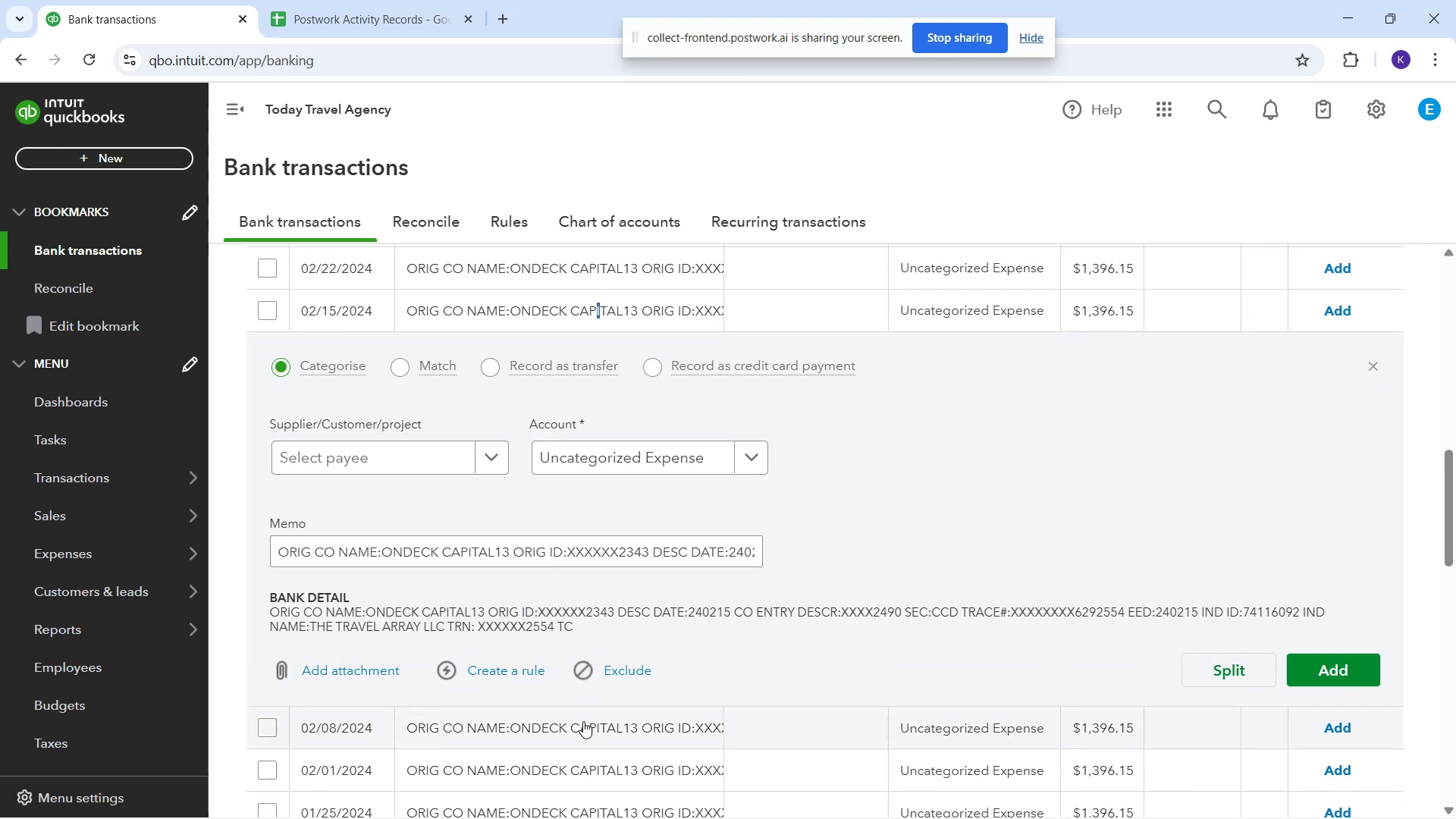 
scroll: coordinate [607, 720], scroll_direction: down, amount: 9.0
 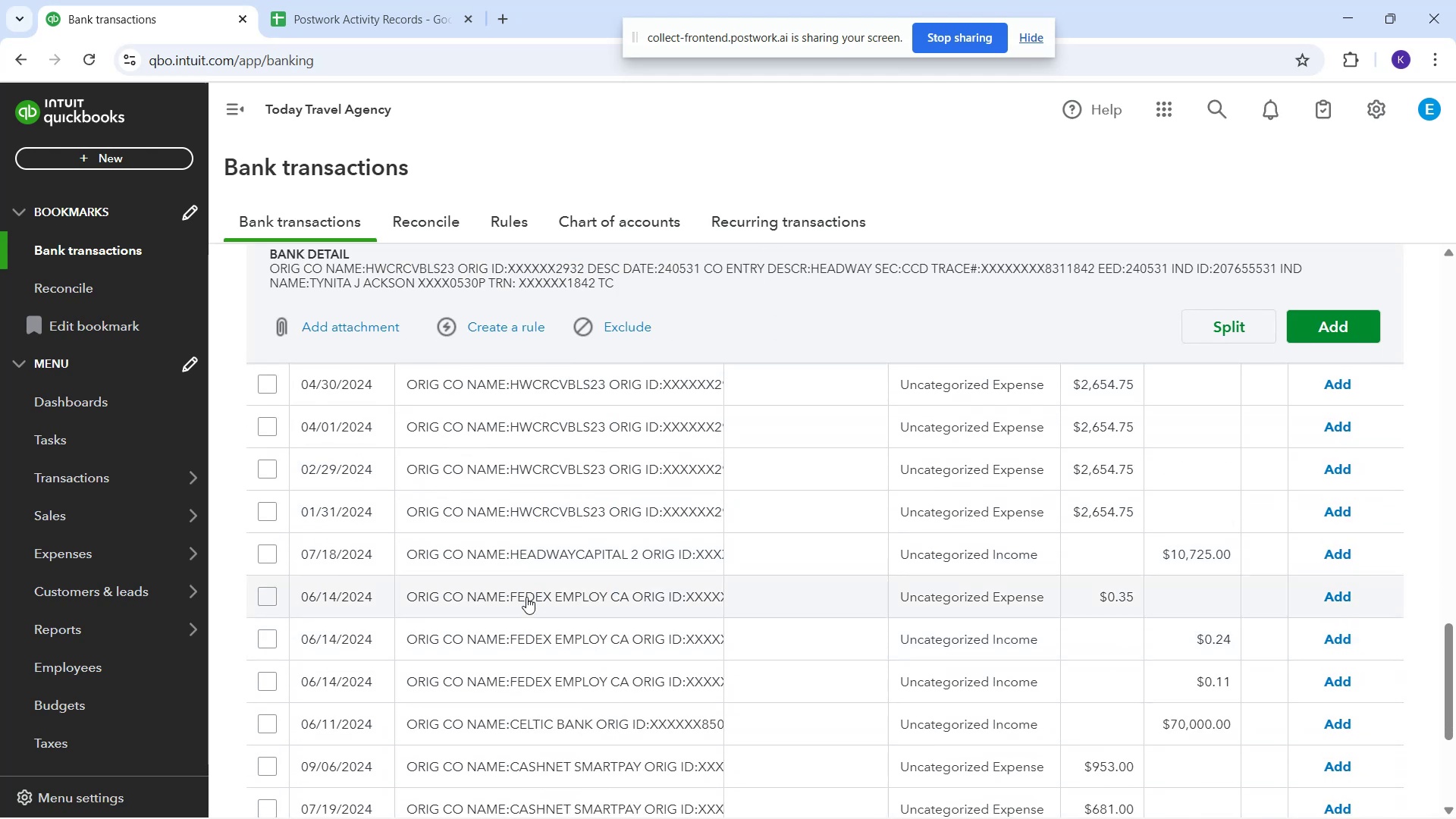 
left_click([526, 597])
 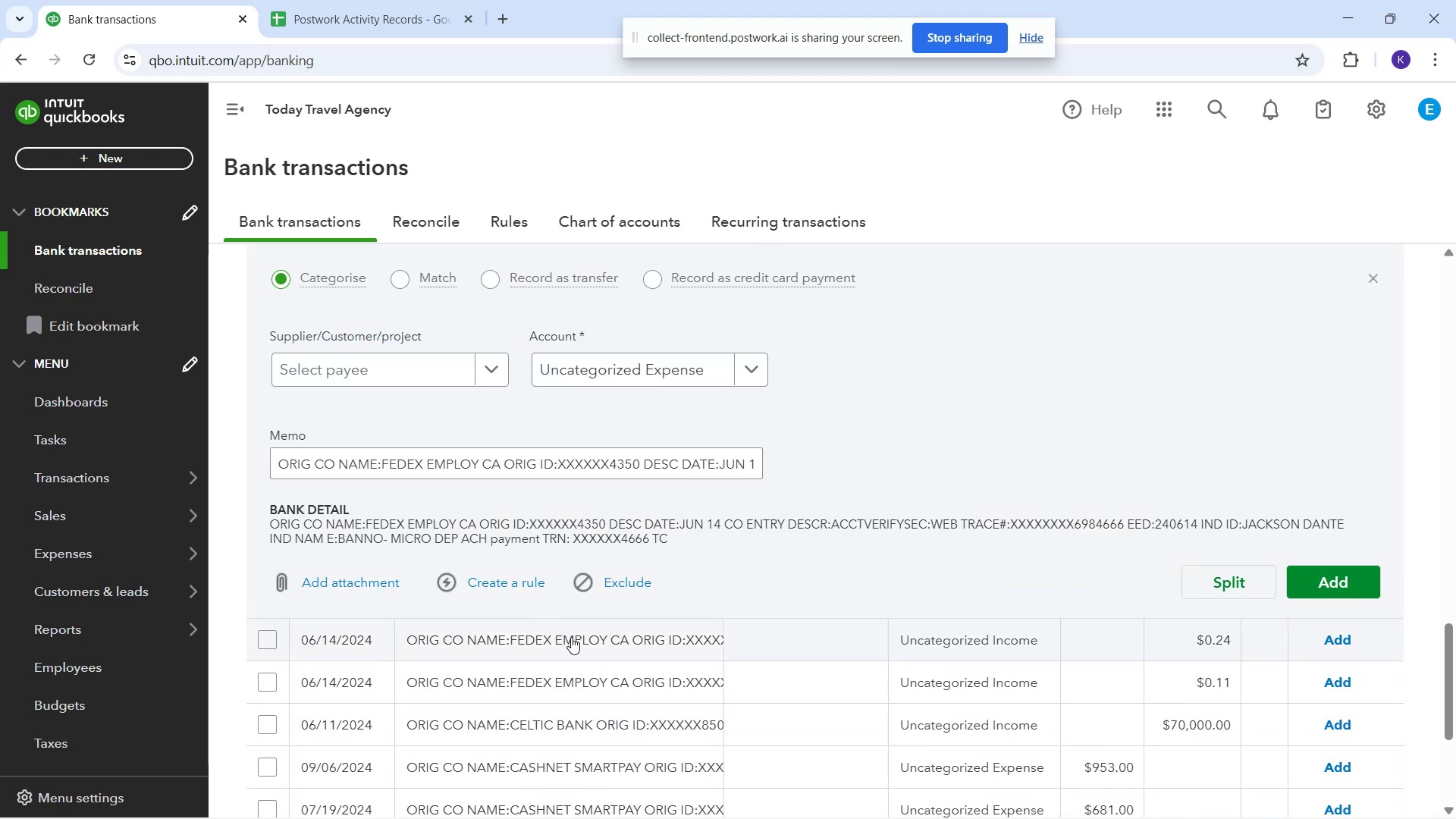 
scroll: coordinate [602, 675], scroll_direction: down, amount: 9.0
 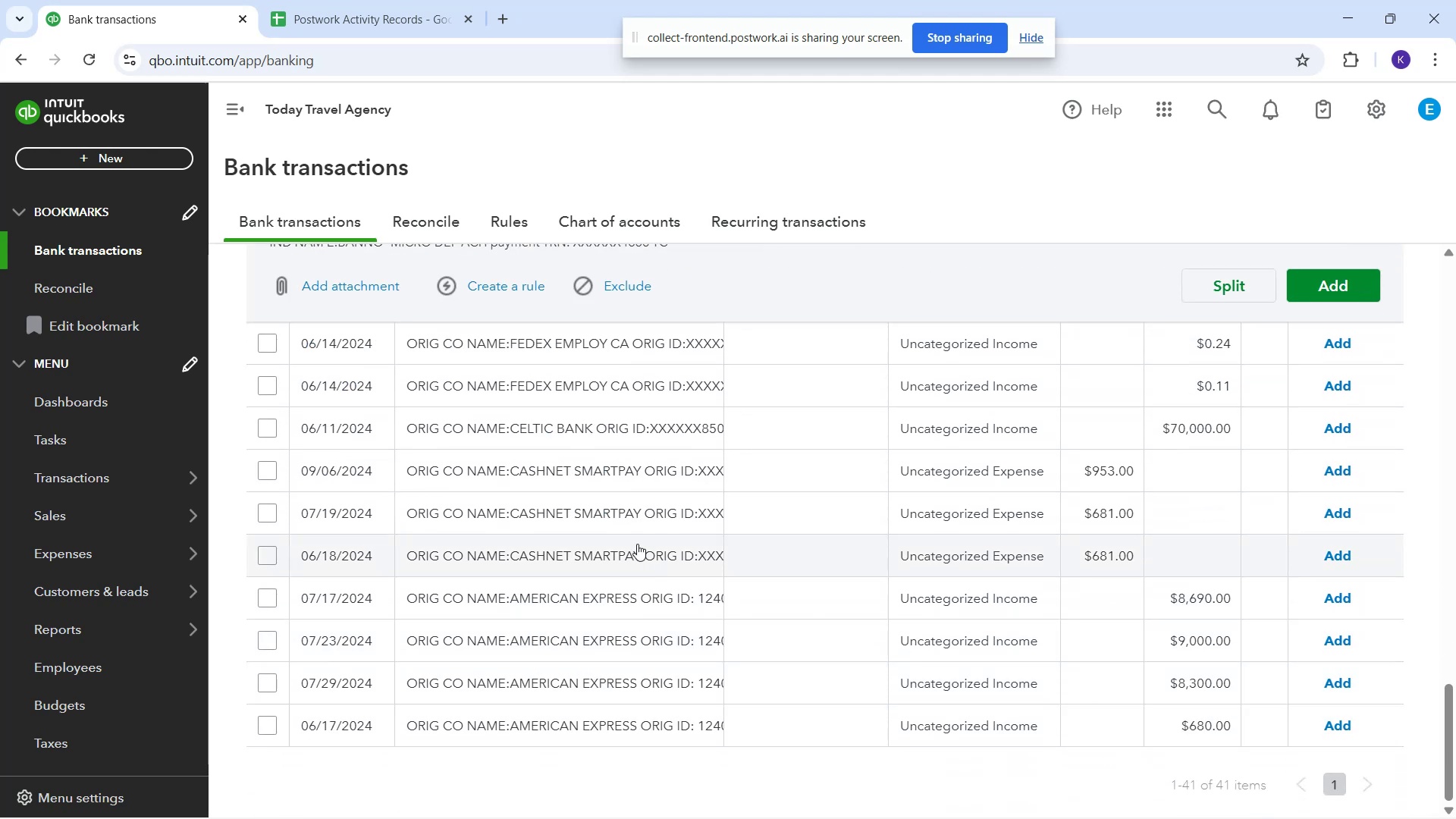 
scroll: coordinate [583, 609], scroll_direction: up, amount: 4.0
 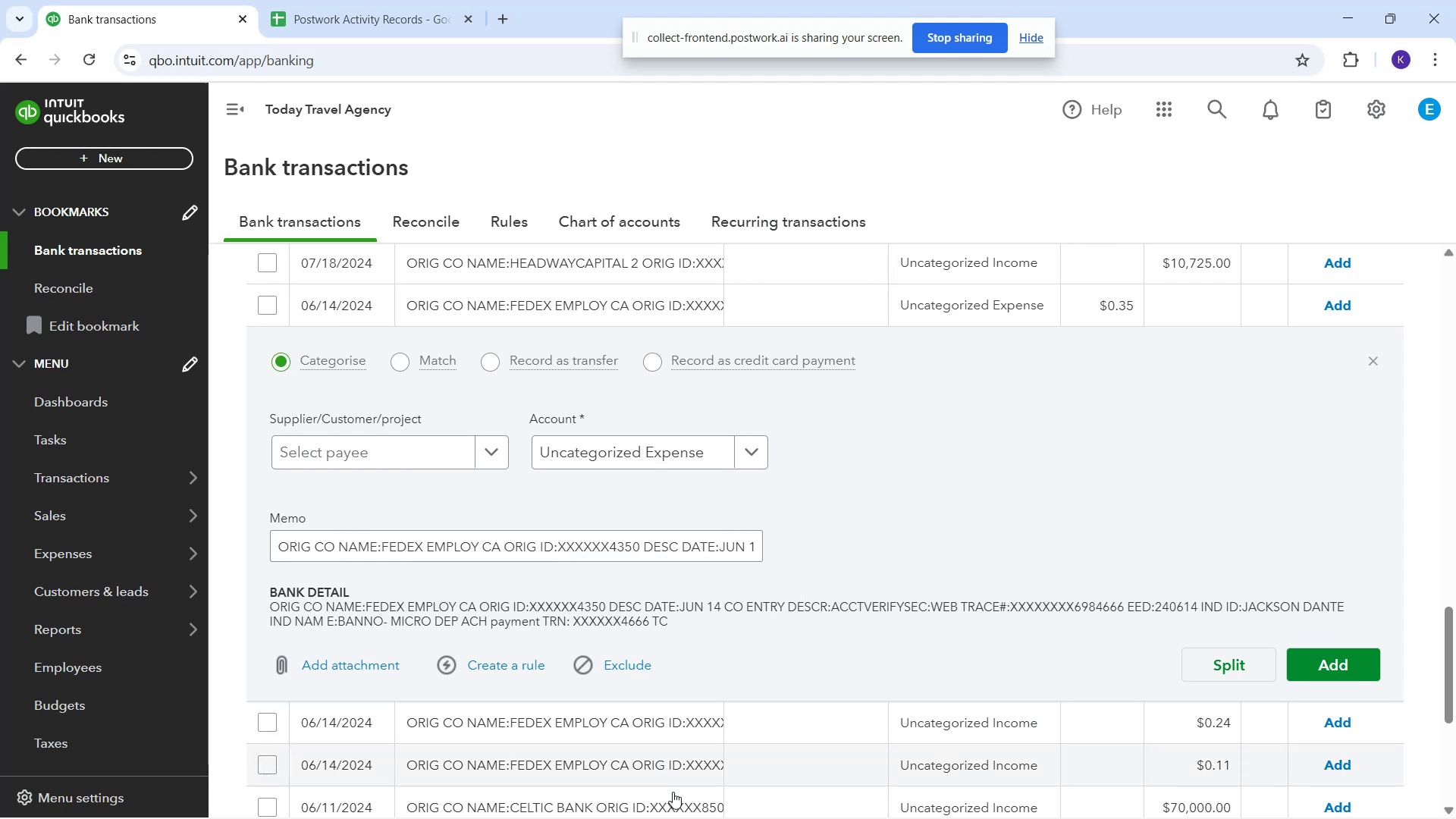 
scroll: coordinate [991, 726], scroll_direction: down, amount: 6.0
 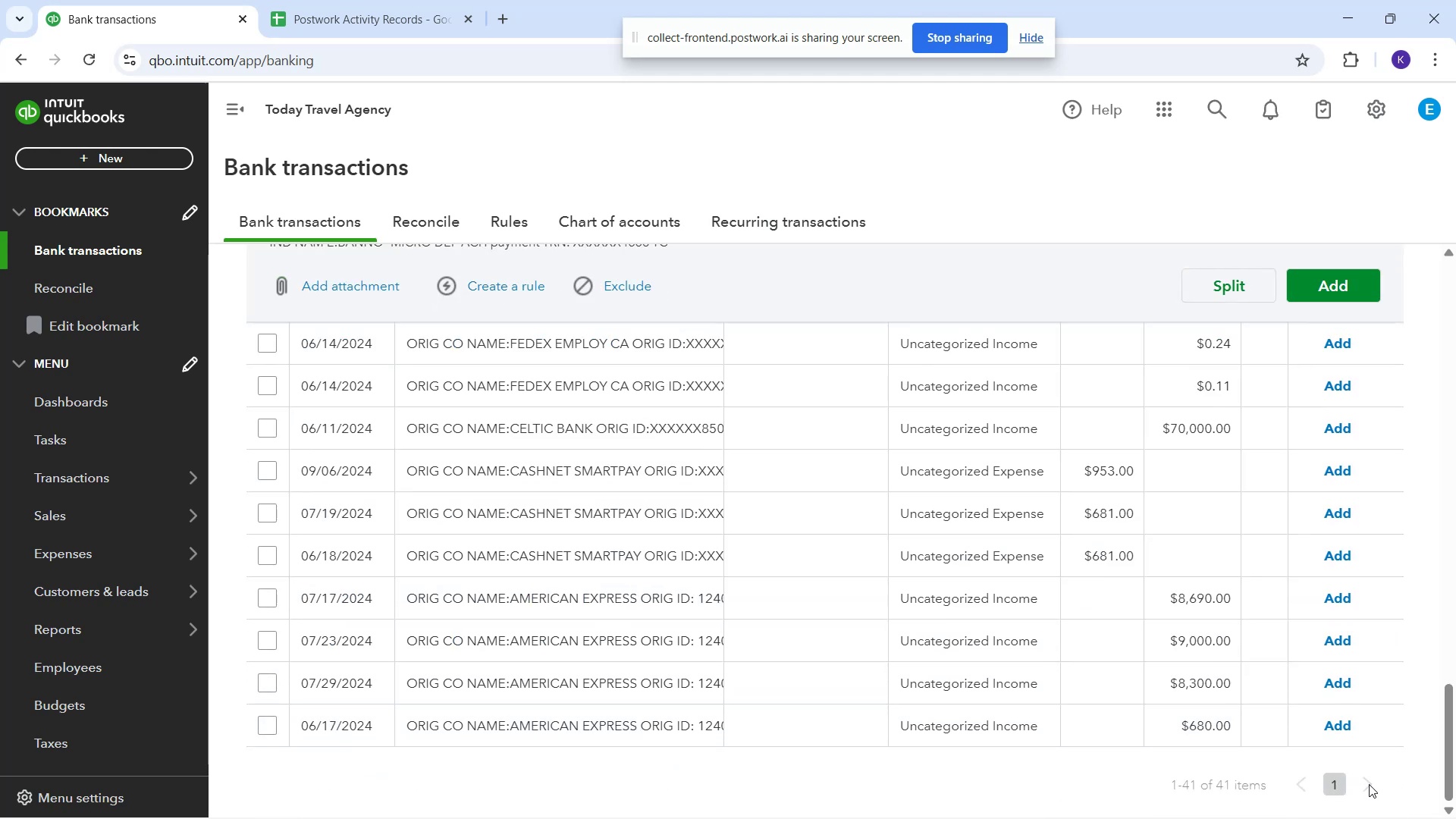 
scroll: coordinate [664, 586], scroll_direction: up, amount: 21.0
 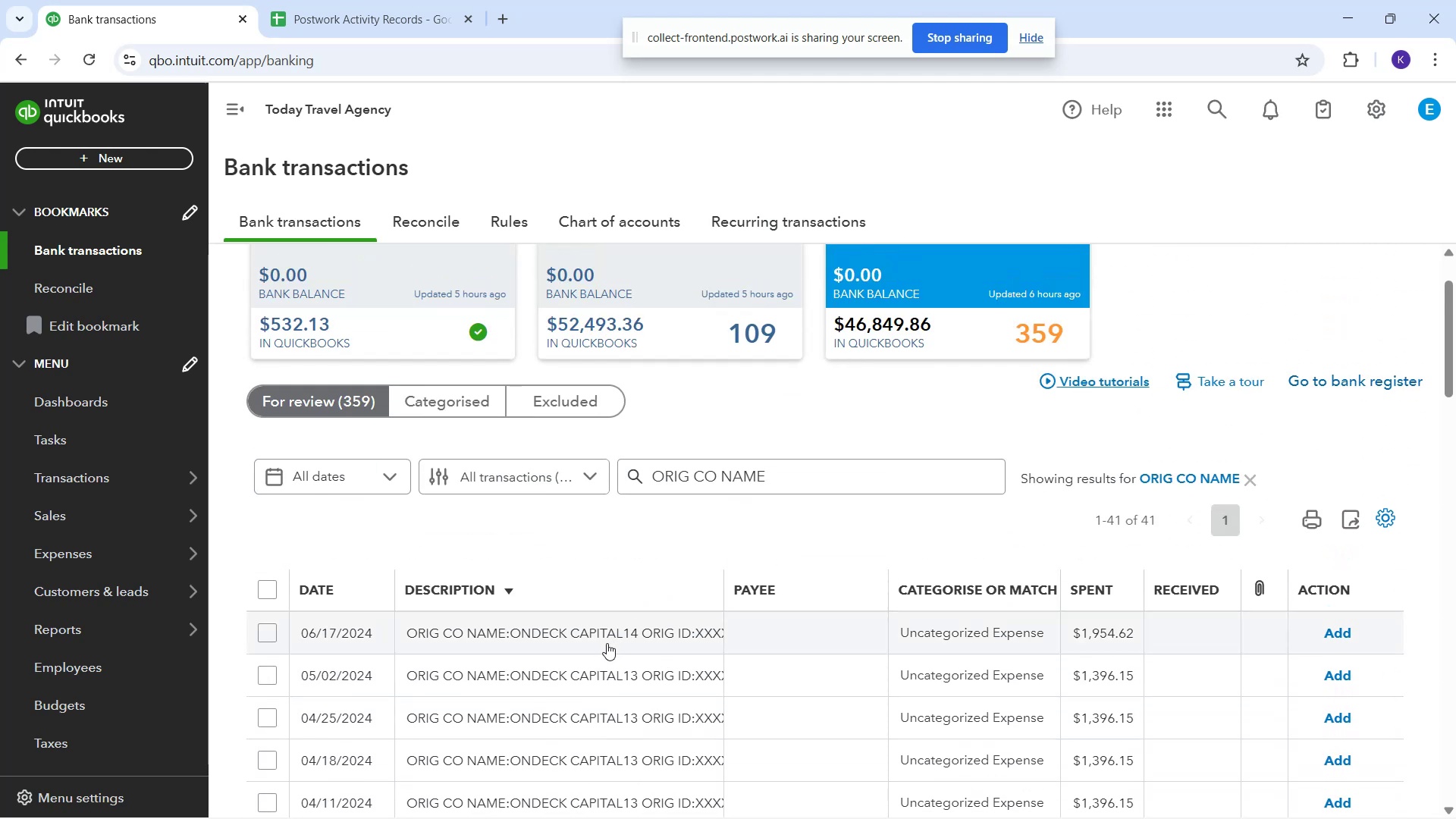 
mouse_move([592, 659])
 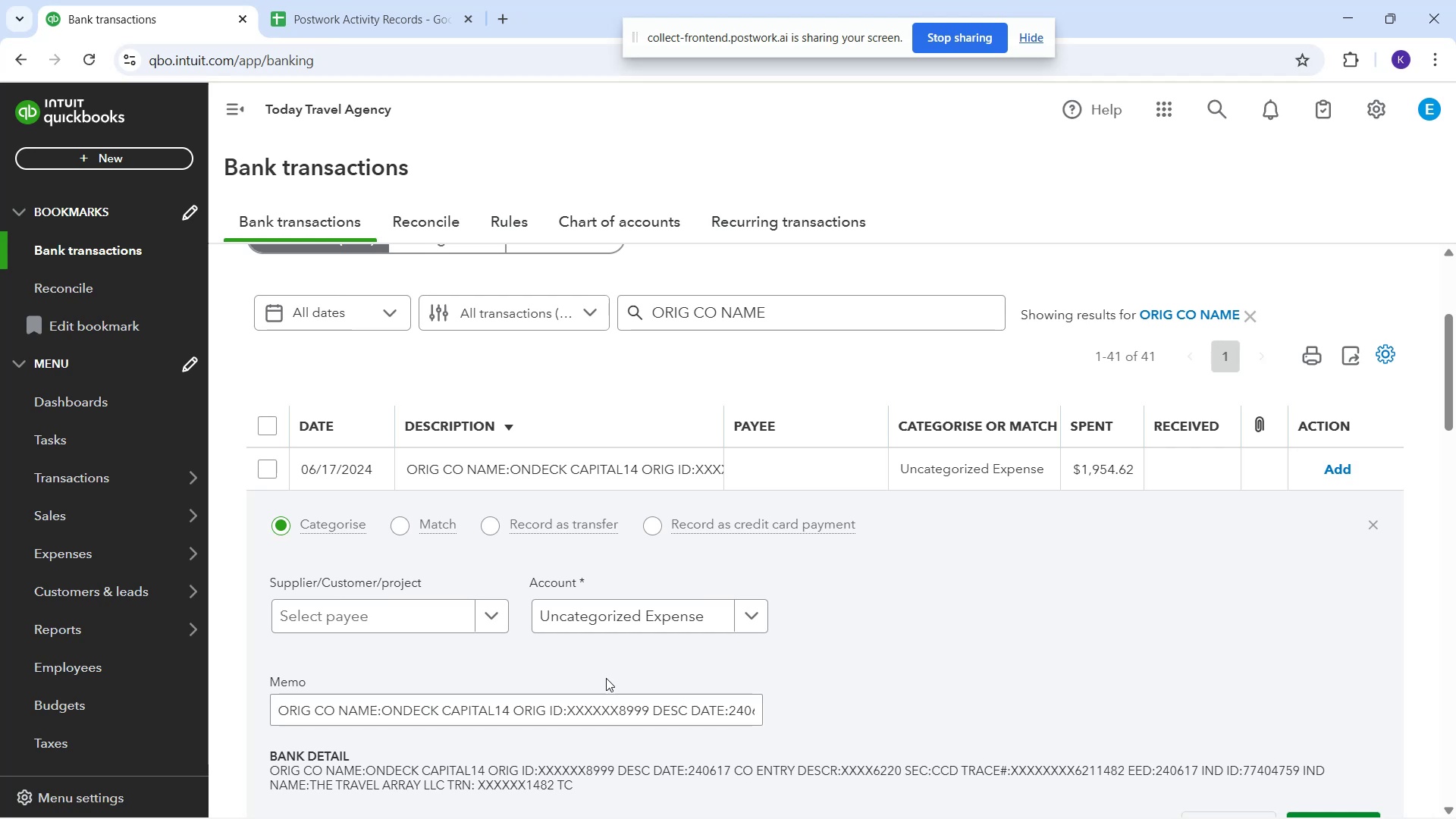 
scroll: coordinate [613, 690], scroll_direction: down, amount: 2.0
 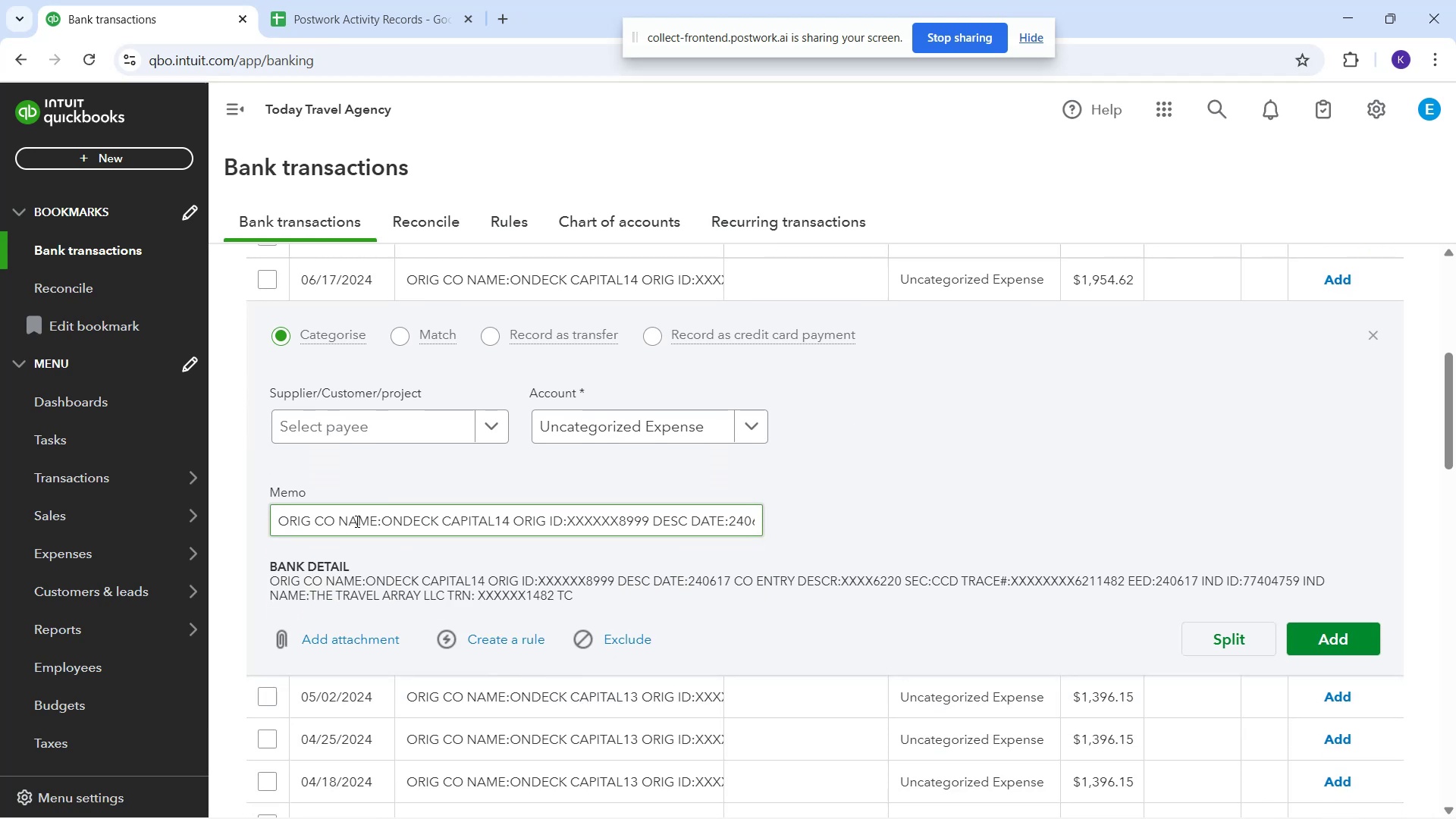 
wait(7.39)
 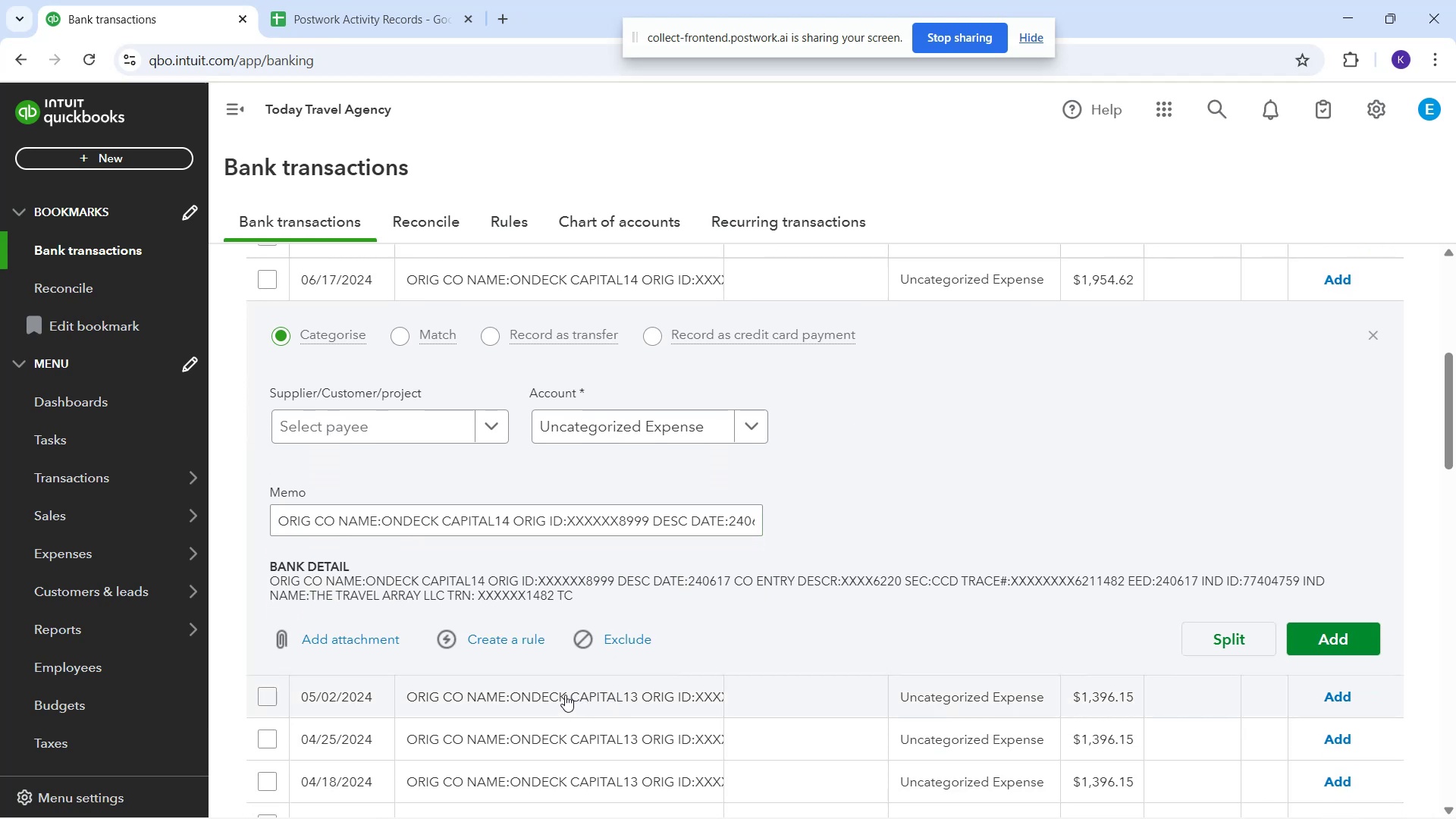 
left_click([344, 435])
 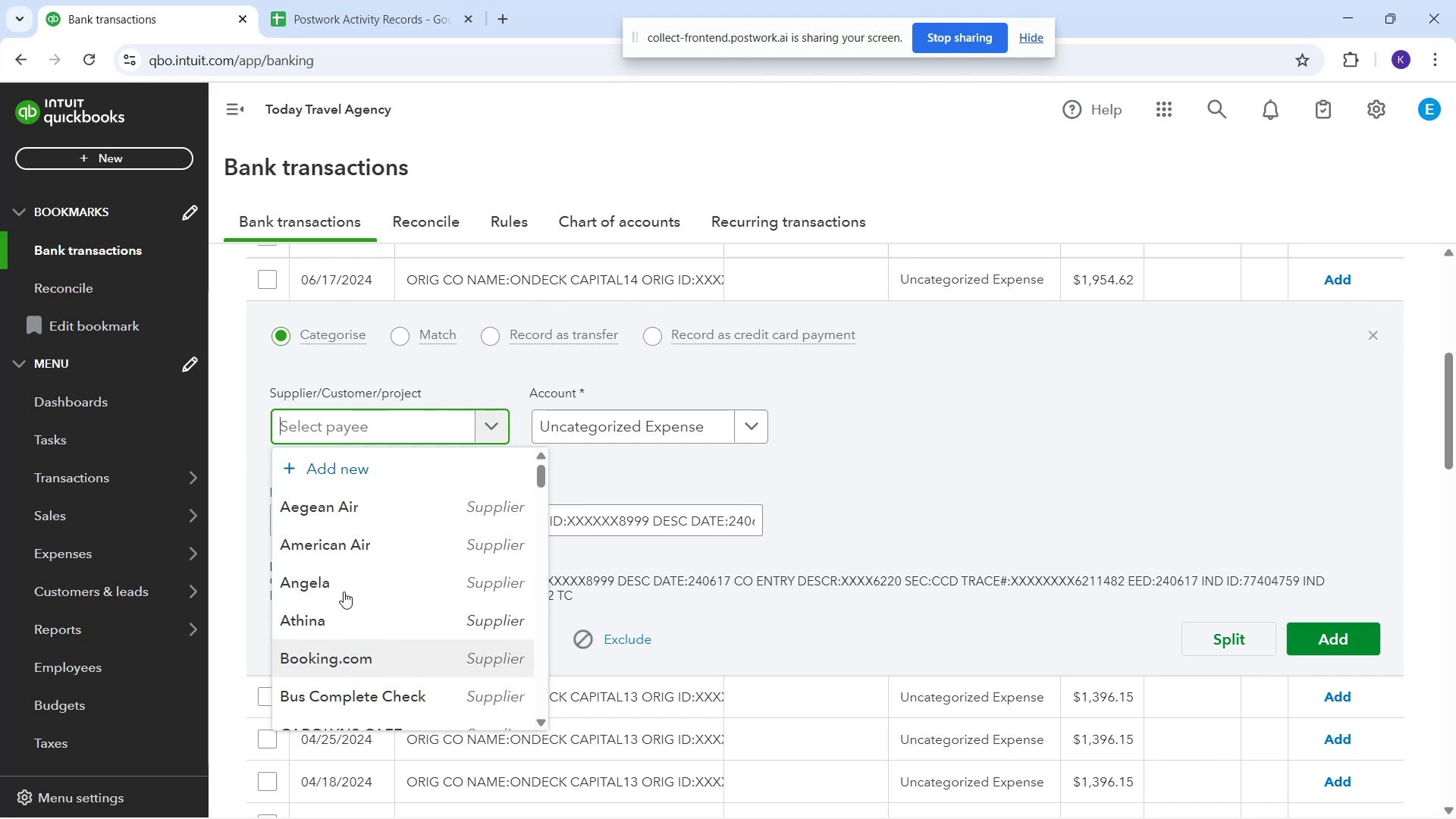 
scroll: coordinate [707, 373], scroll_direction: up, amount: 4.0
 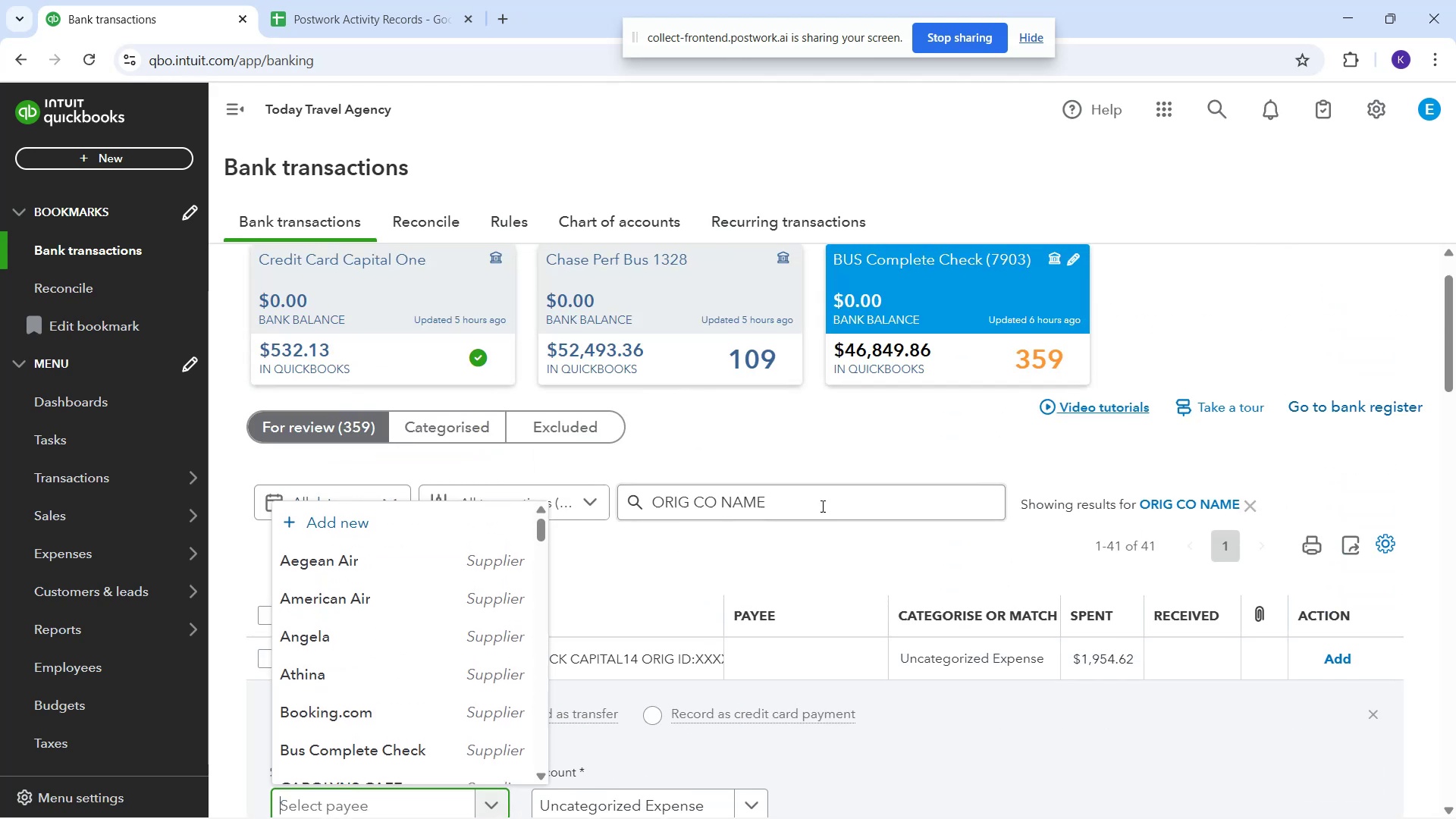 
left_click_drag(start_coordinate=[834, 510], to_coordinate=[638, 503])
 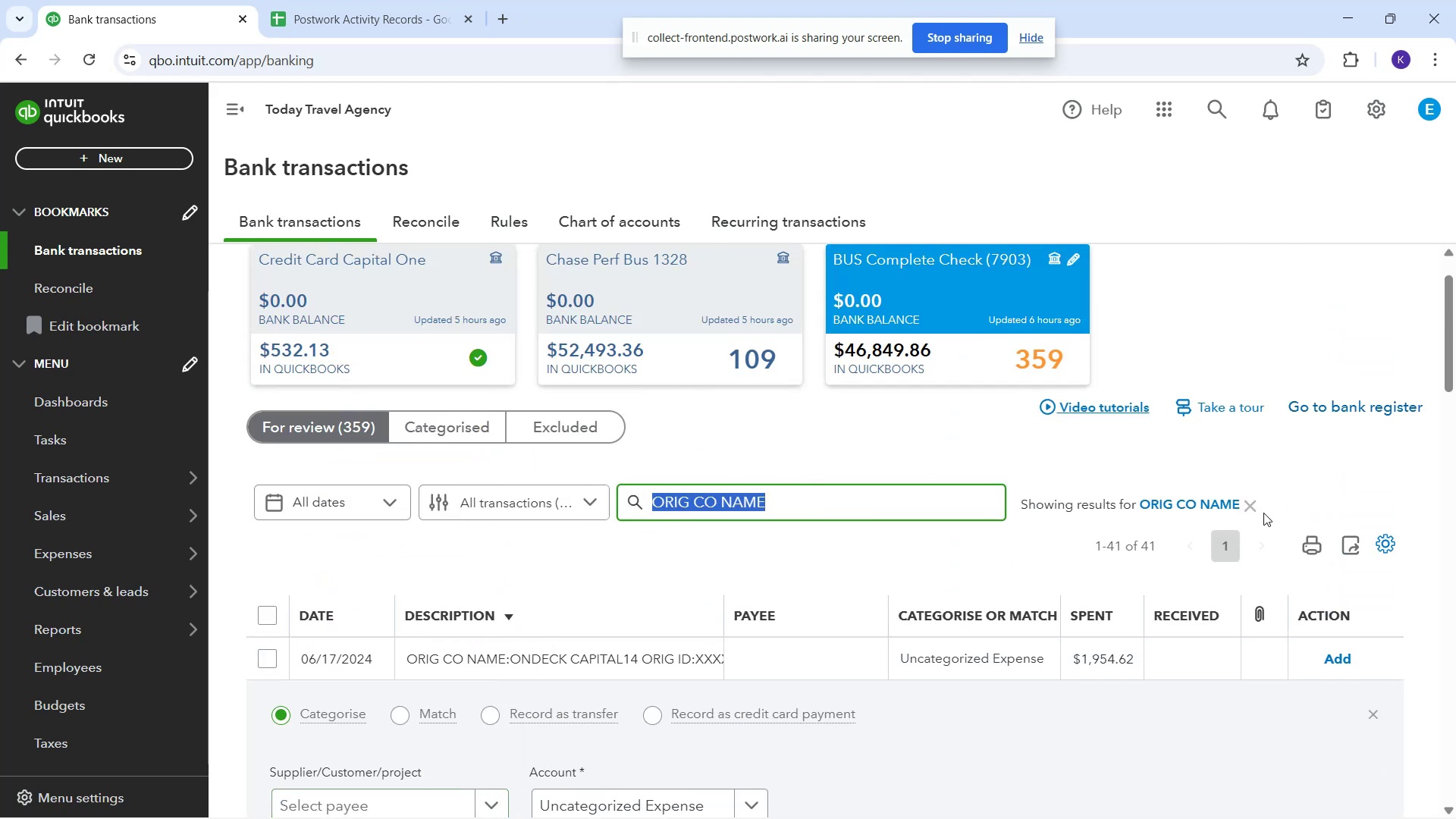 
left_click([1254, 505])
 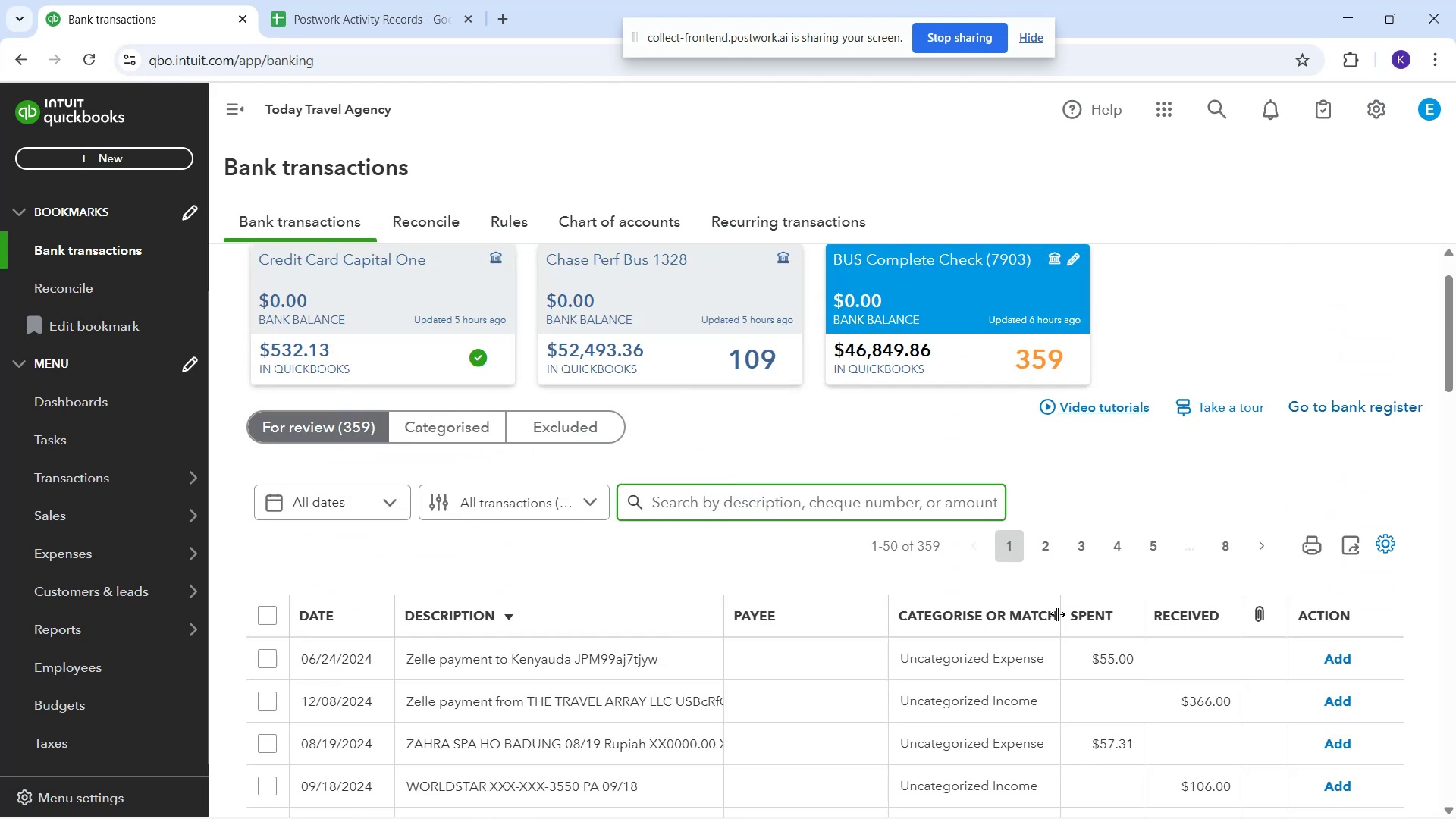 
scroll: coordinate [645, 725], scroll_direction: down, amount: 2.0
 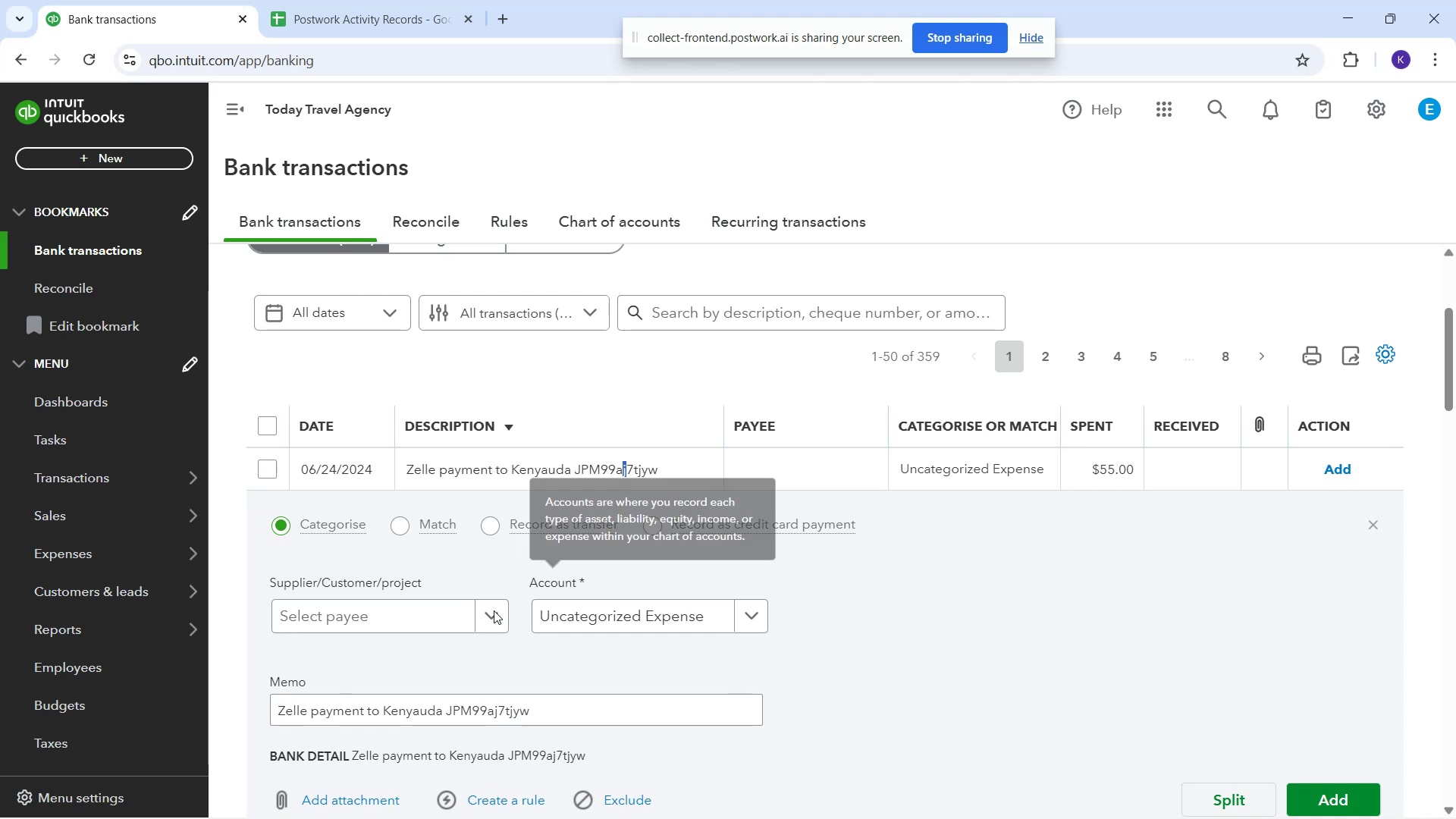 
left_click([453, 618])
 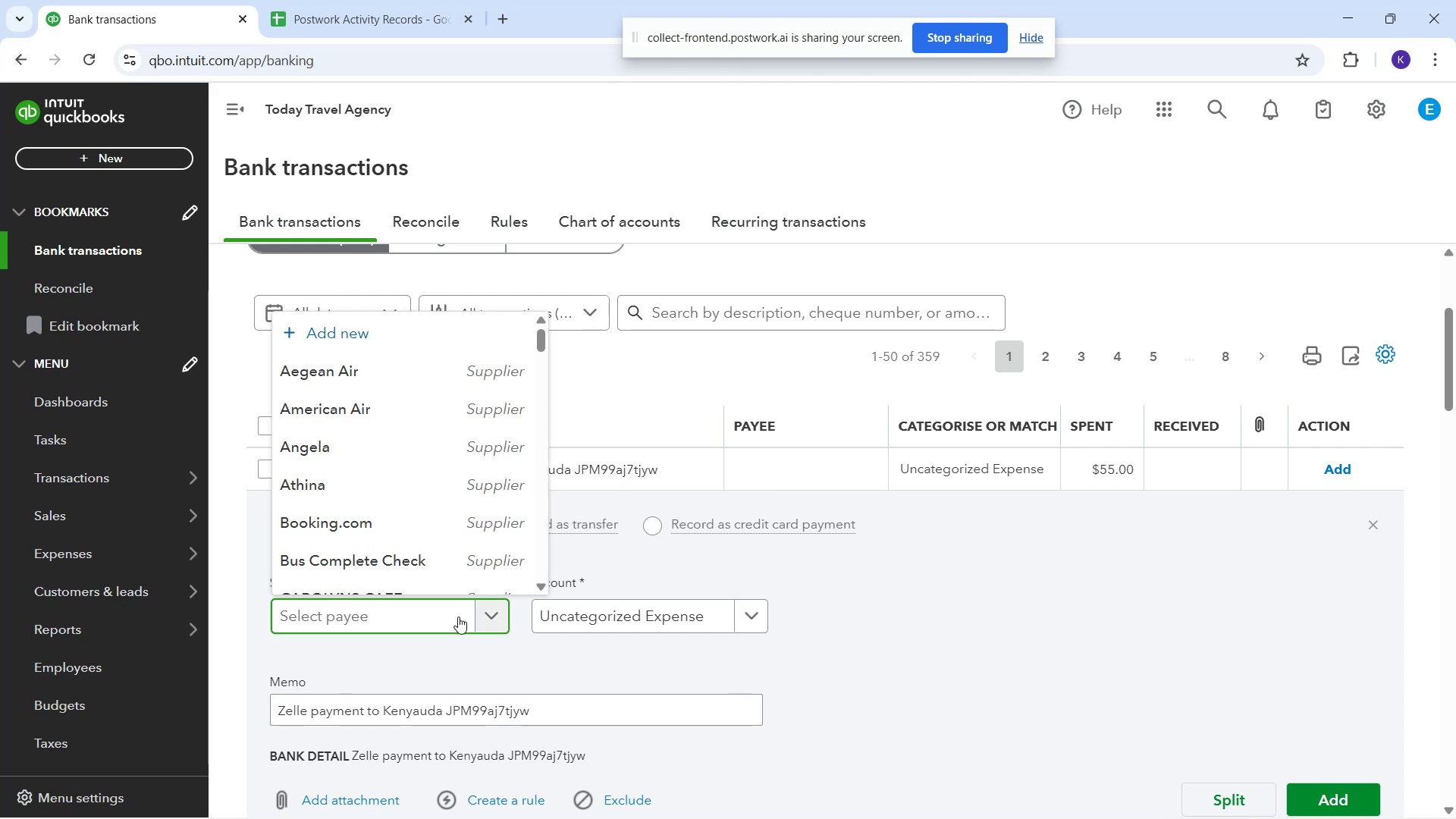 
type(Kenyauda)
 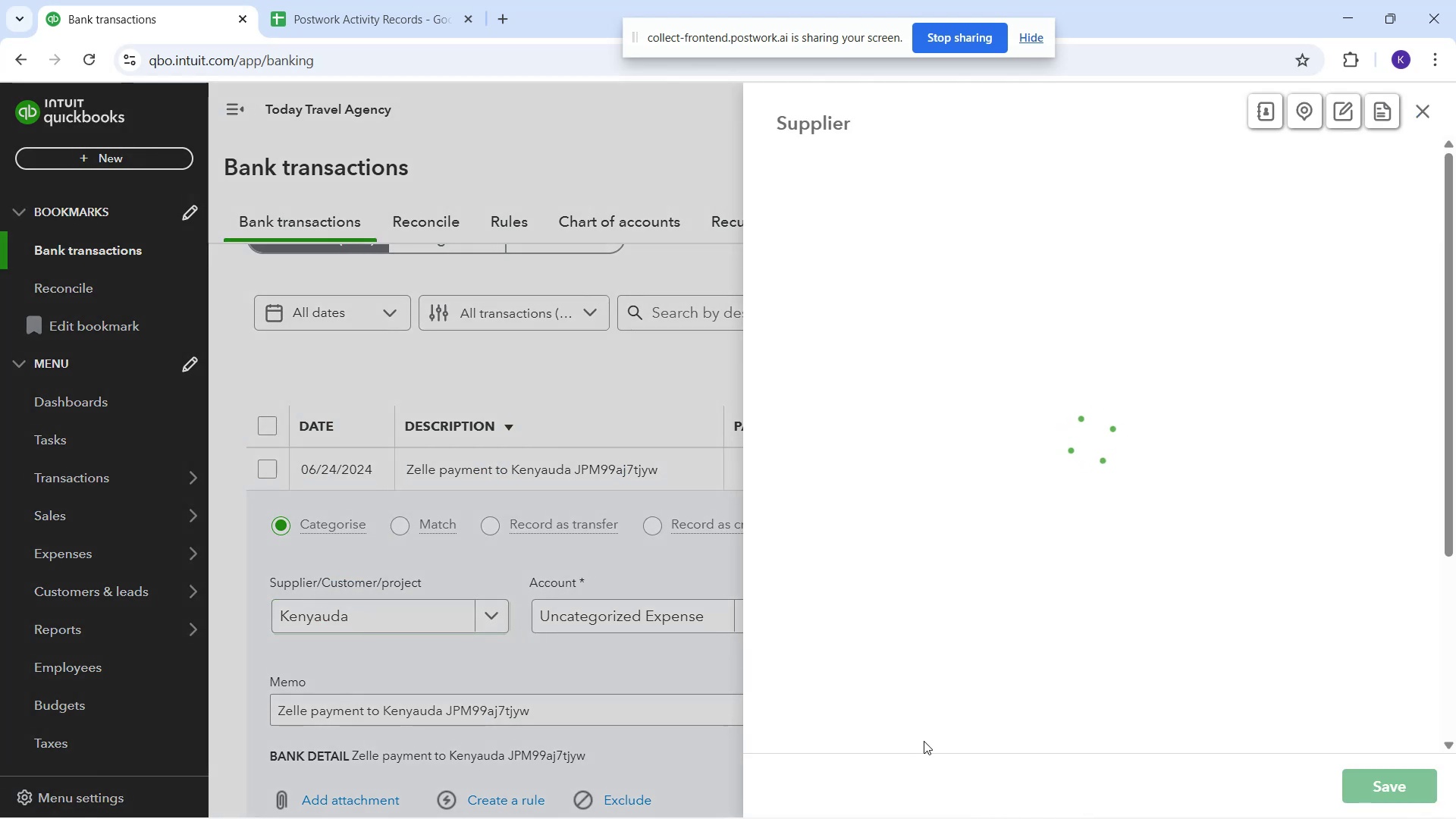 
left_click([1408, 780])
 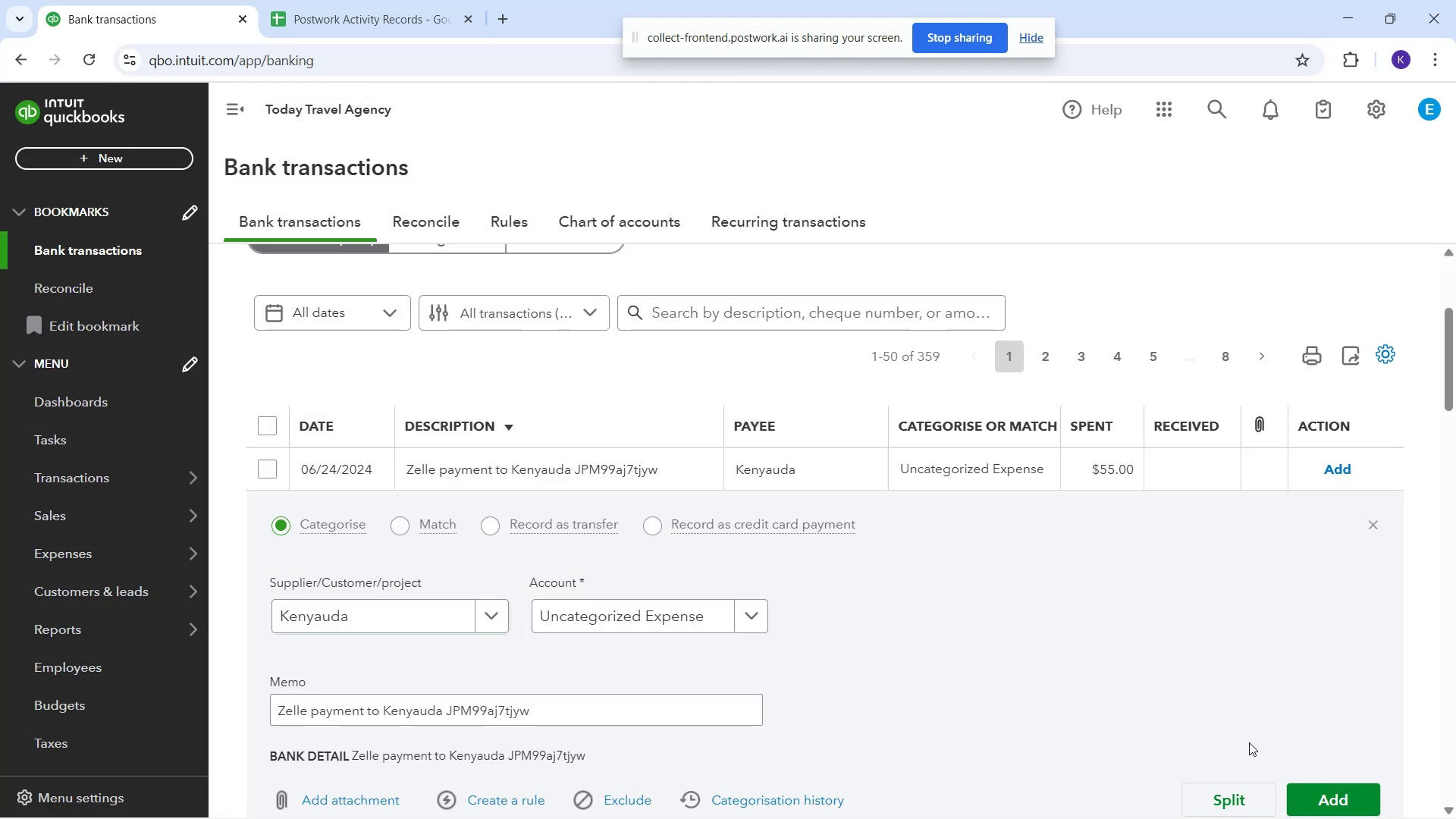 
left_click([1371, 800])
 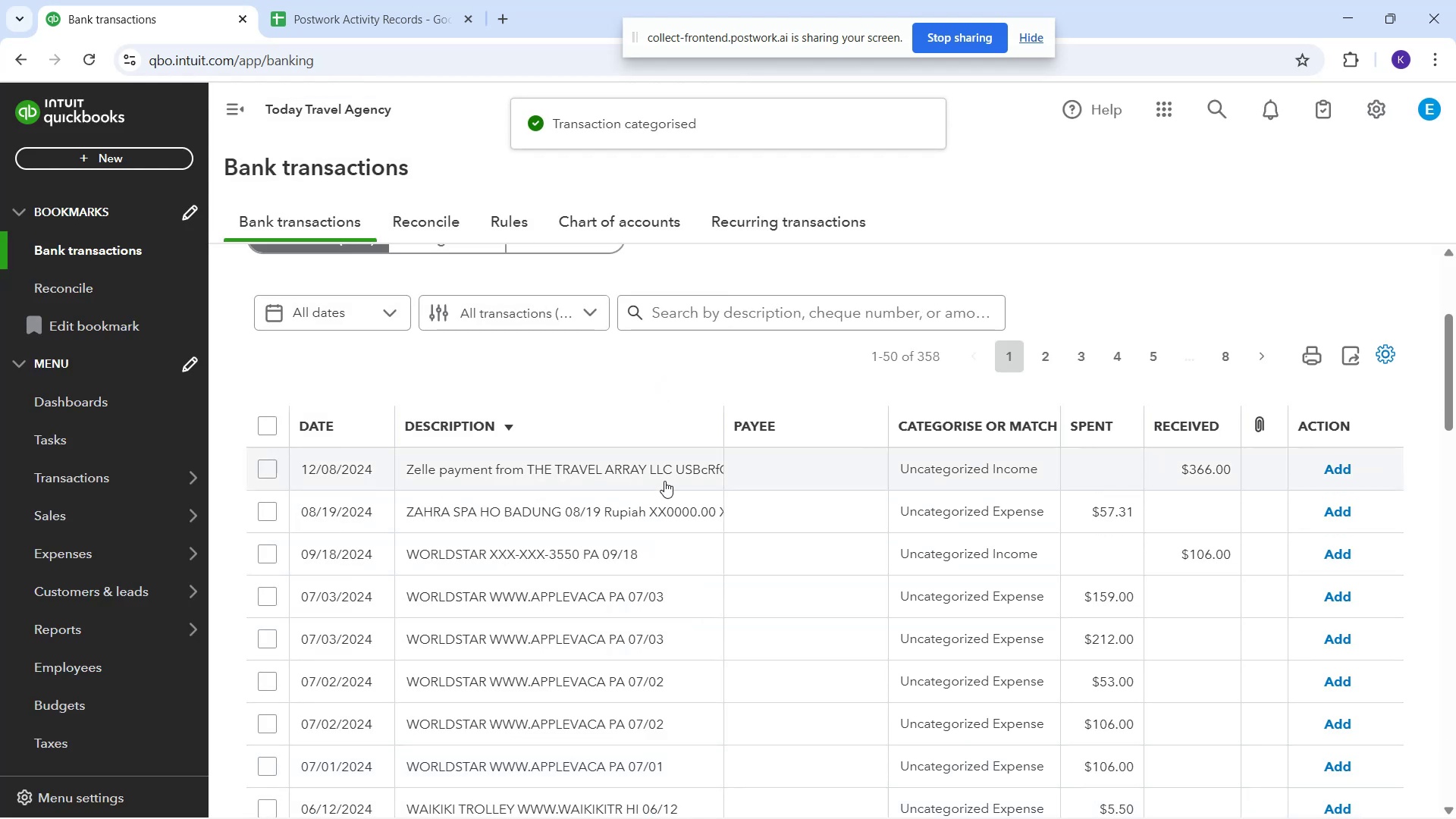 
wait(7.15)
 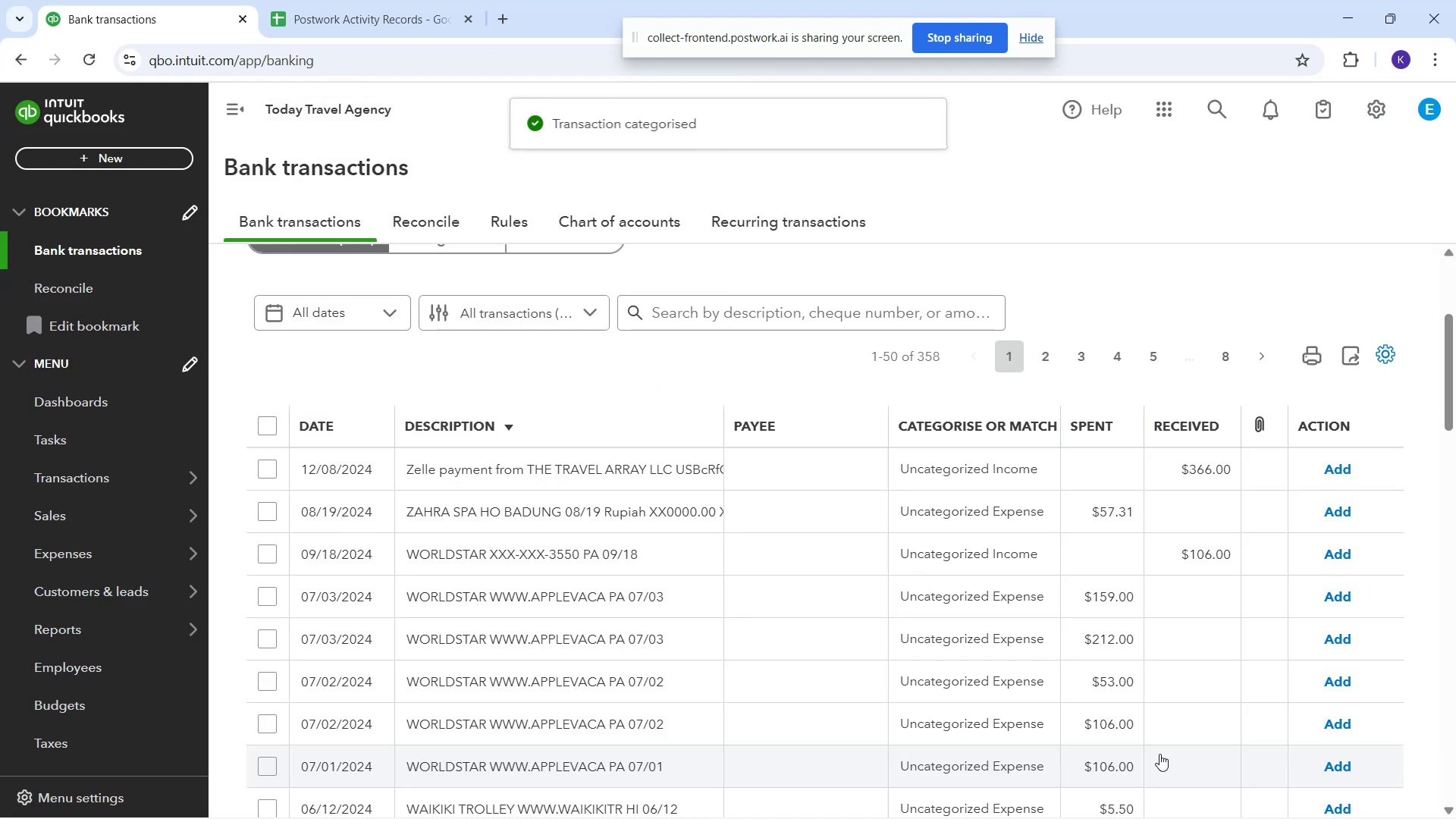 
left_click([792, 477])
 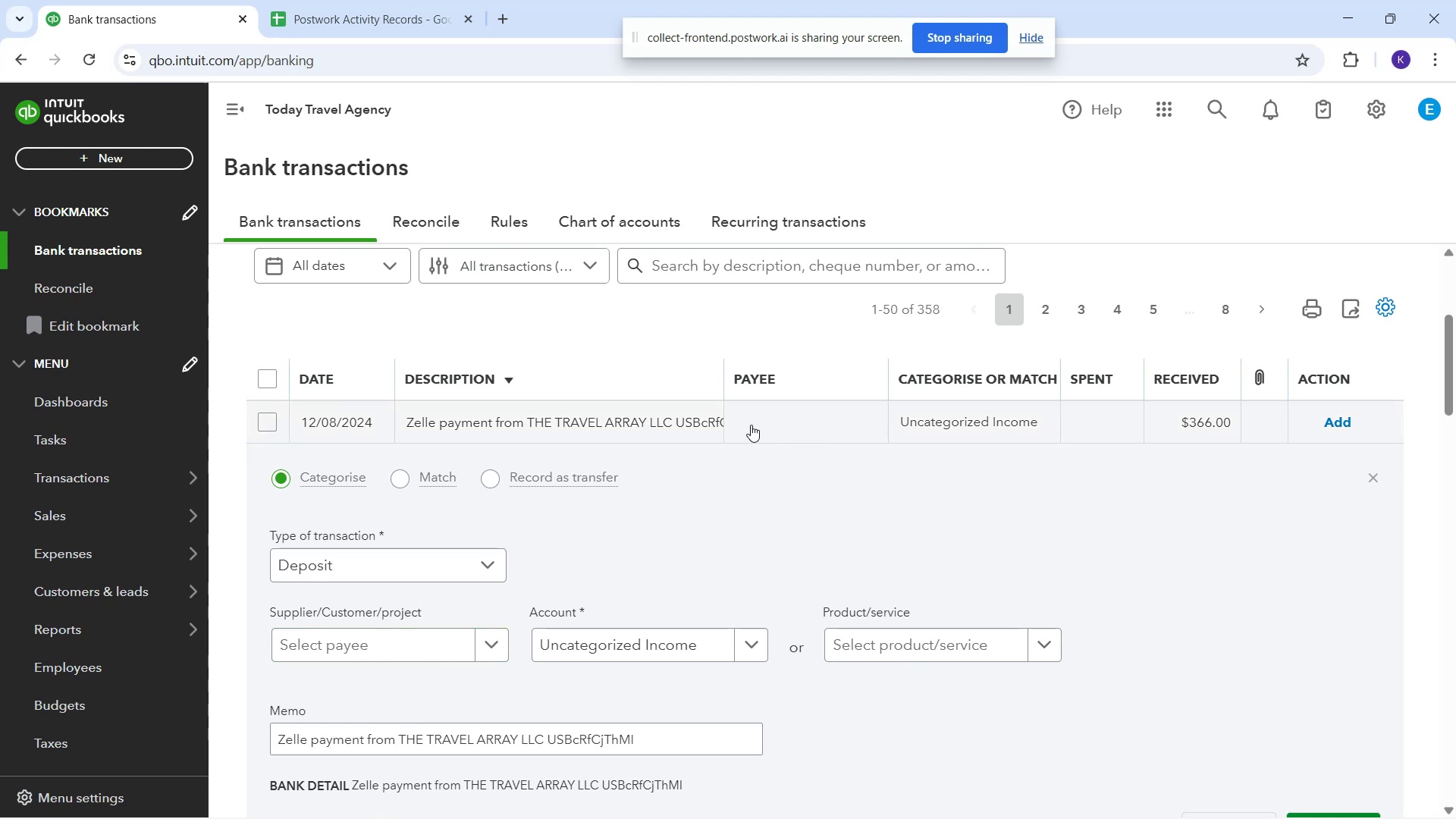 
left_click([659, 339])
 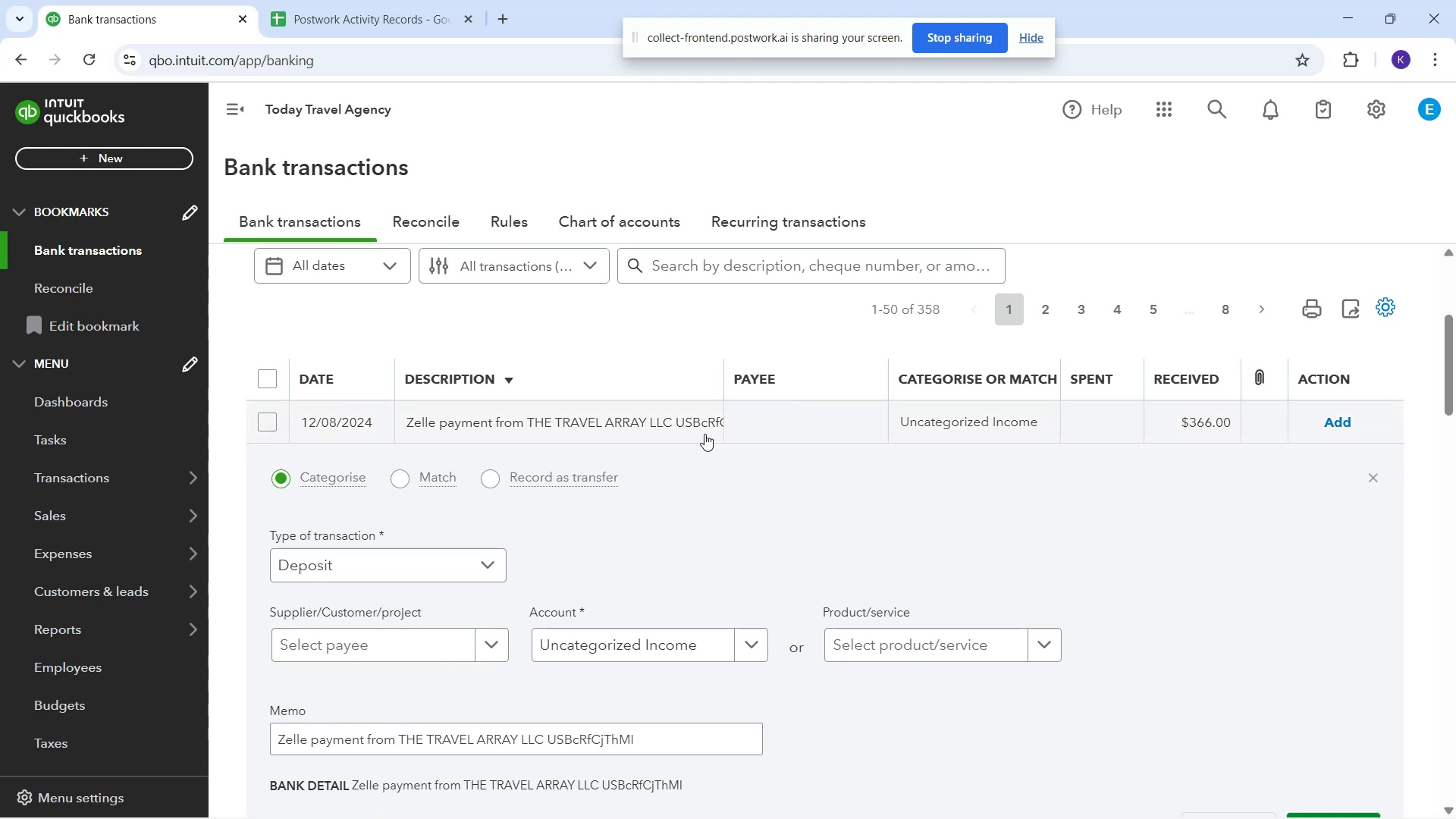 
scroll: coordinate [584, 657], scroll_direction: down, amount: 4.0
 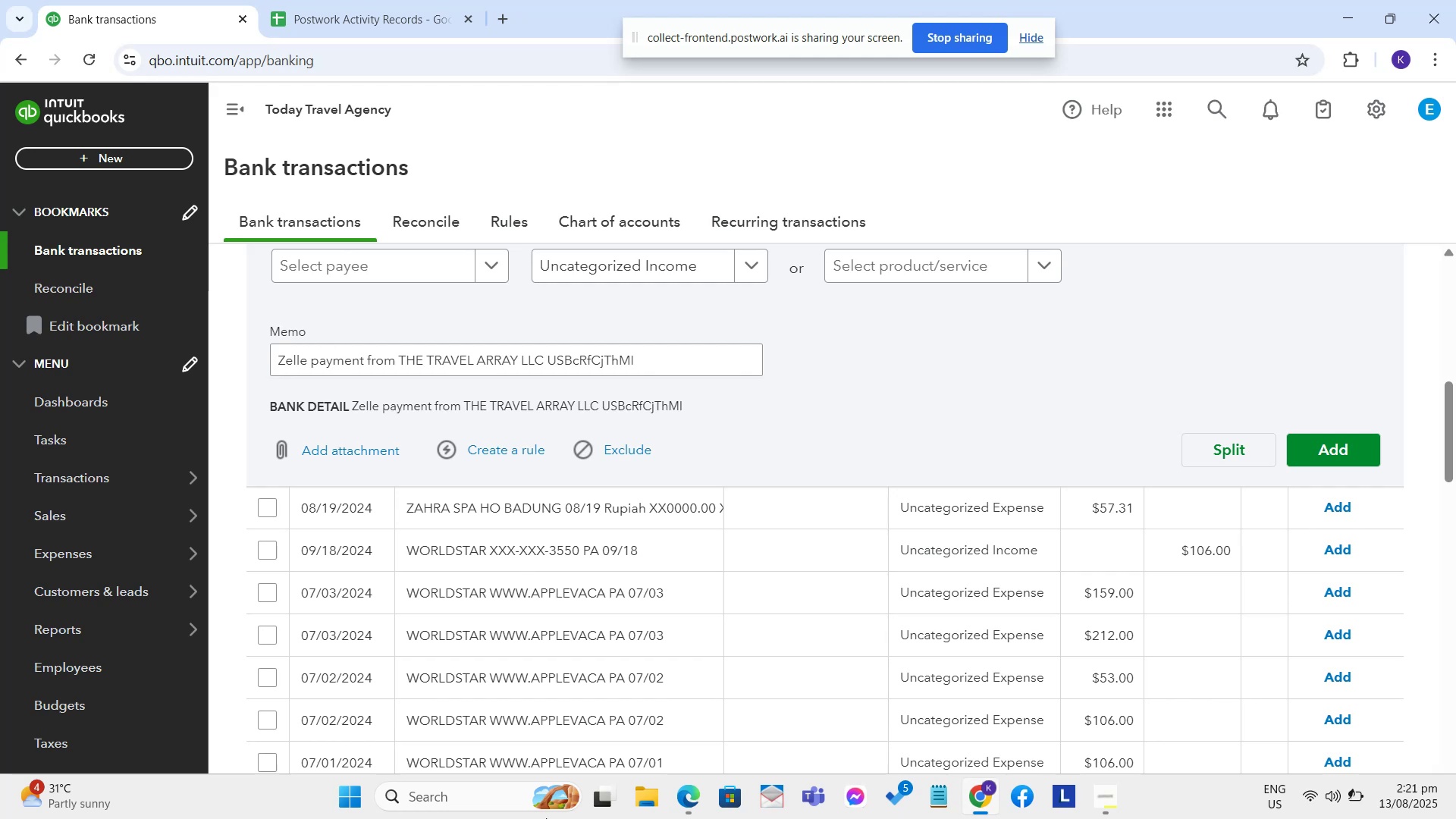 
wait(39.9)
 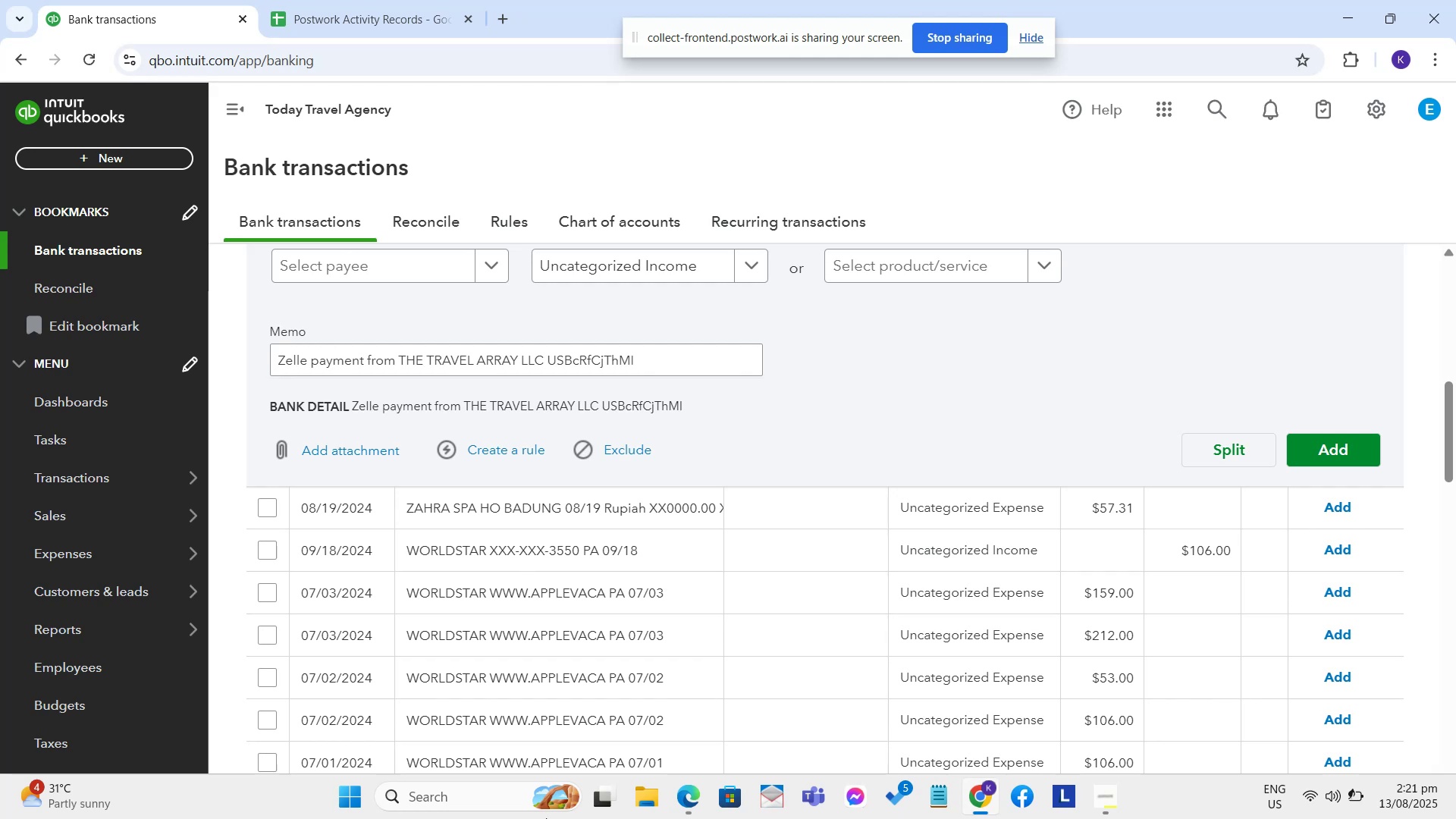 
scroll: coordinate [546, 818], scroll_direction: up, amount: 1.0
 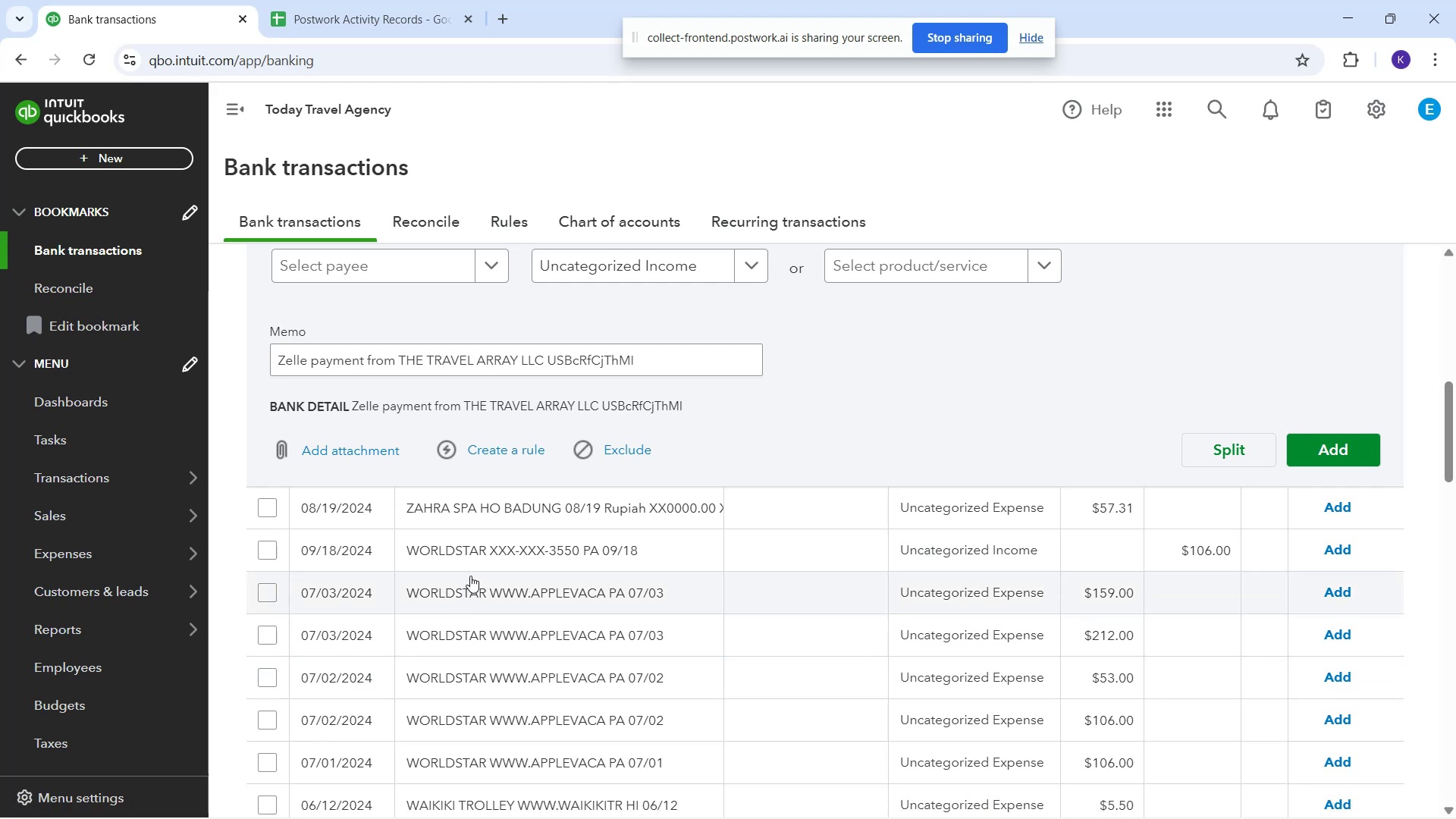 
left_click([478, 552])
 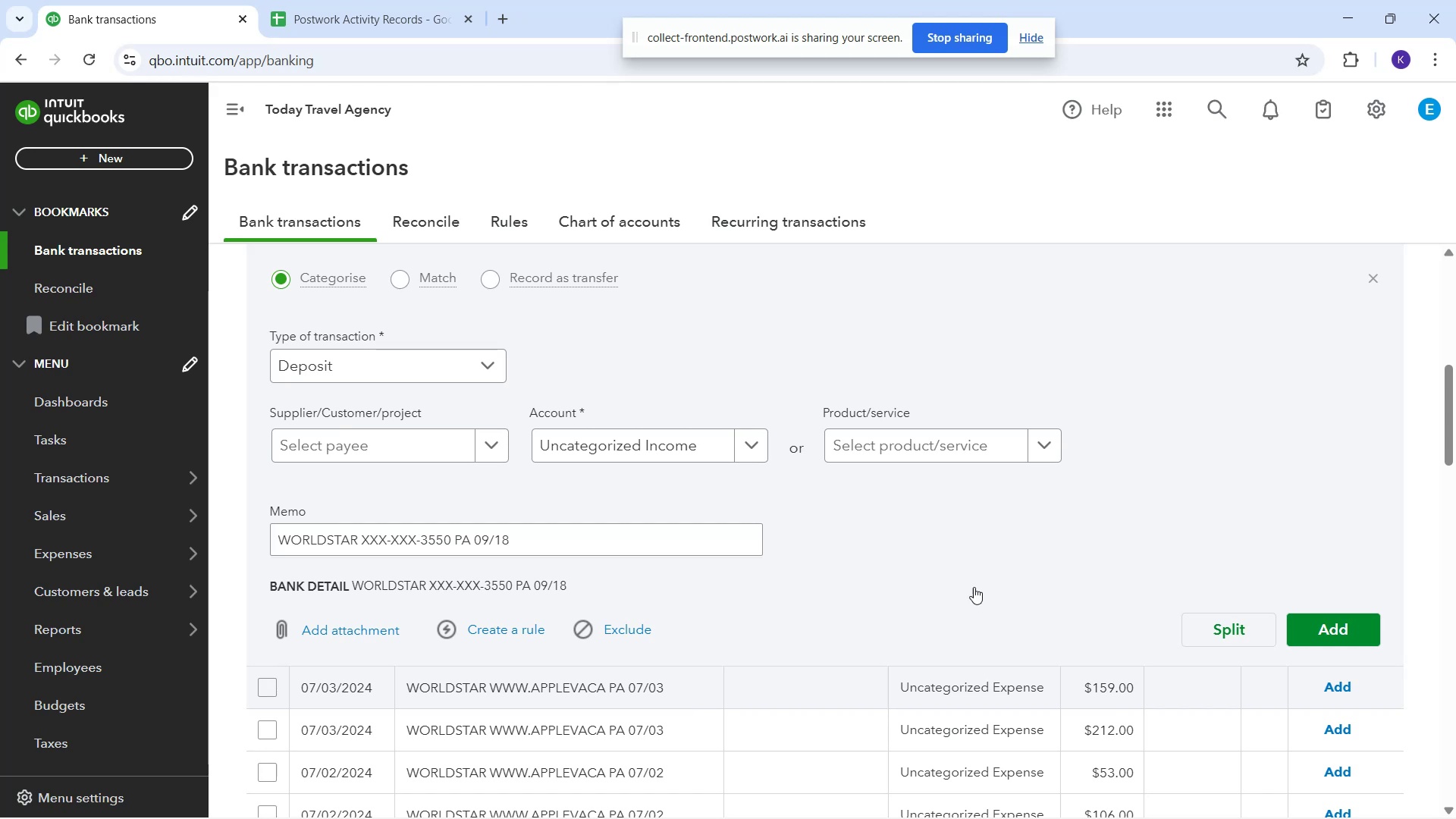 
wait(62.37)
 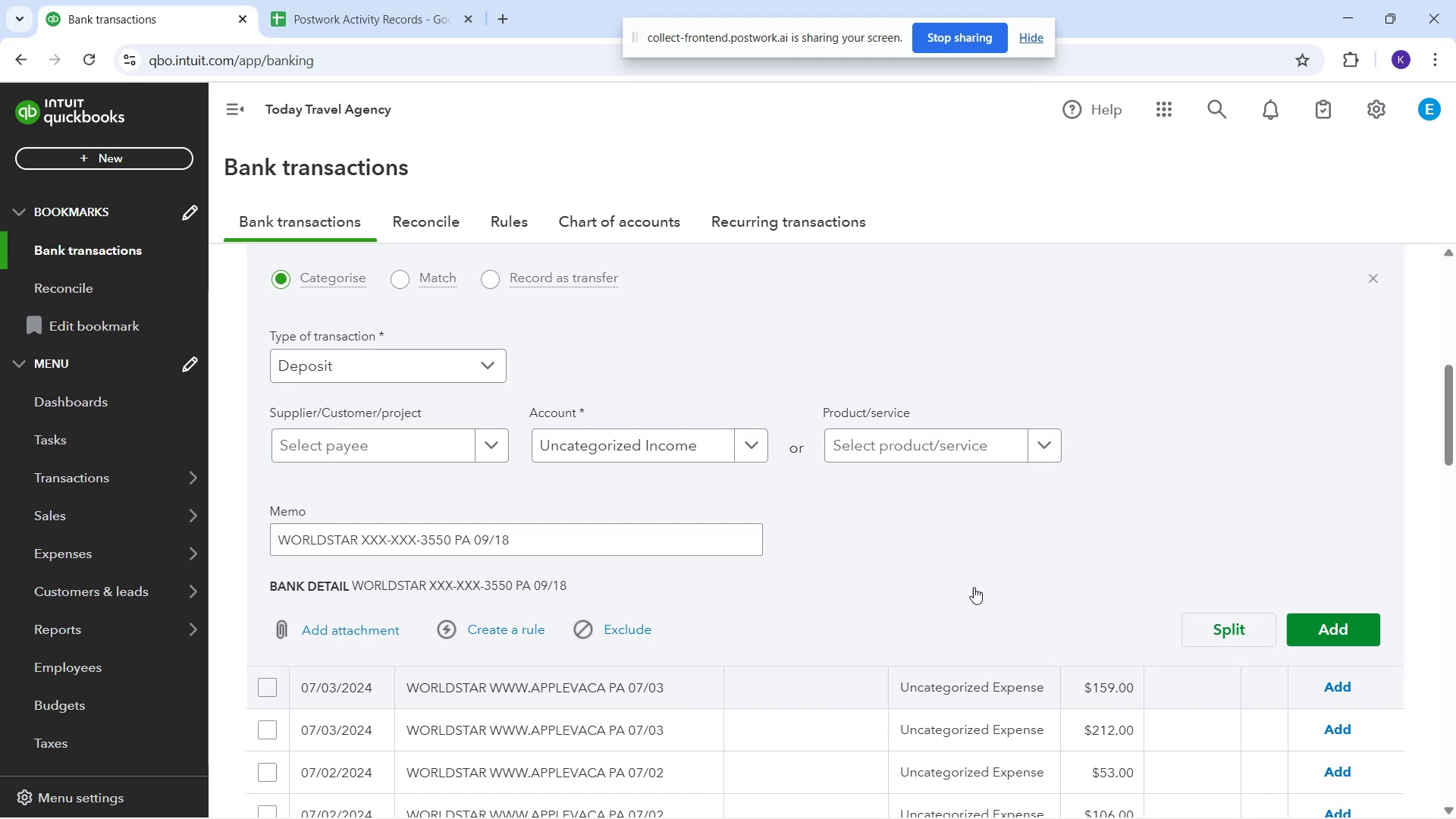 
scroll: coordinate [724, 606], scroll_direction: down, amount: 5.0
 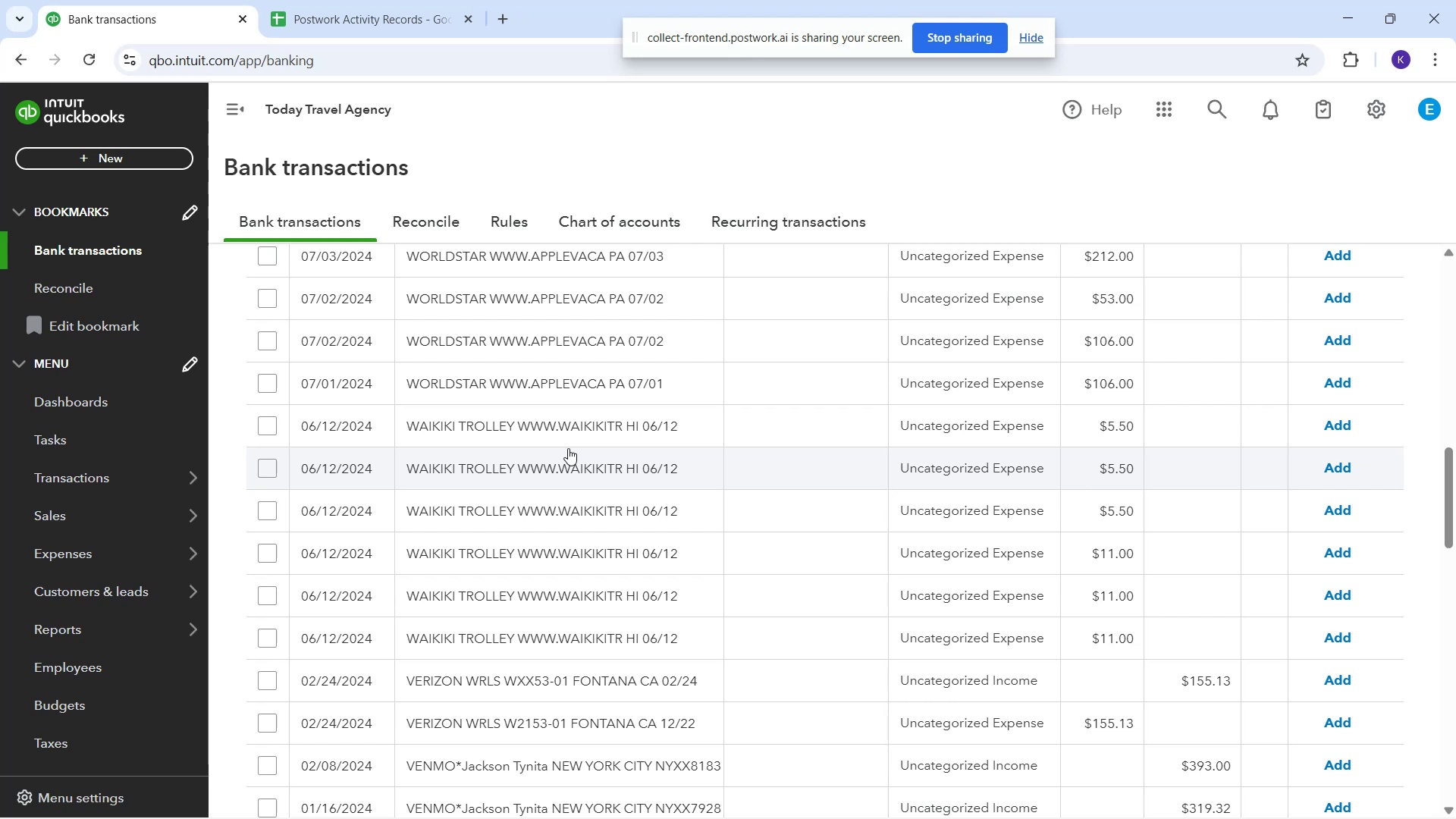 
wait(39.44)
 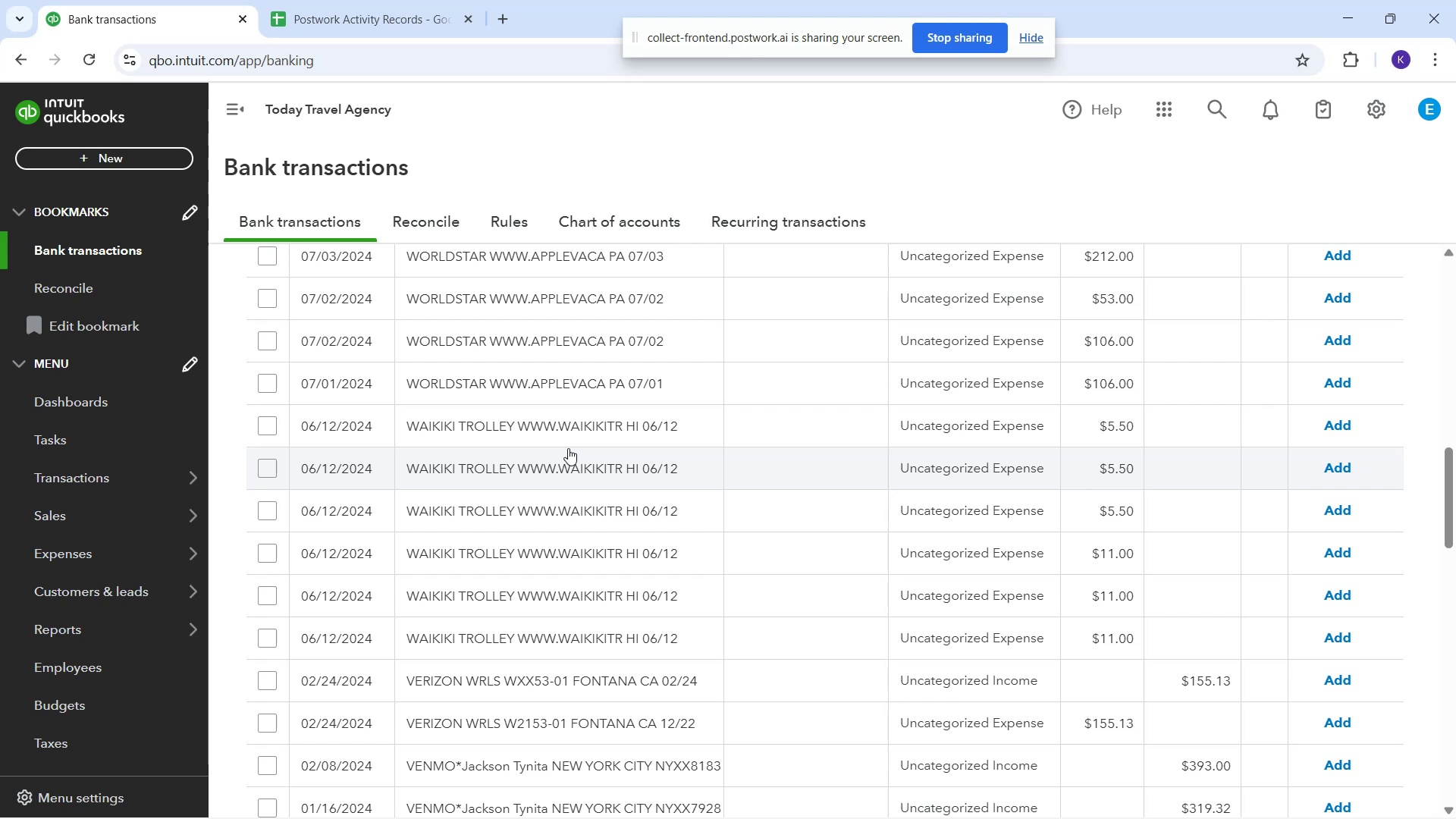 
left_click([582, 439])
 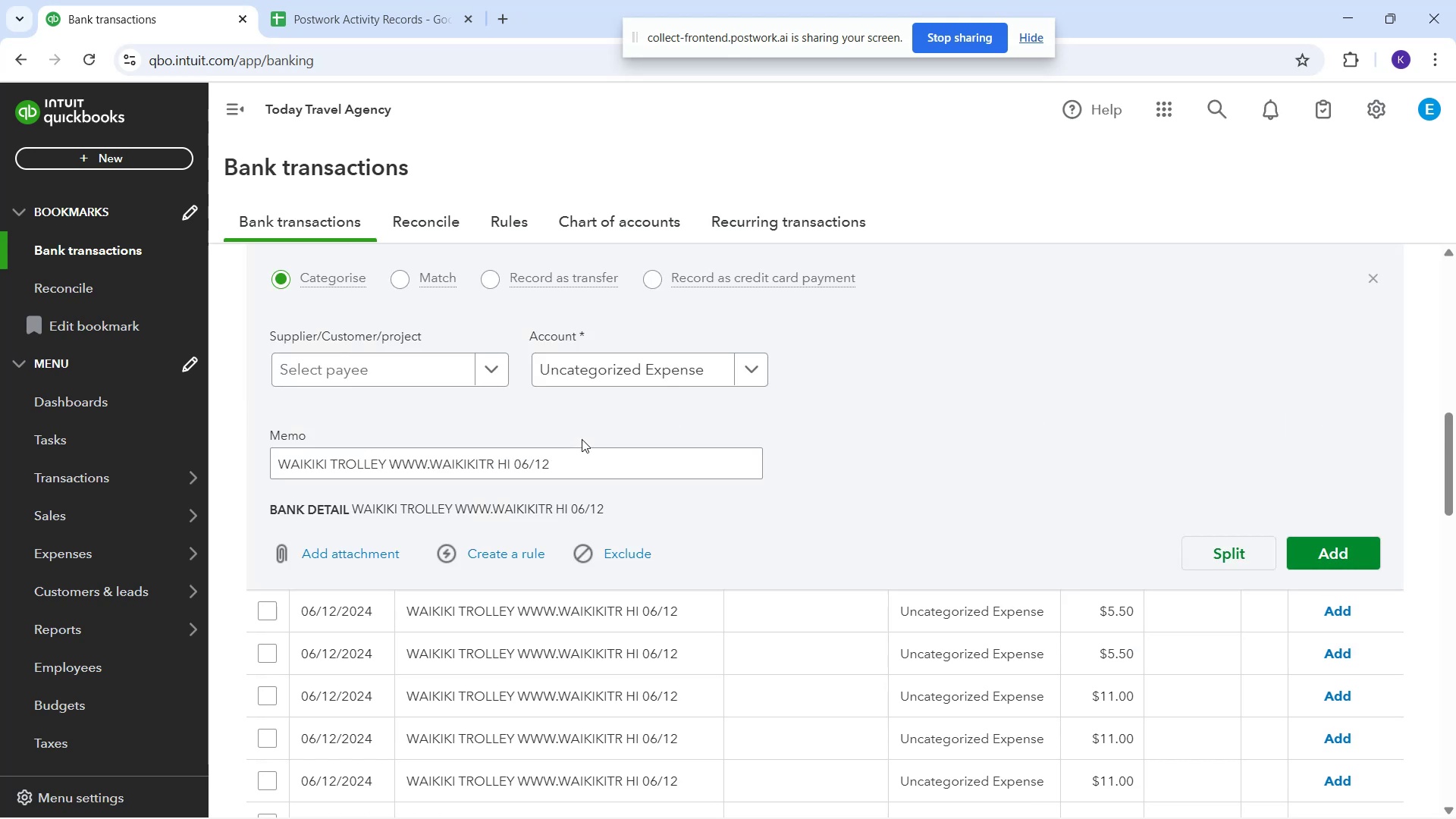 
scroll: coordinate [659, 583], scroll_direction: down, amount: 2.0
 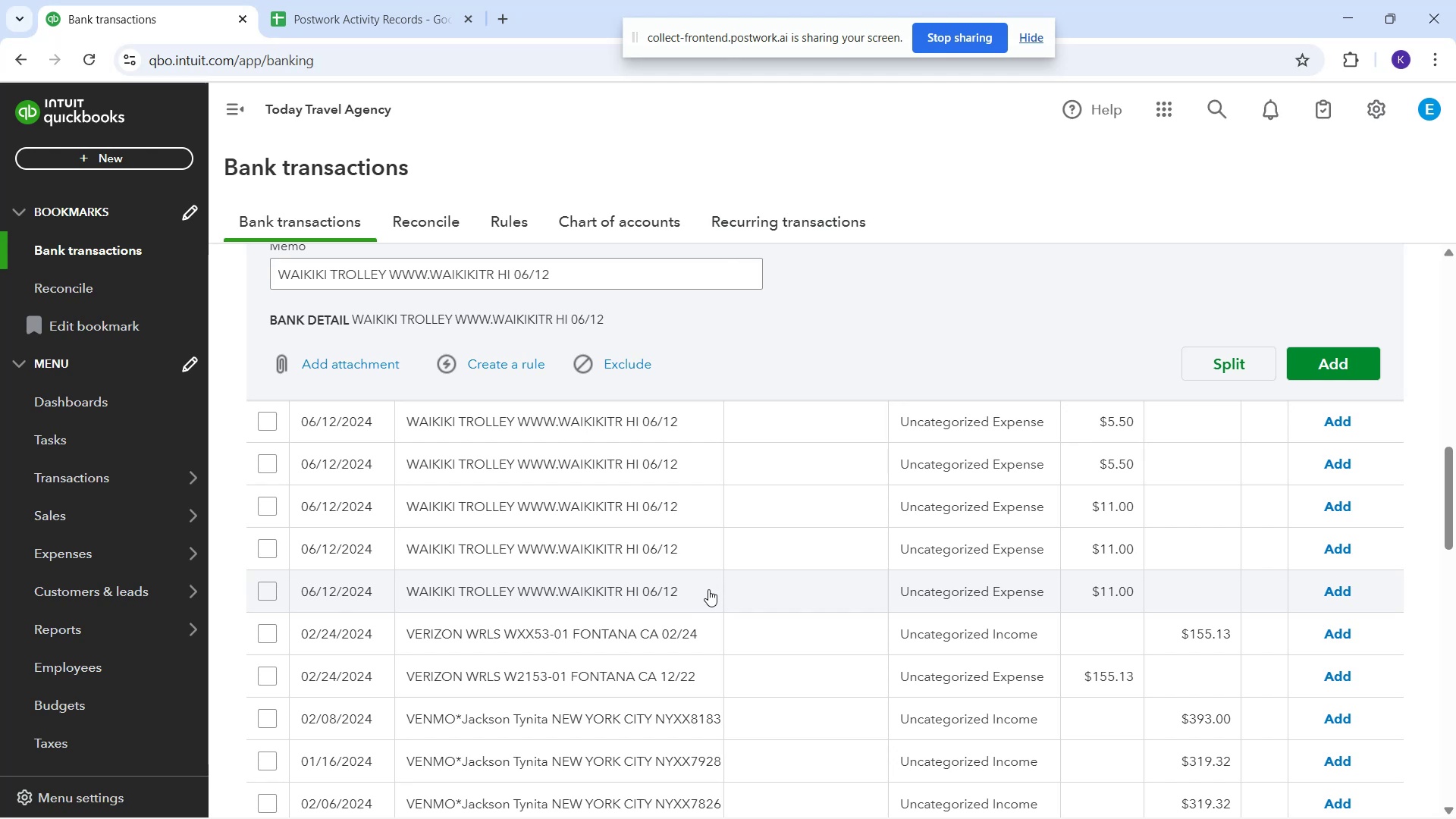 
wait(26.57)
 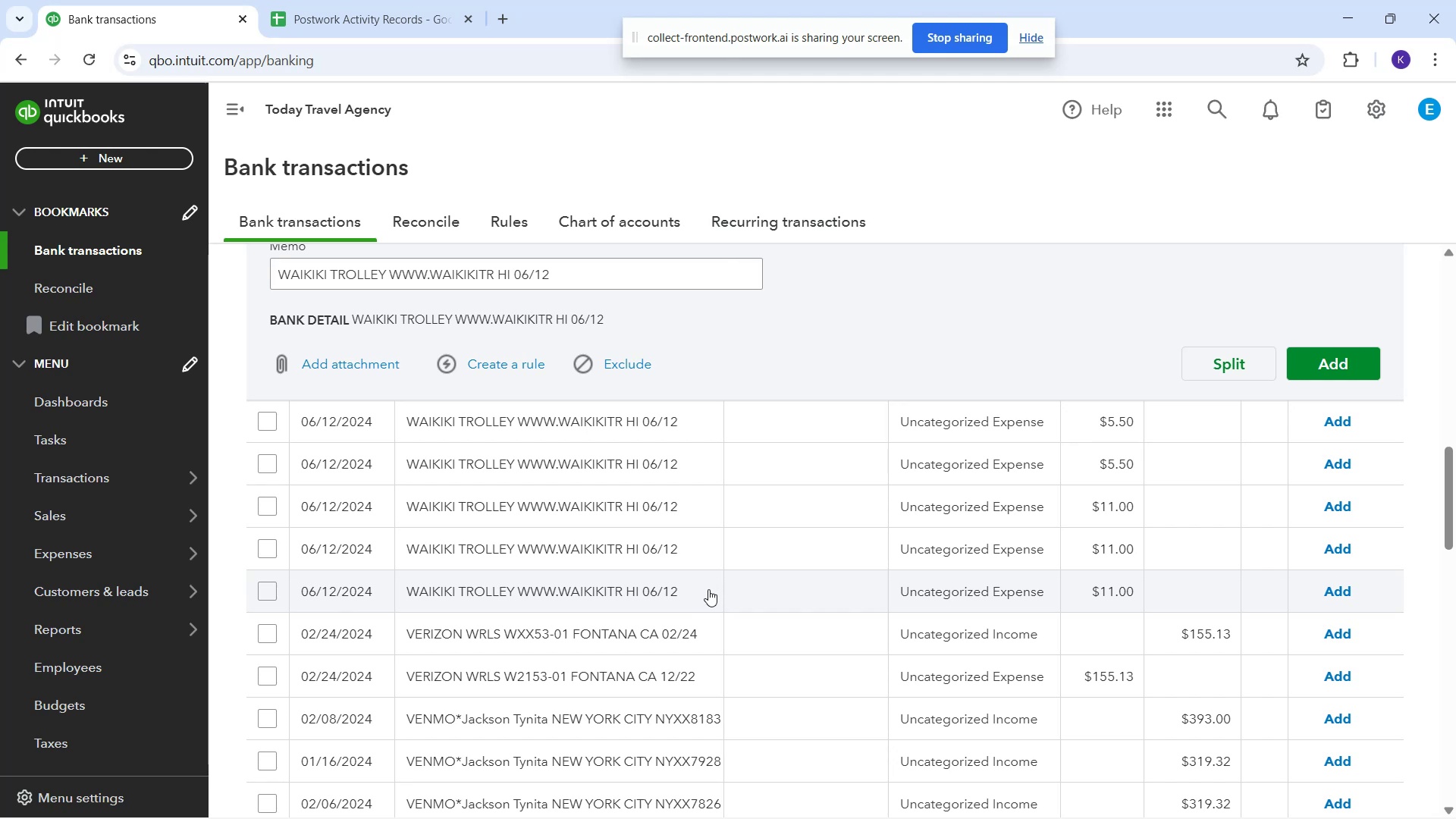 
scroll: coordinate [639, 536], scroll_direction: up, amount: 5.0
 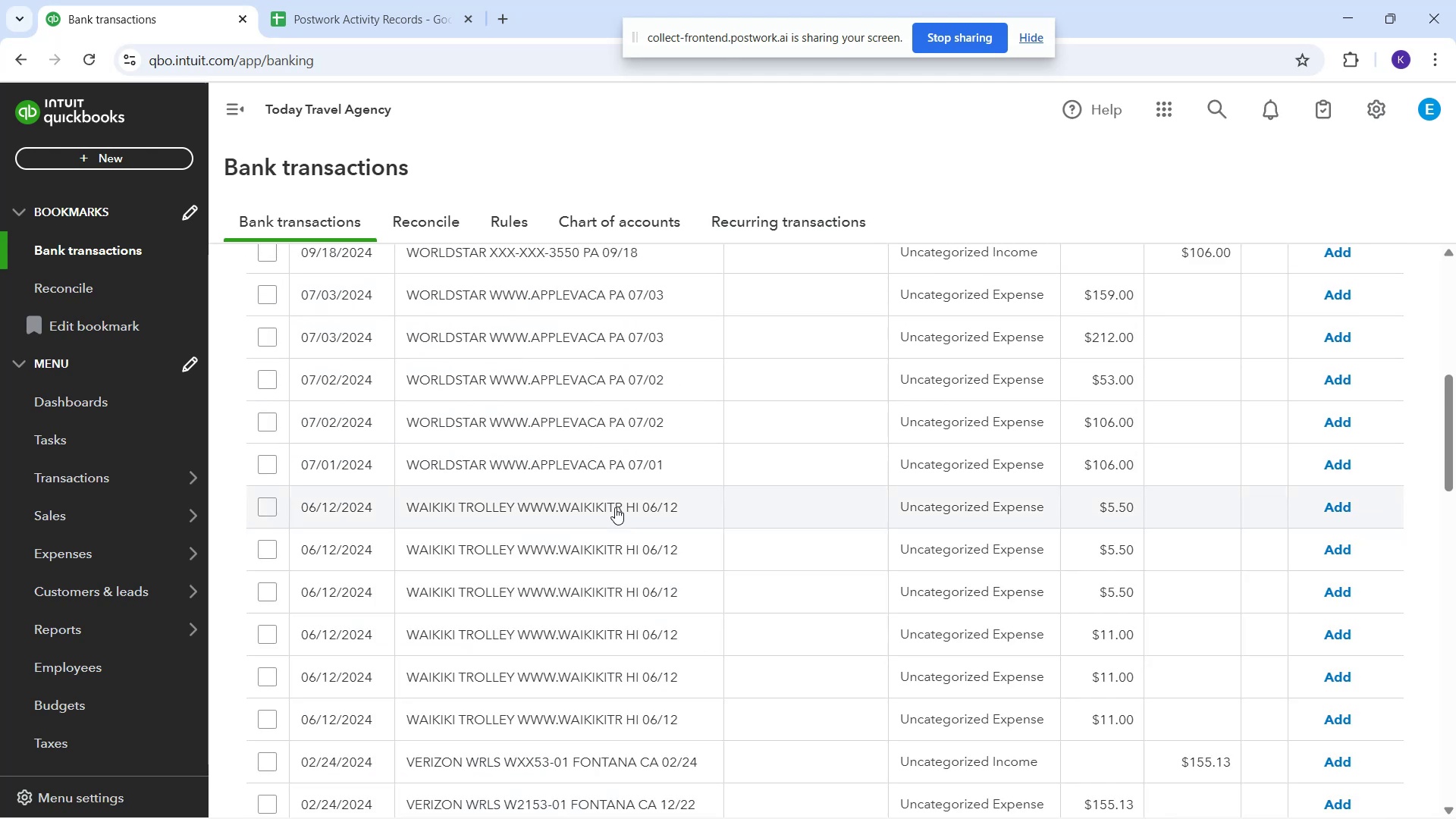 
left_click([615, 507])
 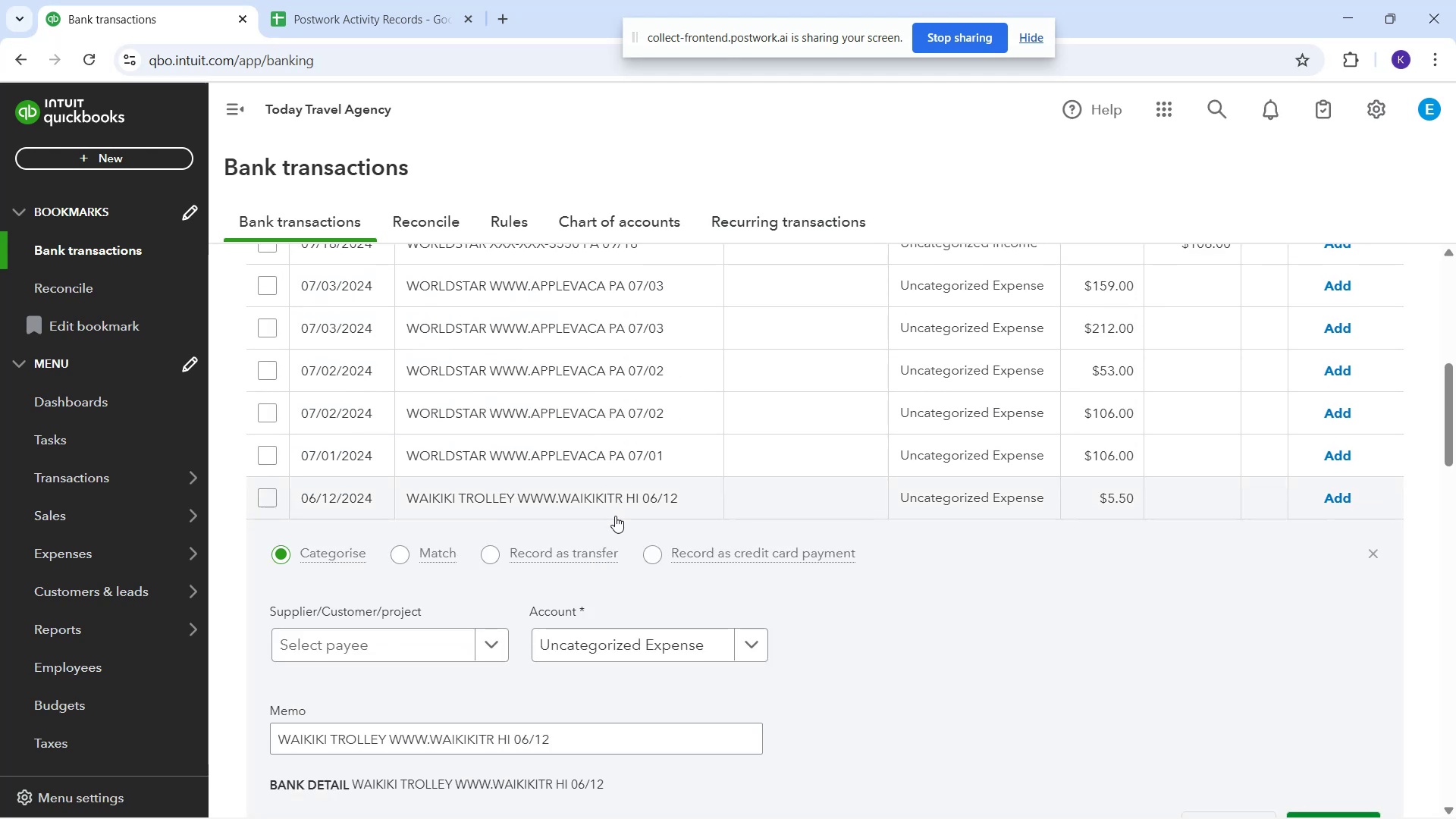 
mouse_move([591, 552])
 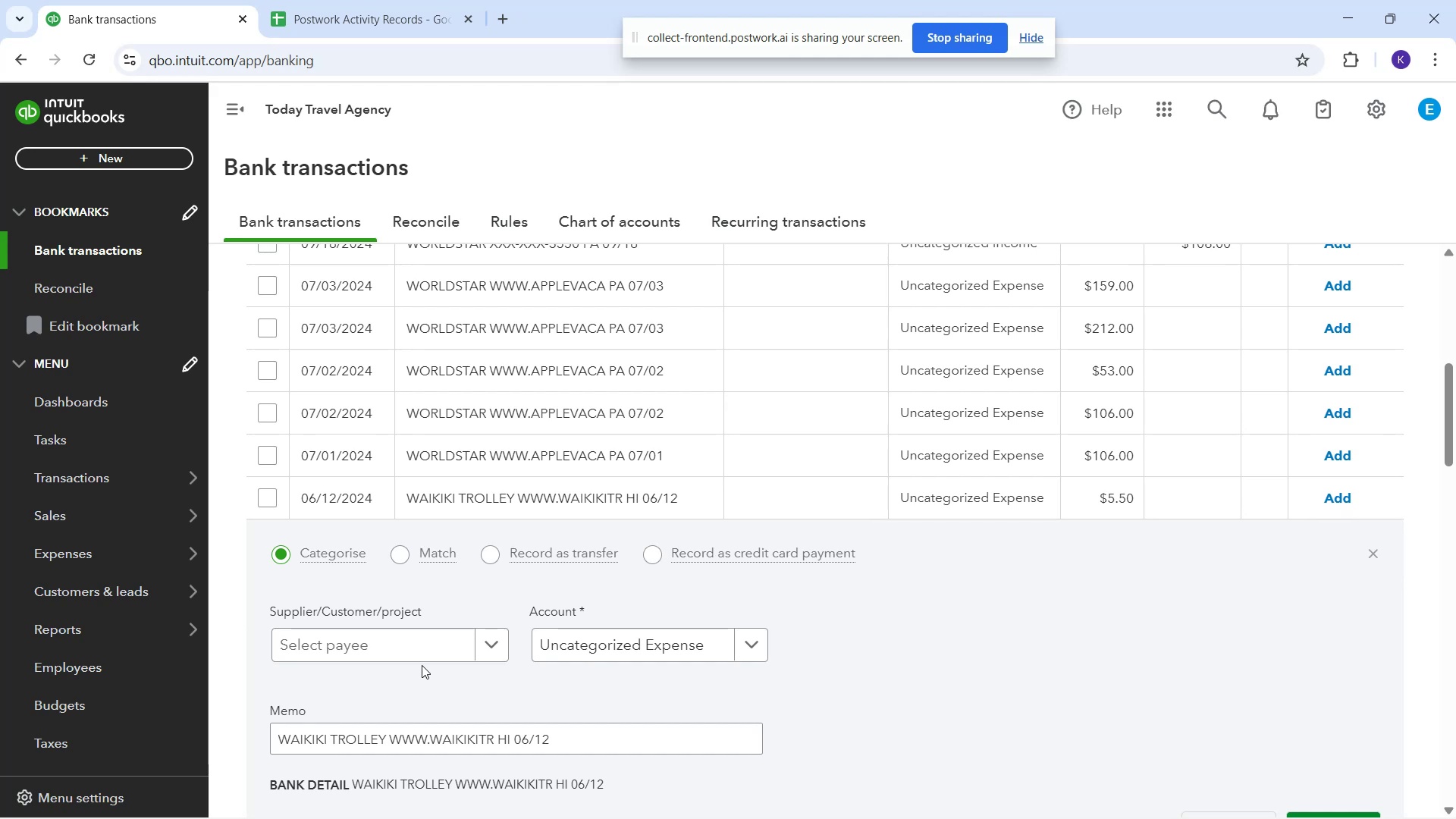 
wait(24.87)
 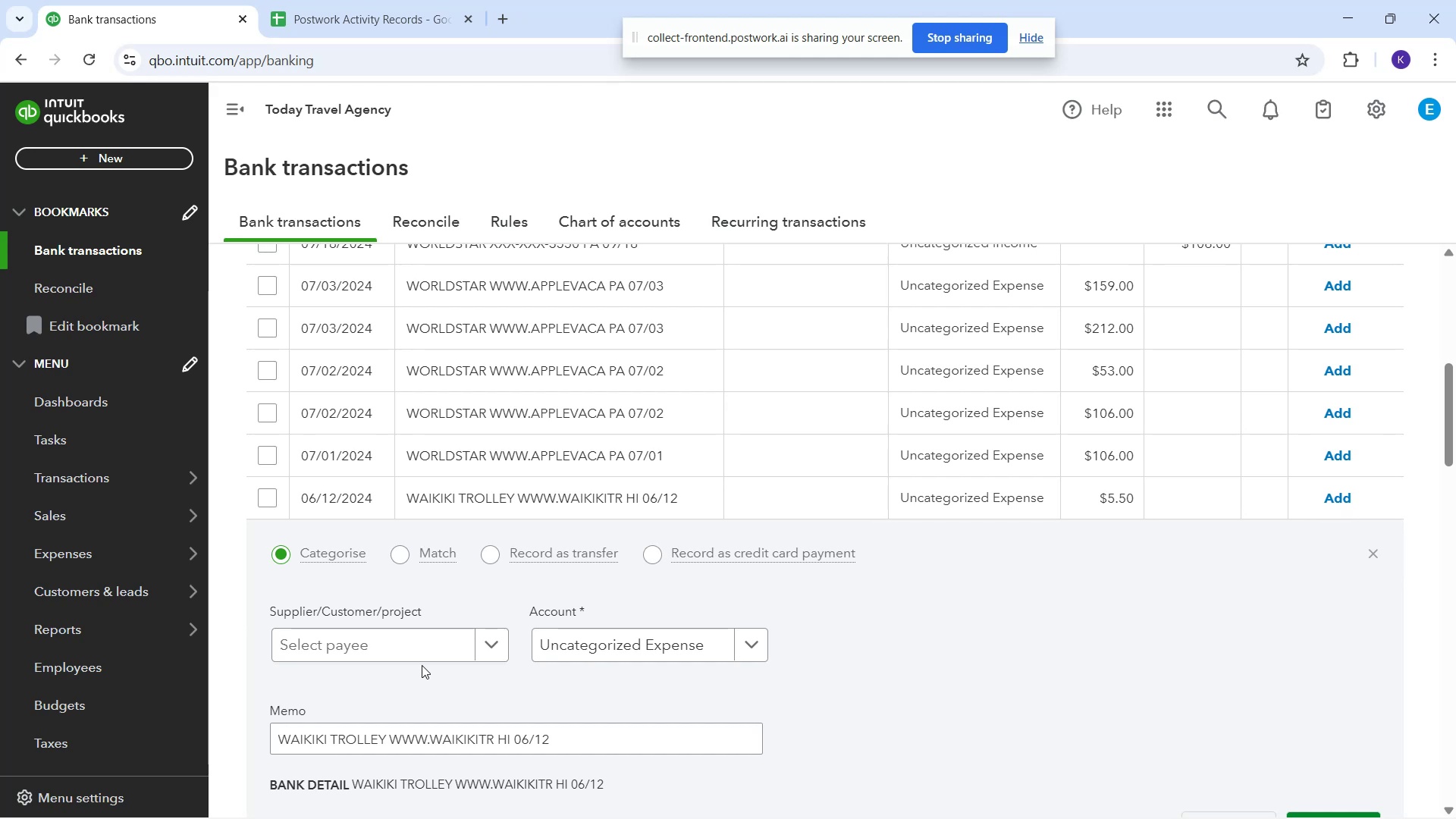 
scroll: coordinate [585, 633], scroll_direction: up, amount: 2.0
 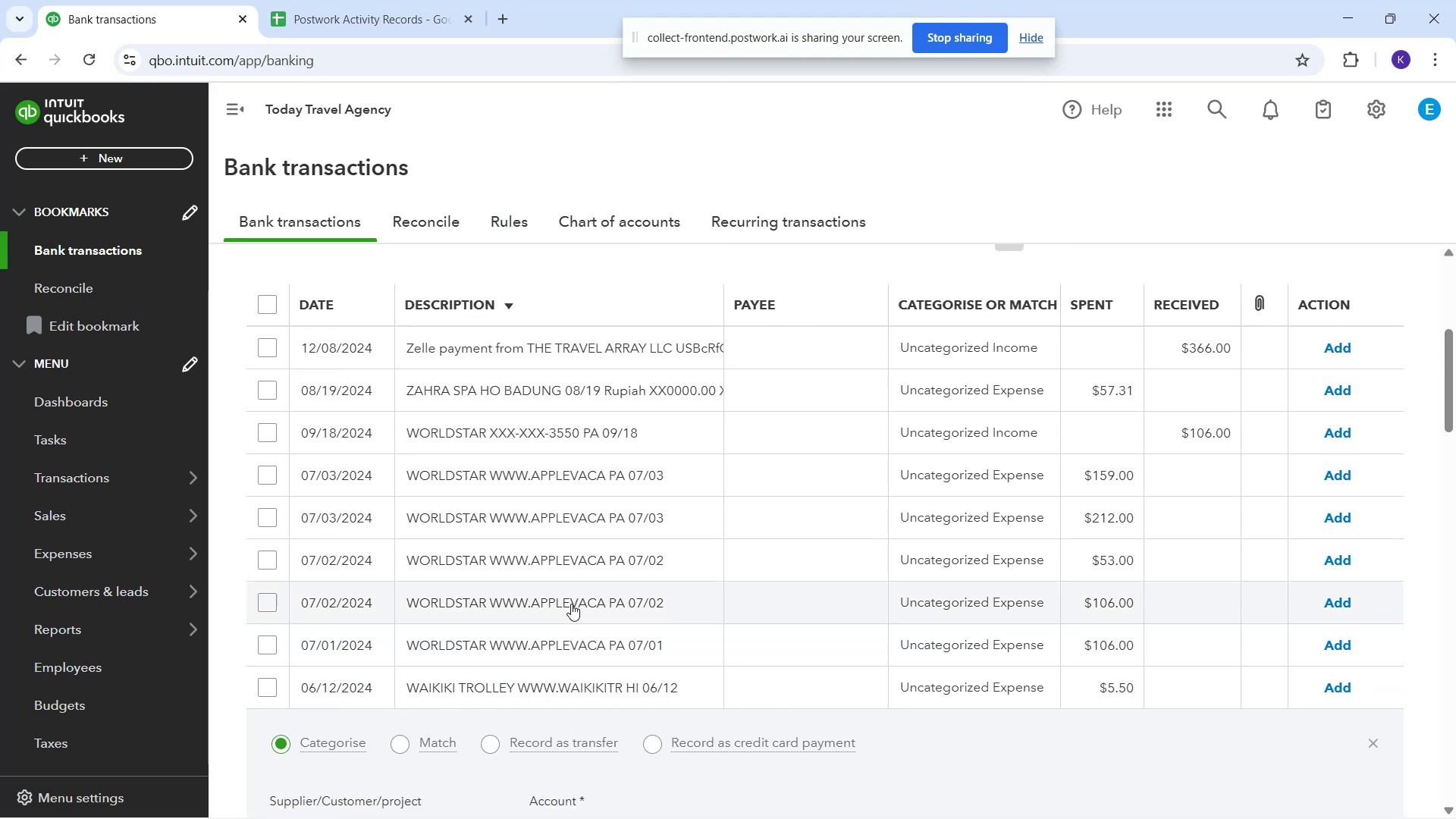 
scroll: coordinate [538, 673], scroll_direction: down, amount: 2.0
 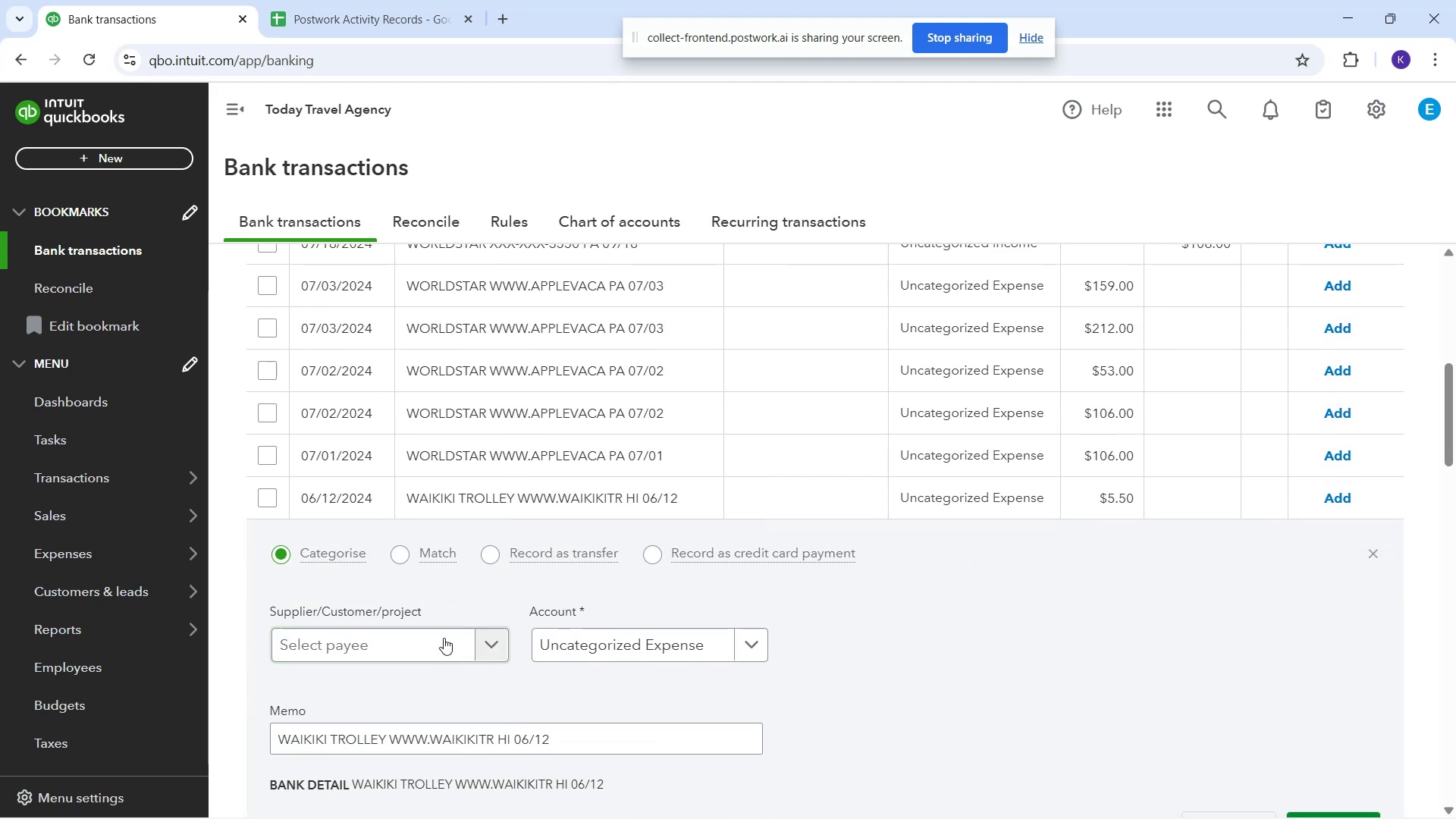 
left_click([439, 644])
 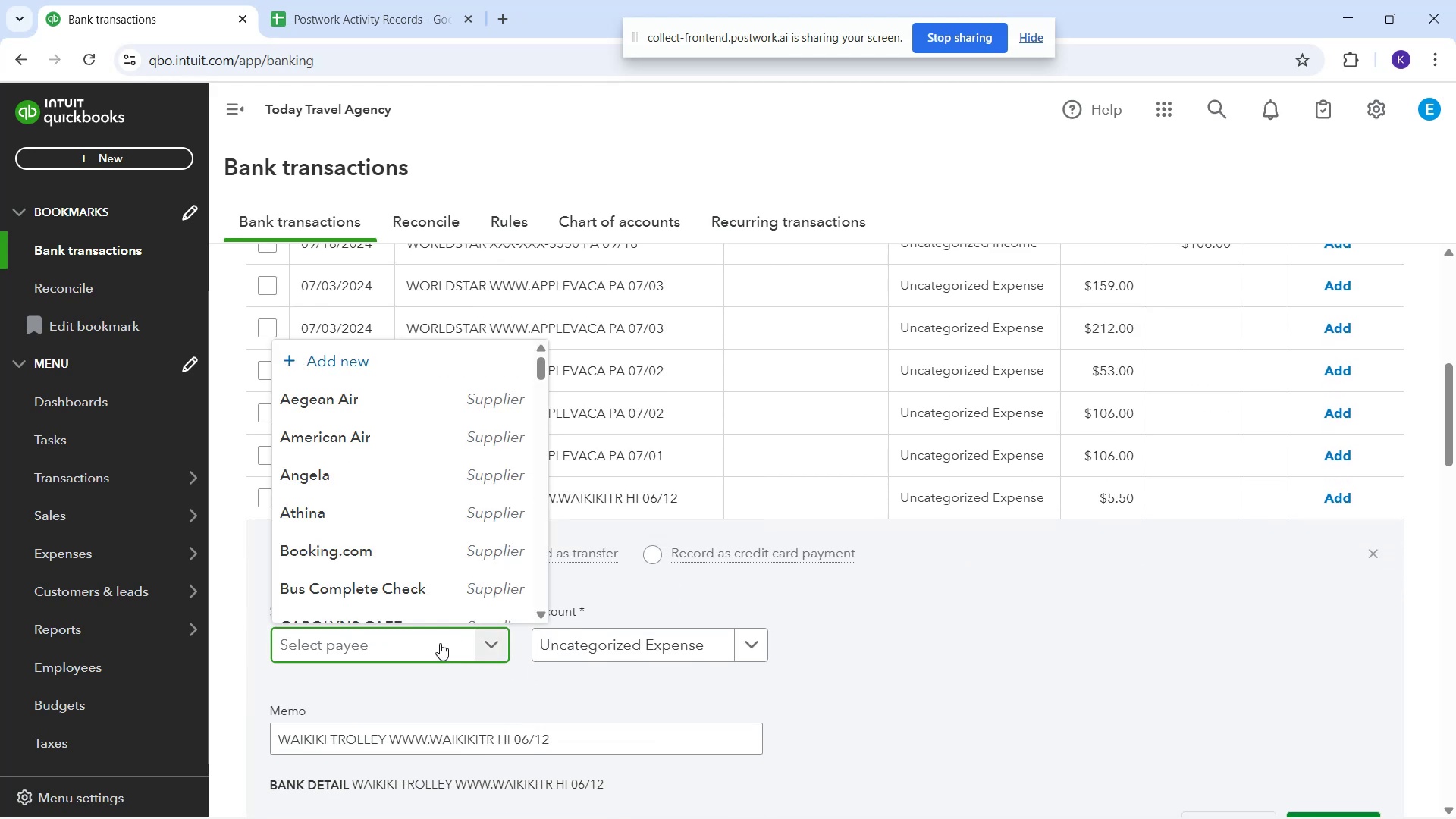 
type(Waikiki Trolley)
 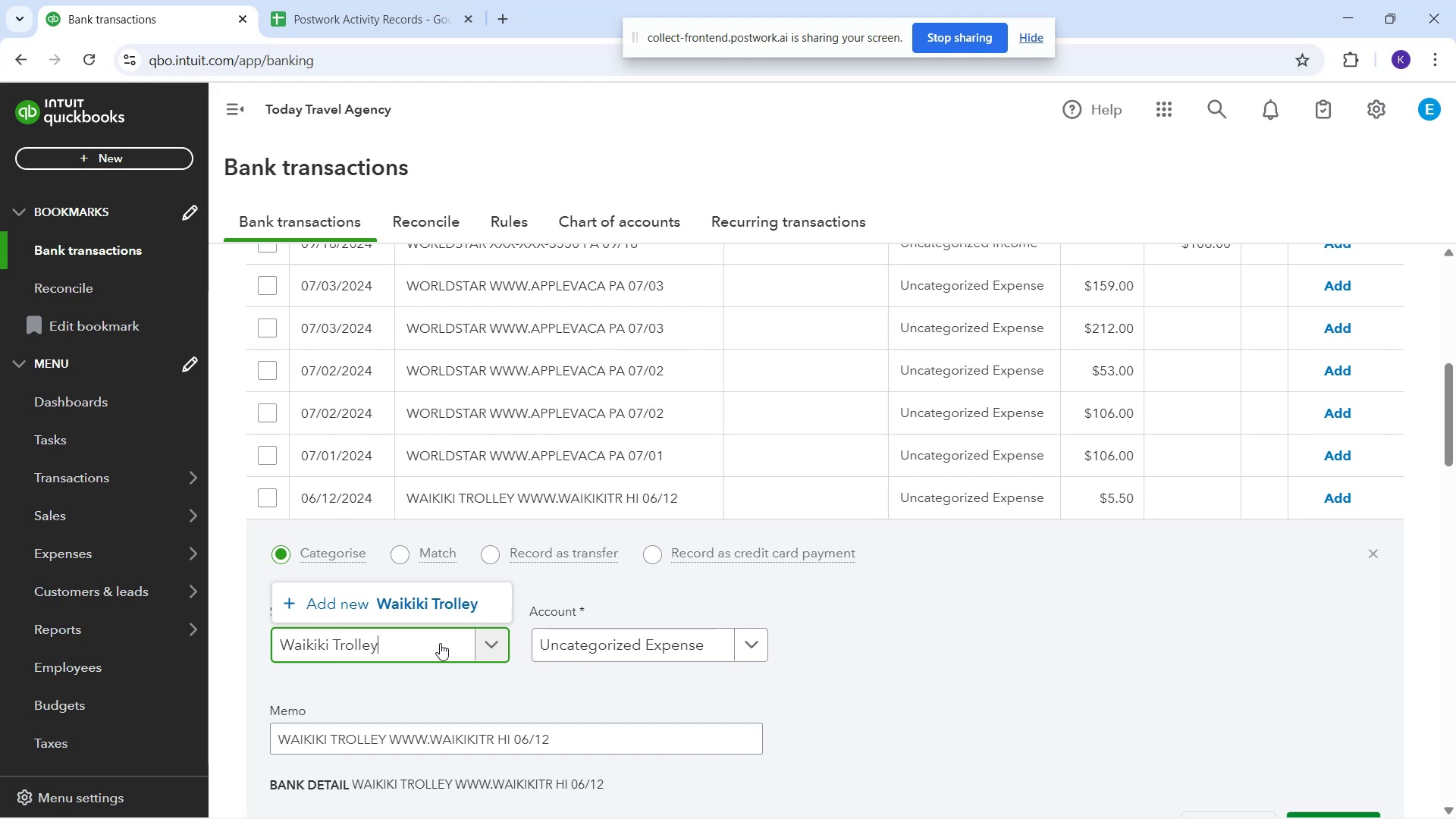 
left_click([1368, 780])
 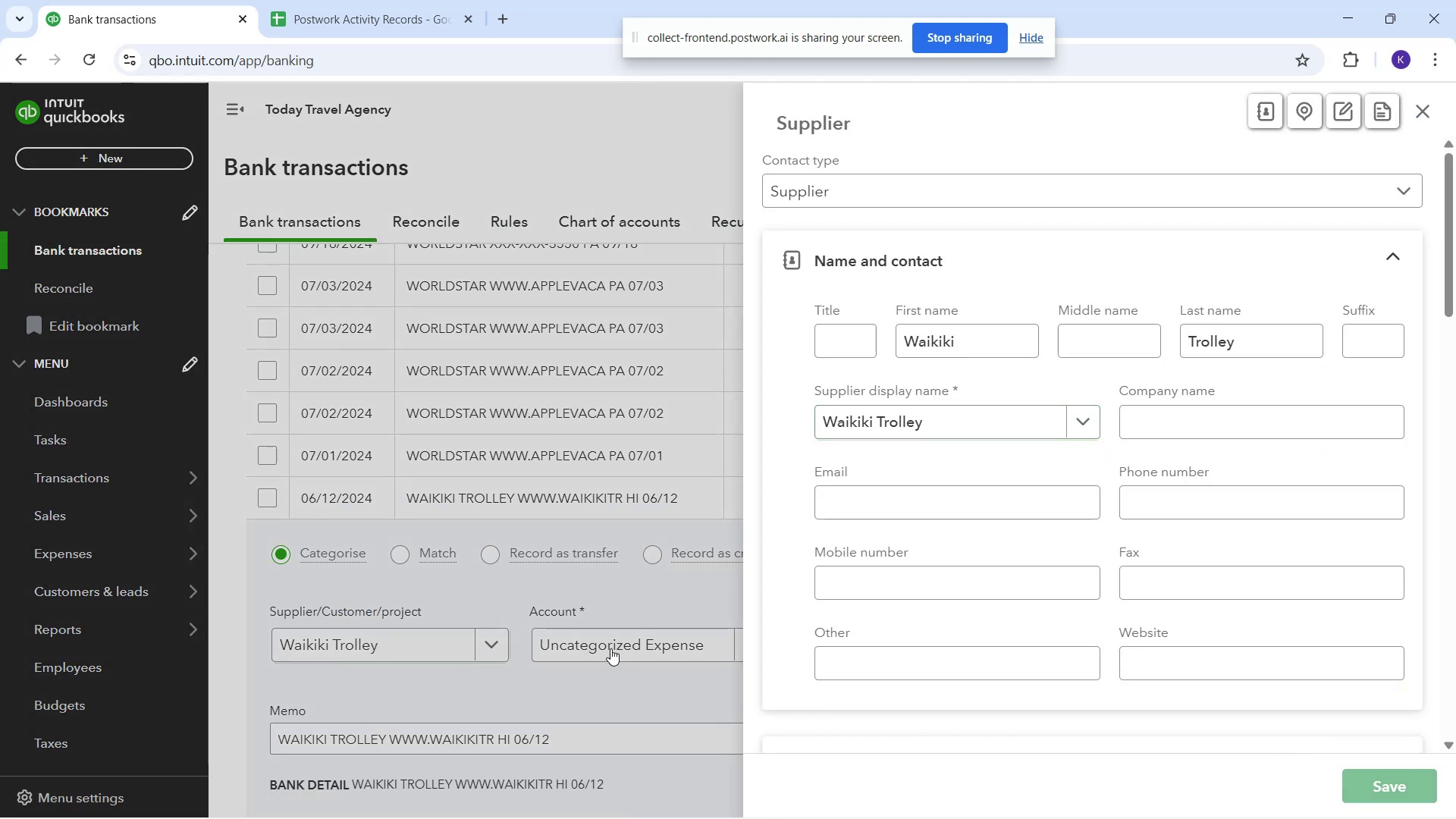 
left_click([610, 648])
 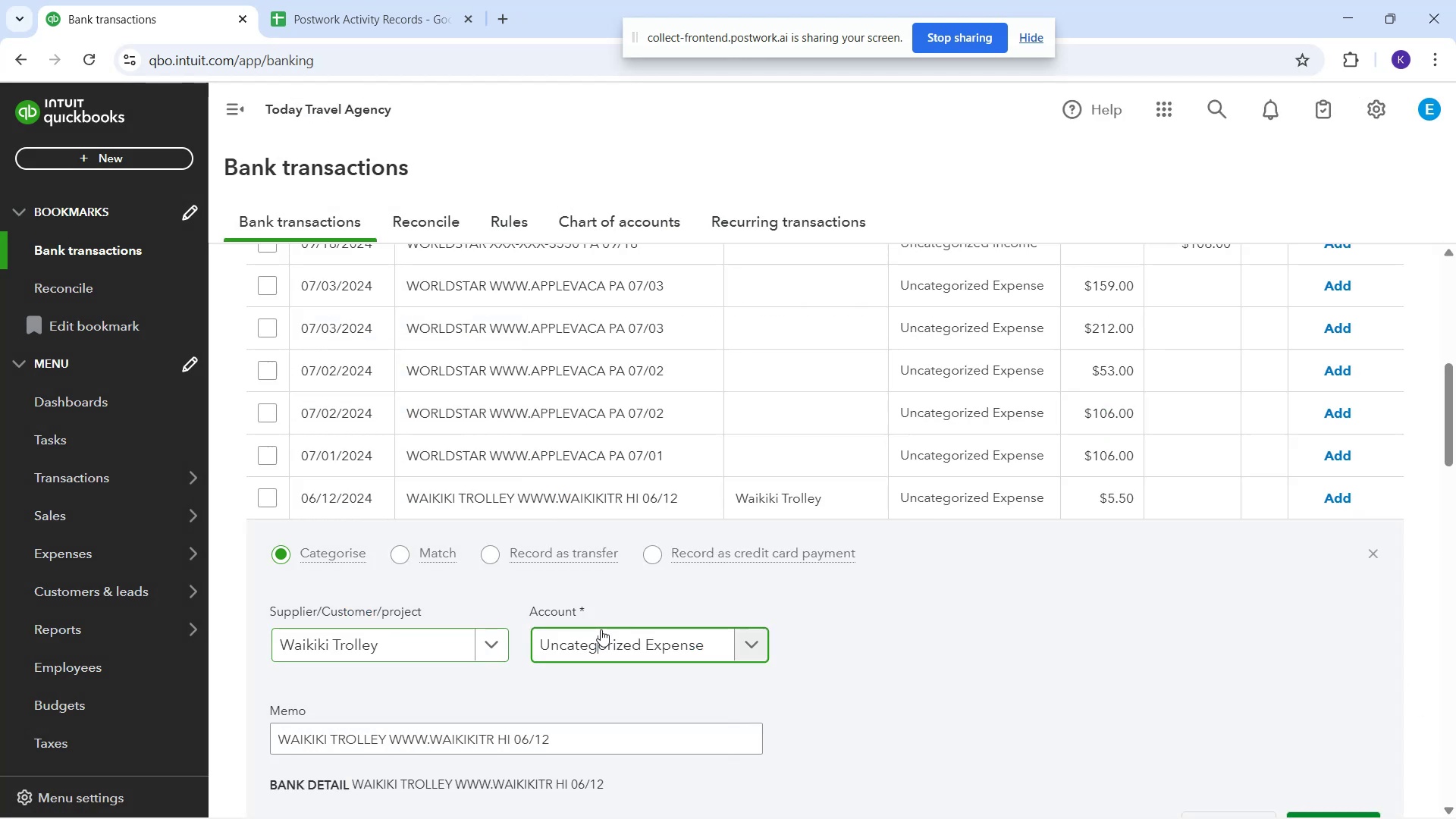 
type(trave)
 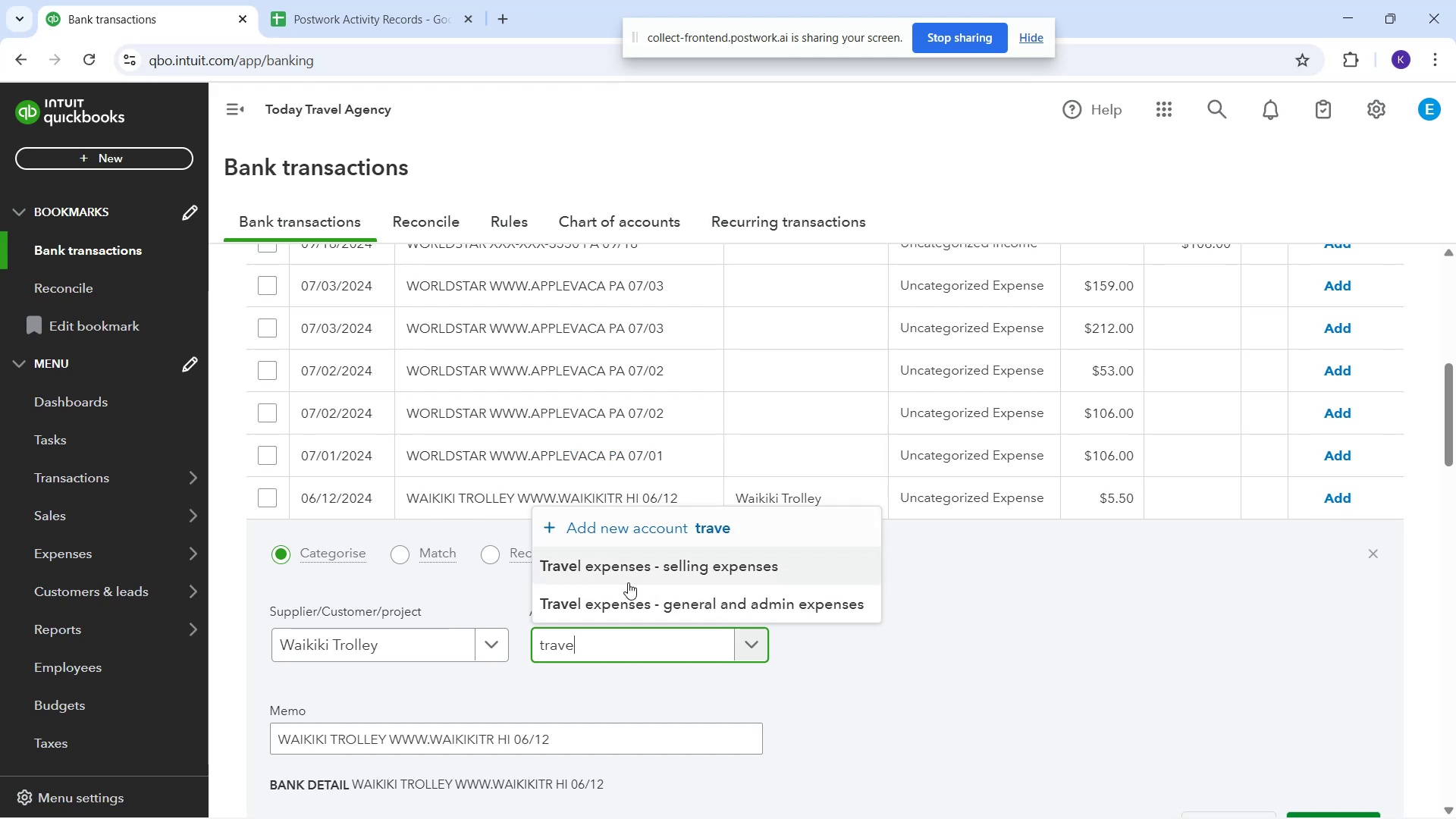 
left_click([639, 606])
 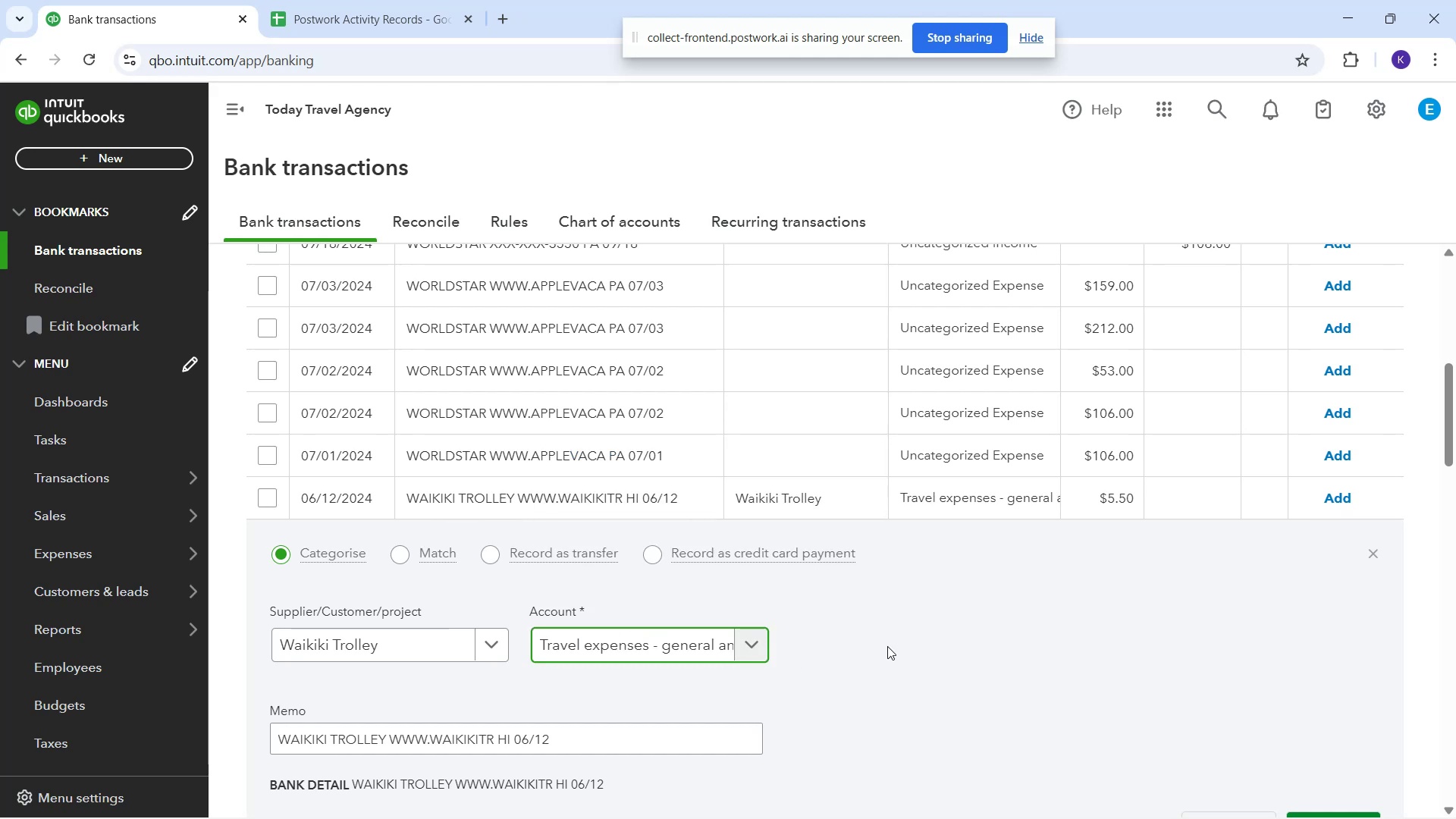 
scroll: coordinate [890, 646], scroll_direction: down, amount: 1.0
 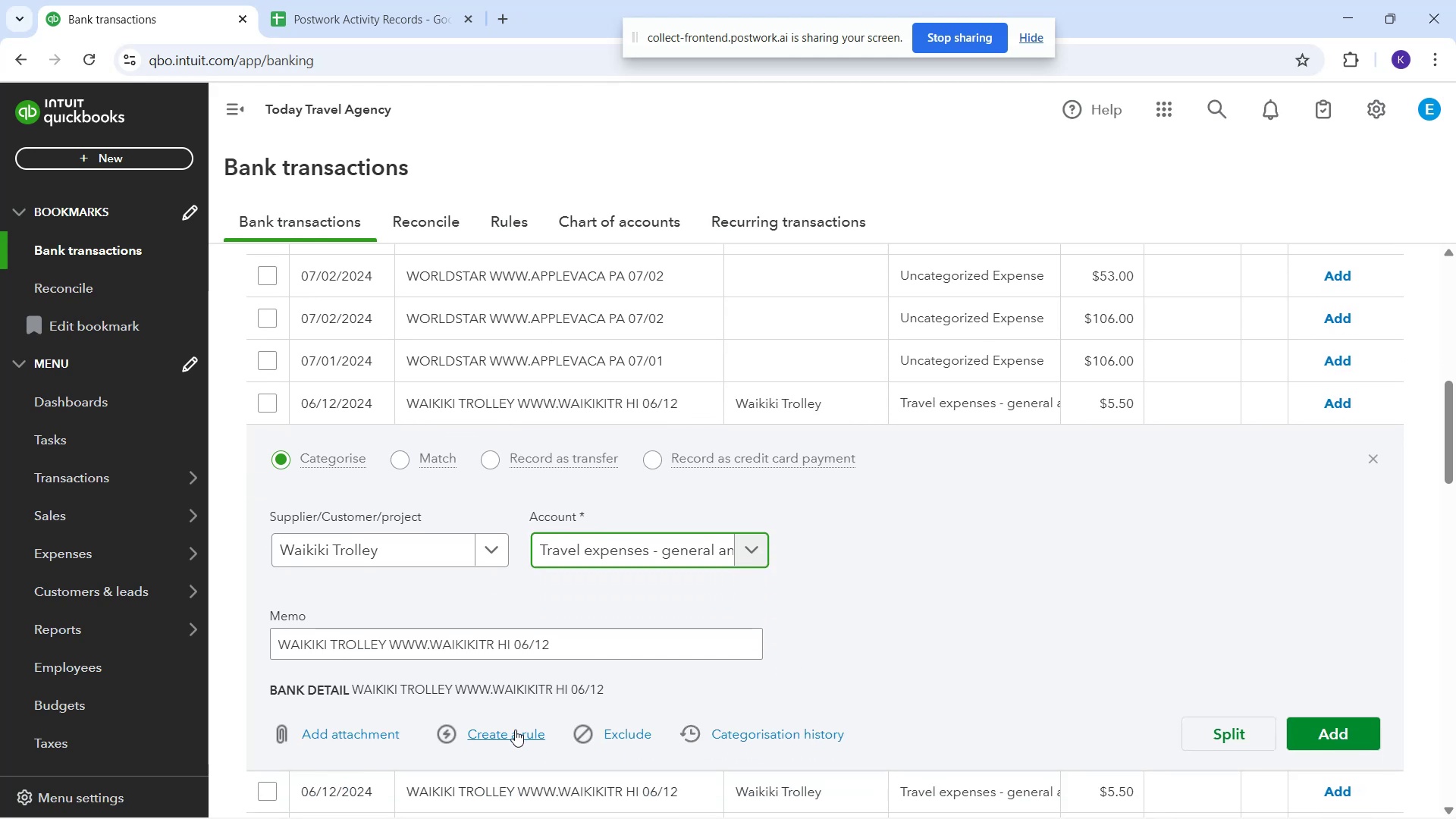 
left_click([512, 733])
 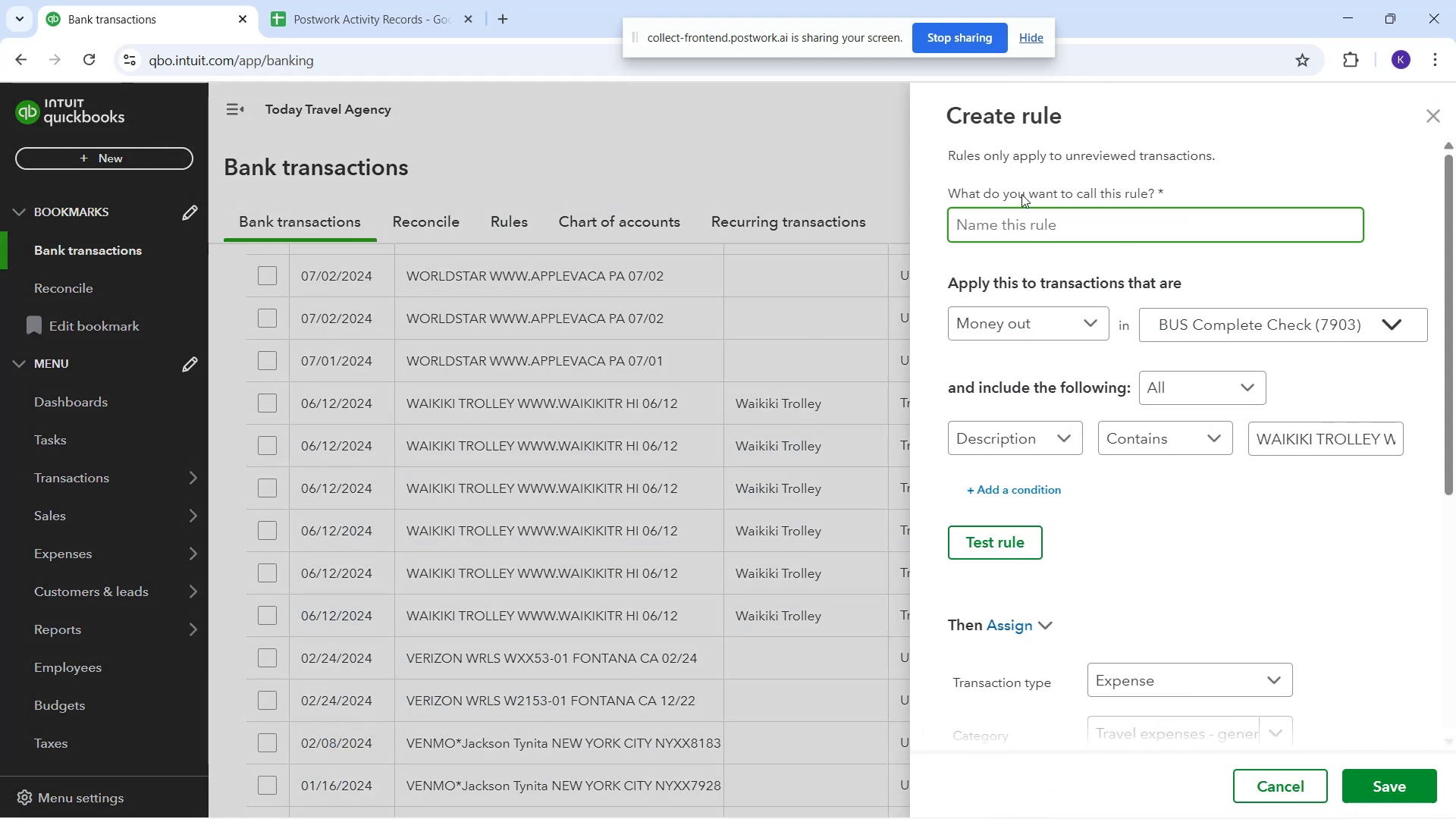 
type(Wakiki)
 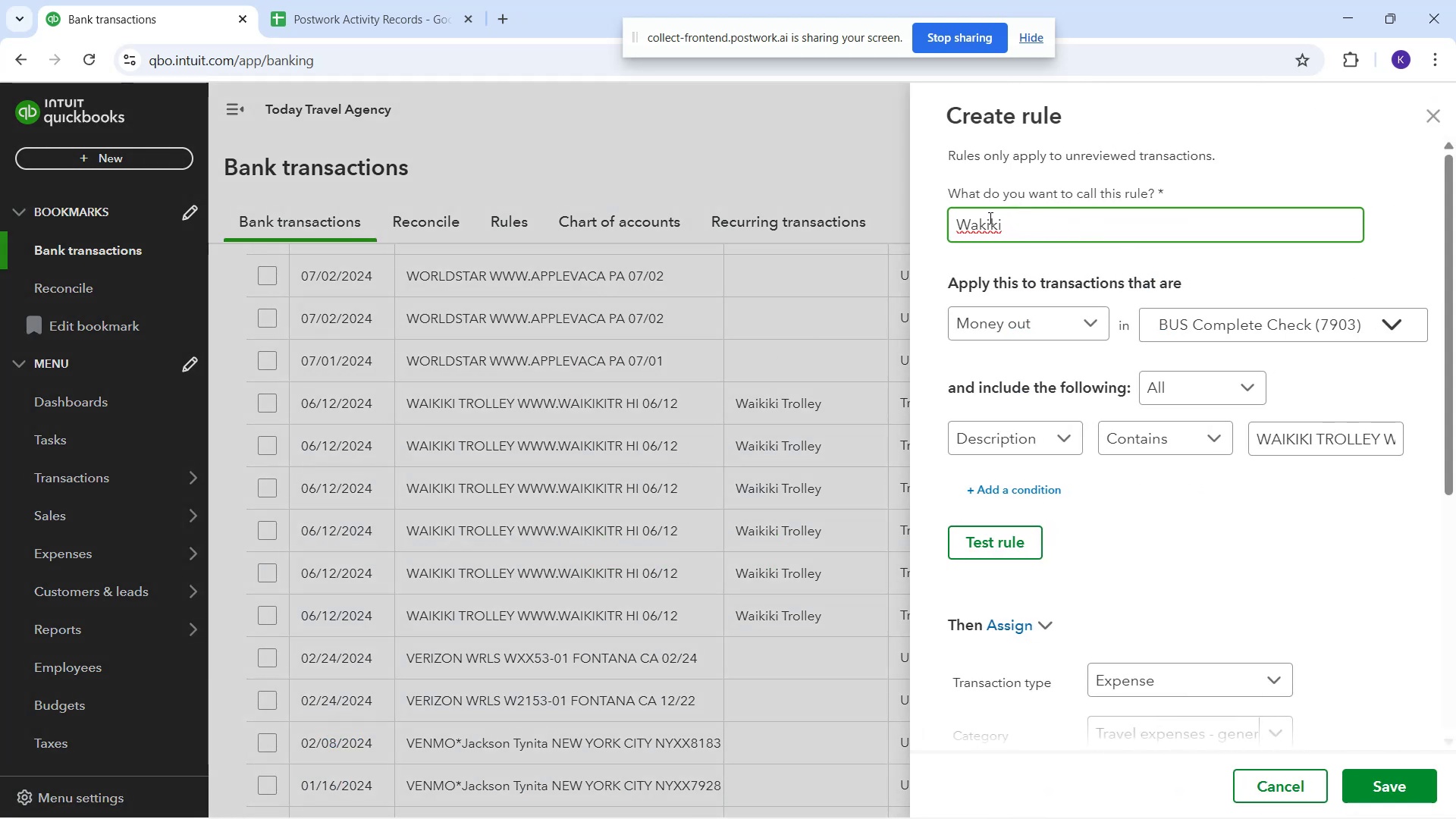 
left_click([981, 221])
 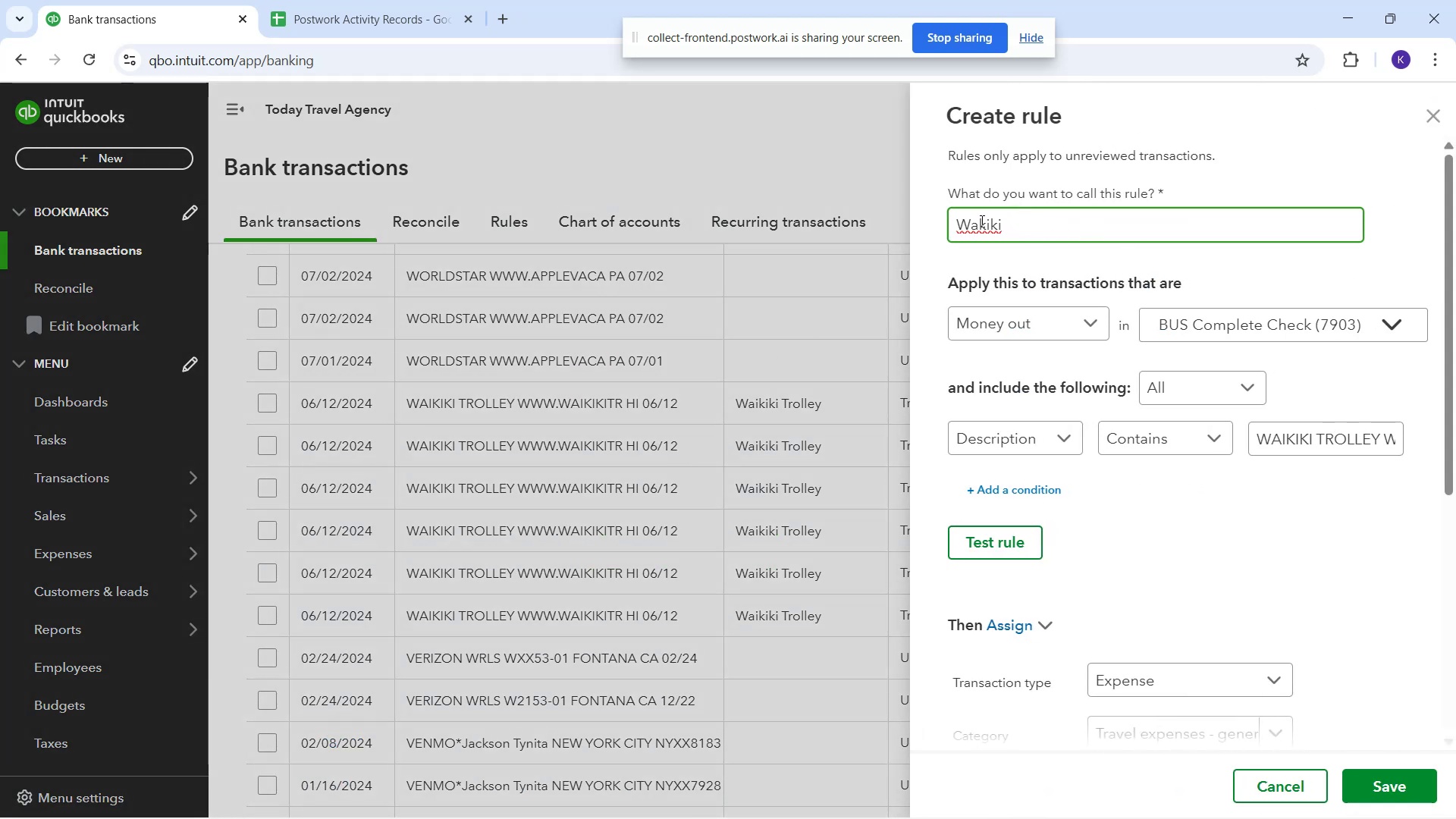 
key(I)
 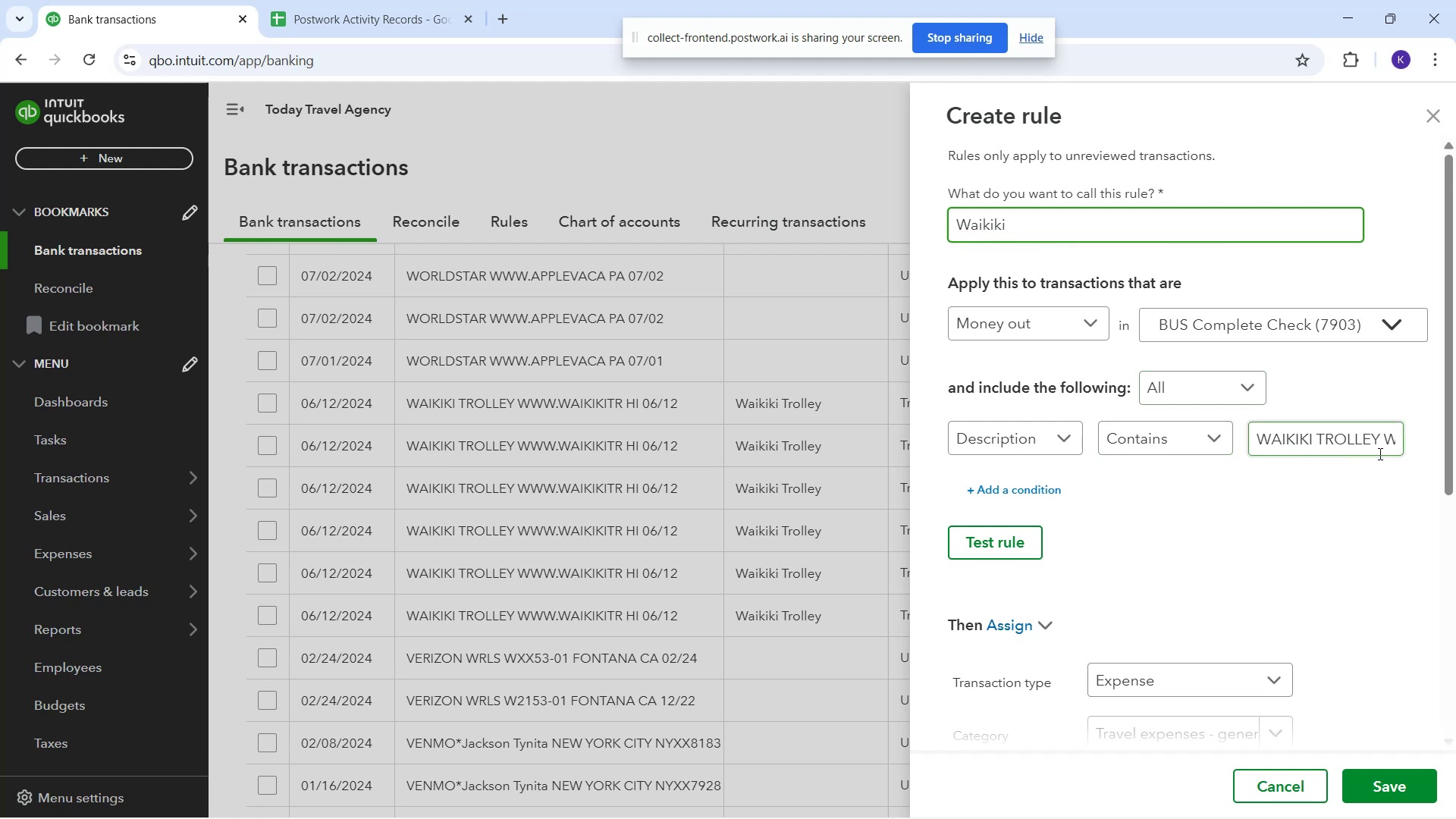 
left_click_drag(start_coordinate=[1381, 435], to_coordinate=[1455, 388])
 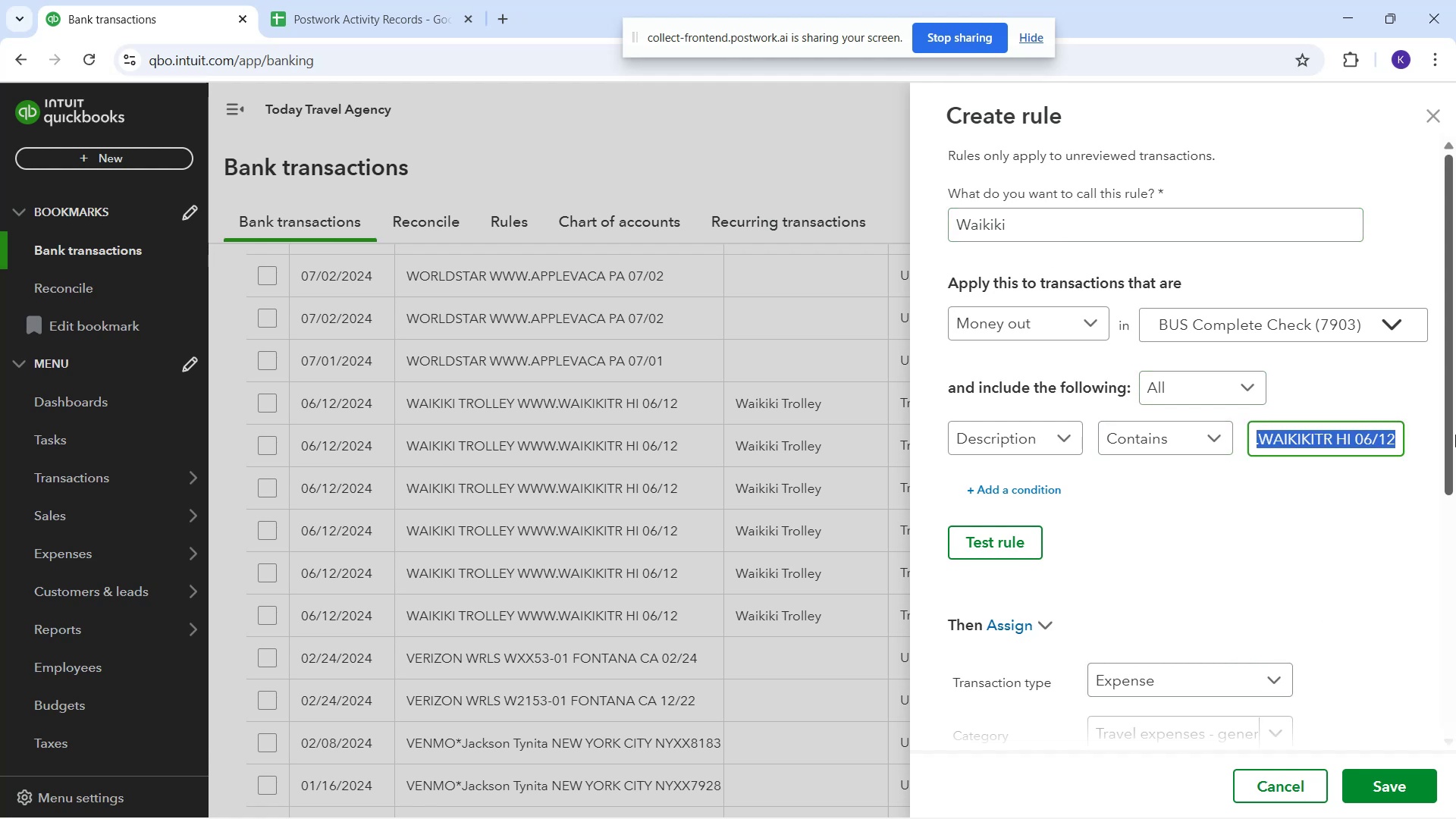 
key(Backspace)
 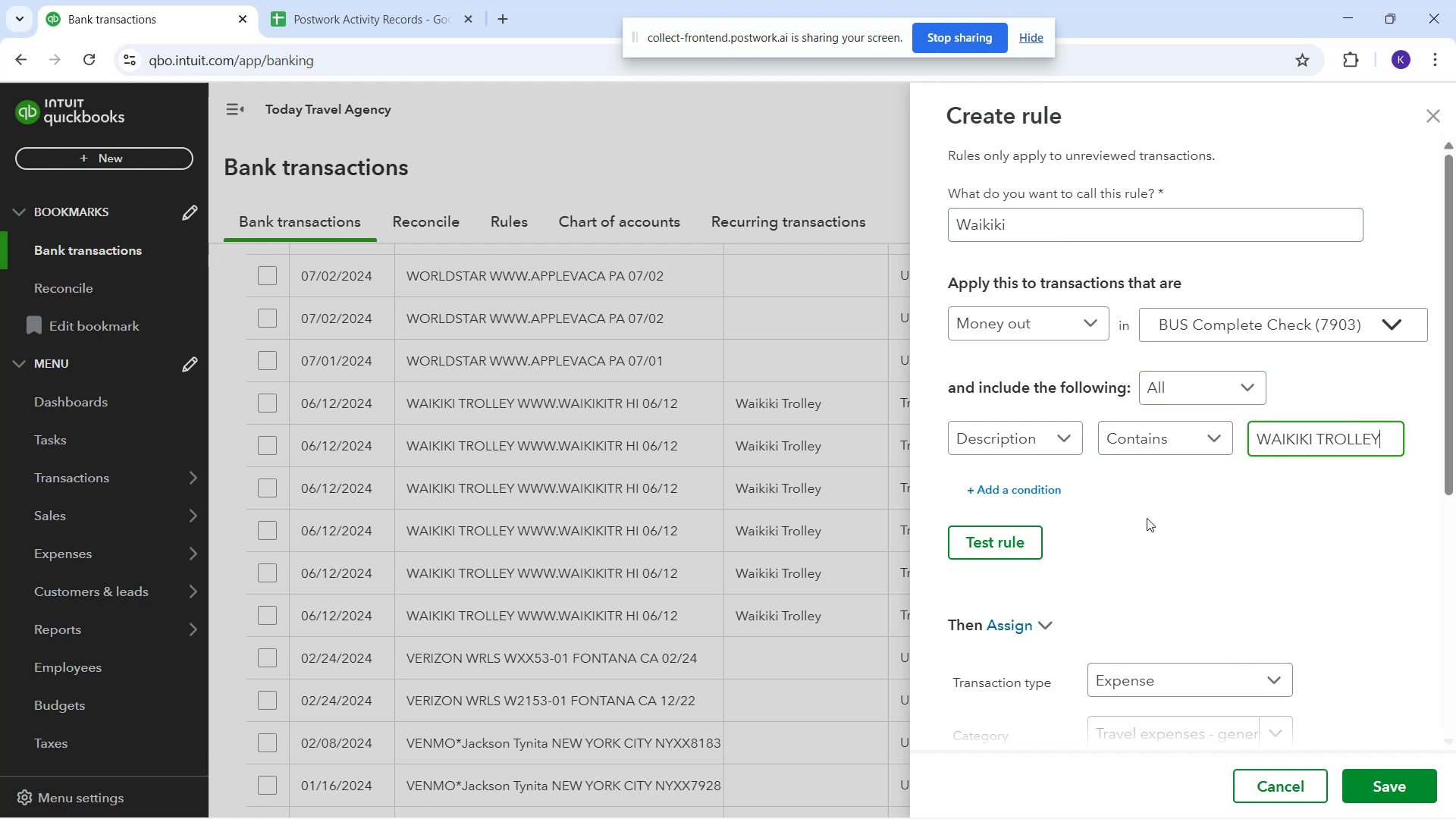 
left_click([1027, 530])
 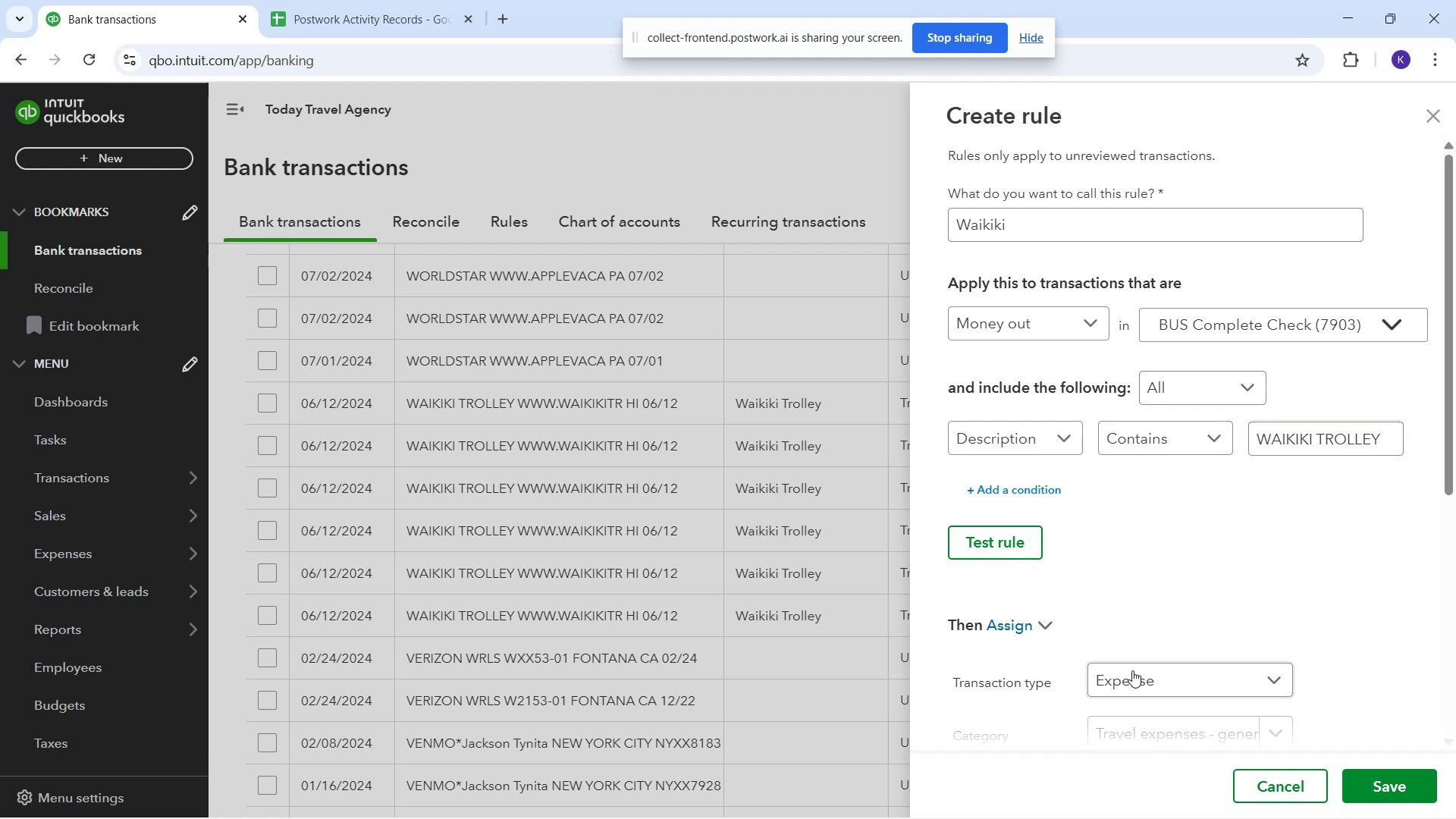 
left_click([986, 560])
 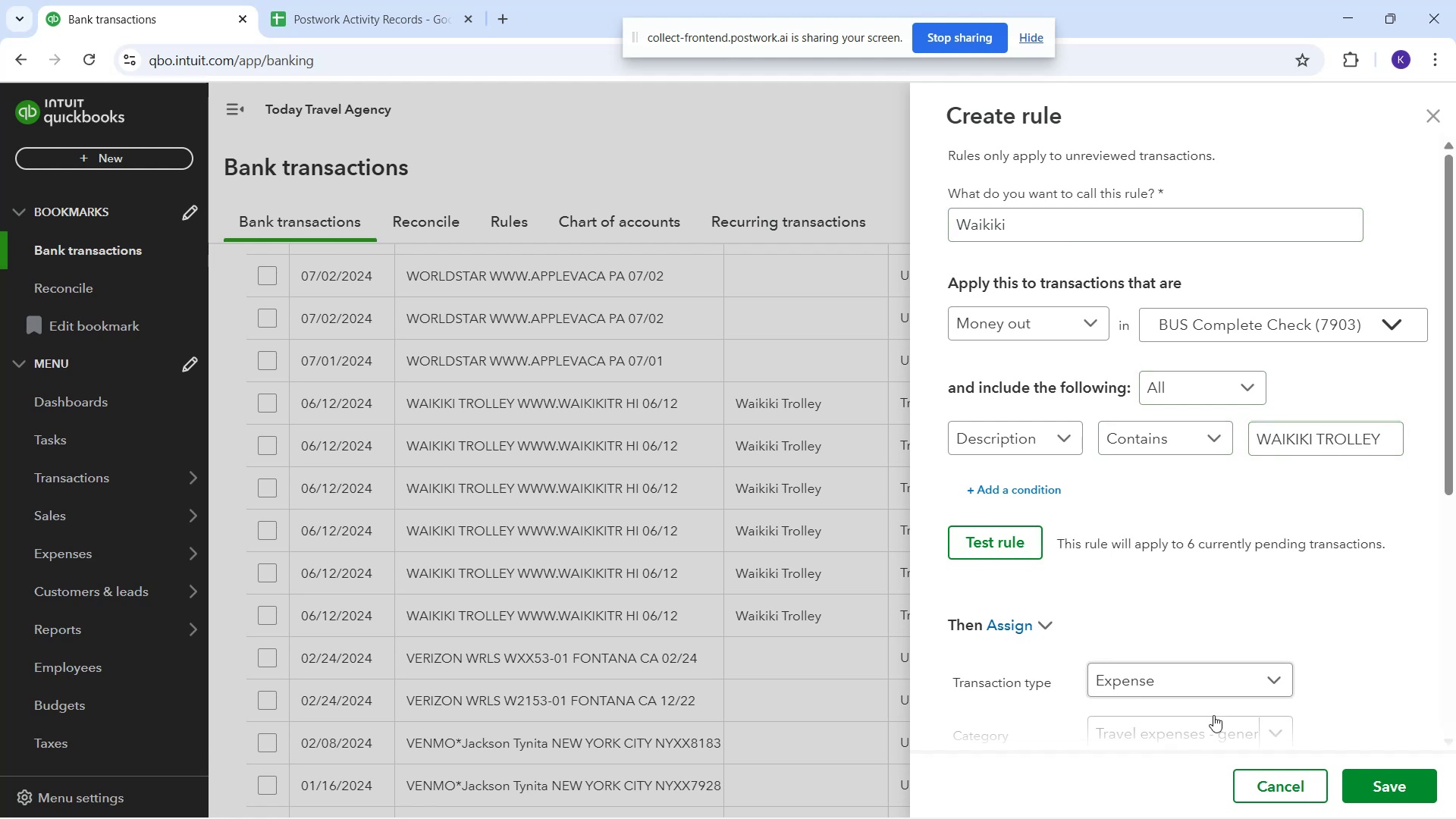 
mouse_move([1373, 805])
 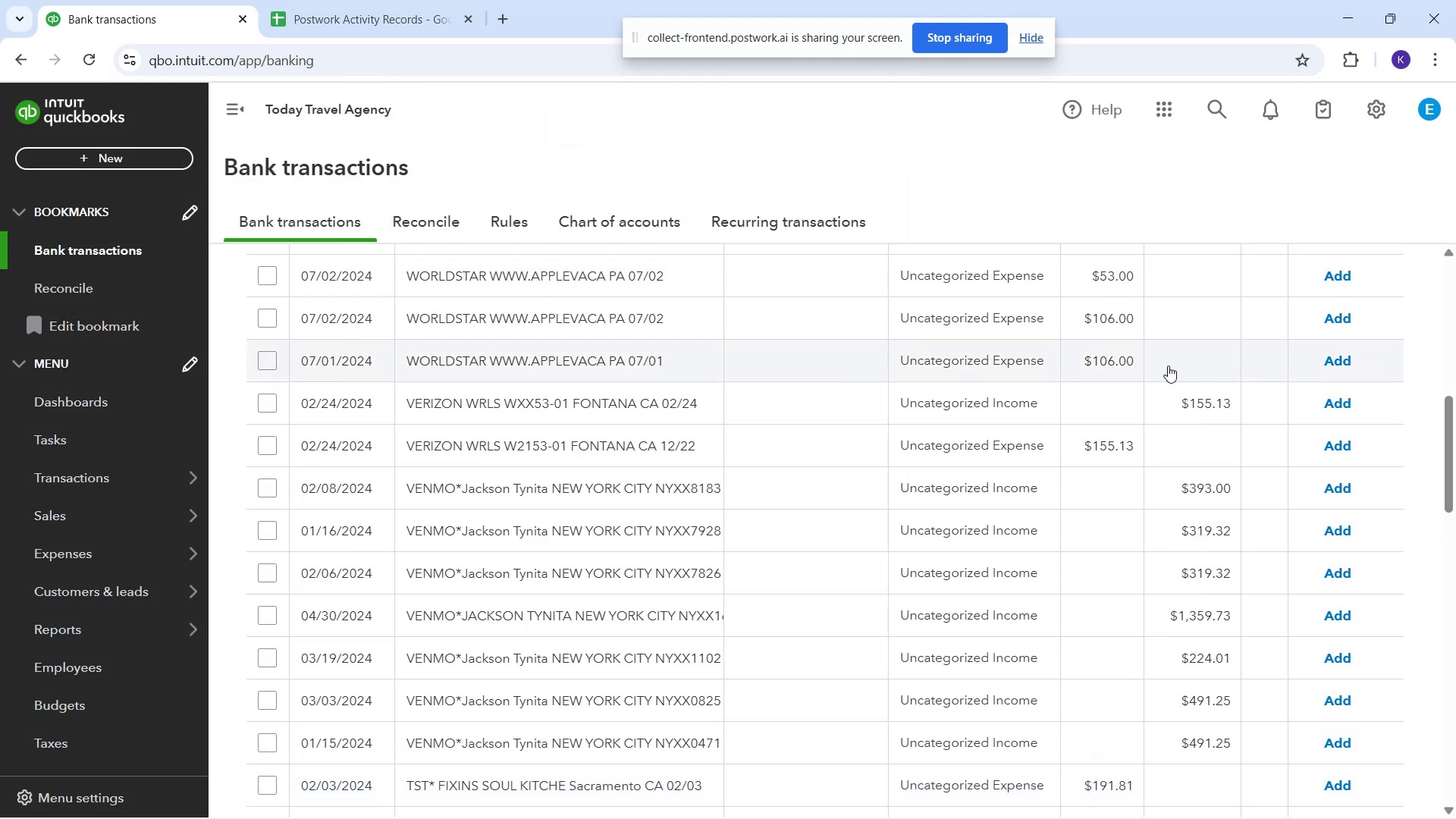 
scroll: coordinate [691, 582], scroll_direction: down, amount: 2.0
 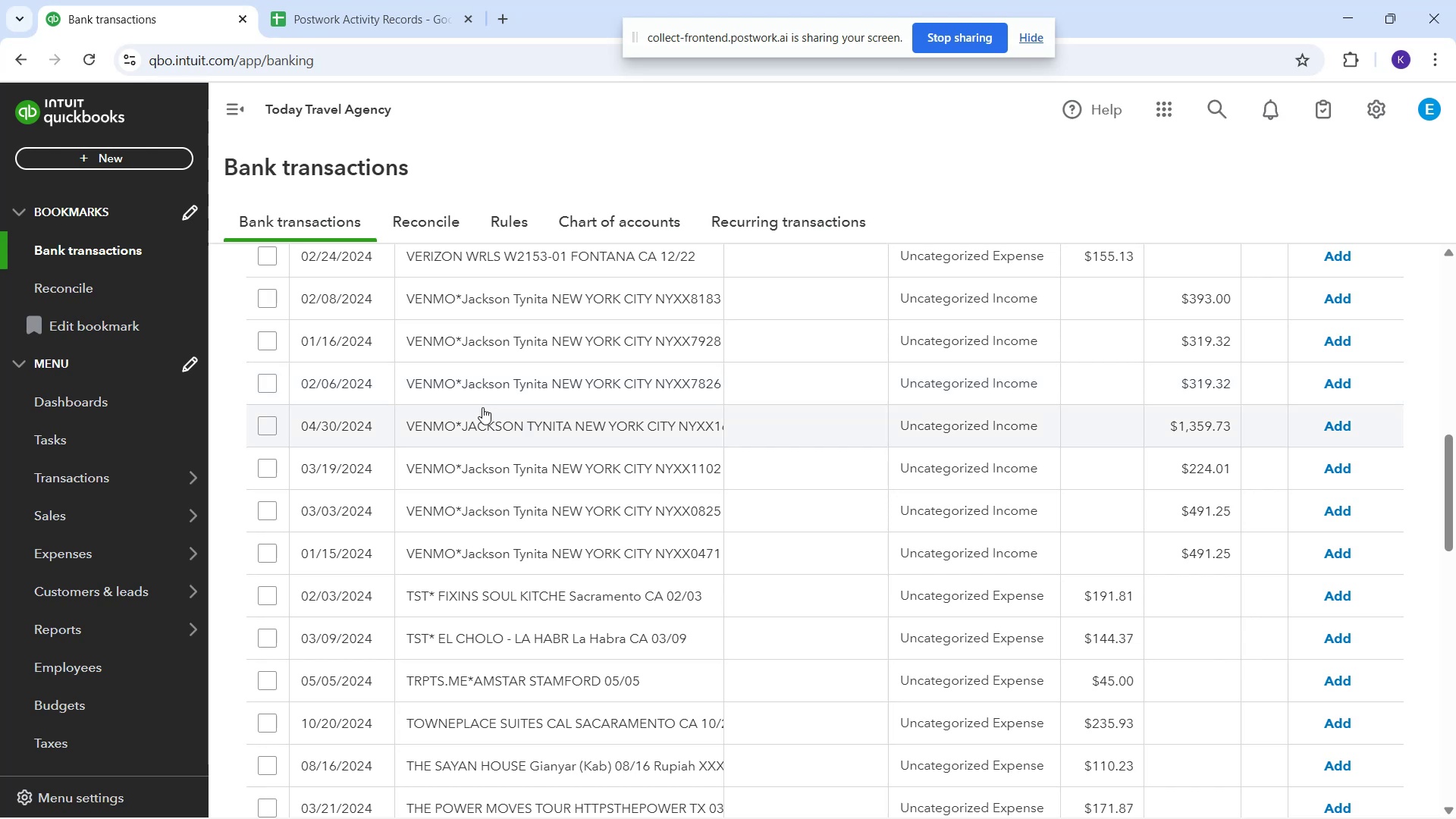 
wait(10.08)
 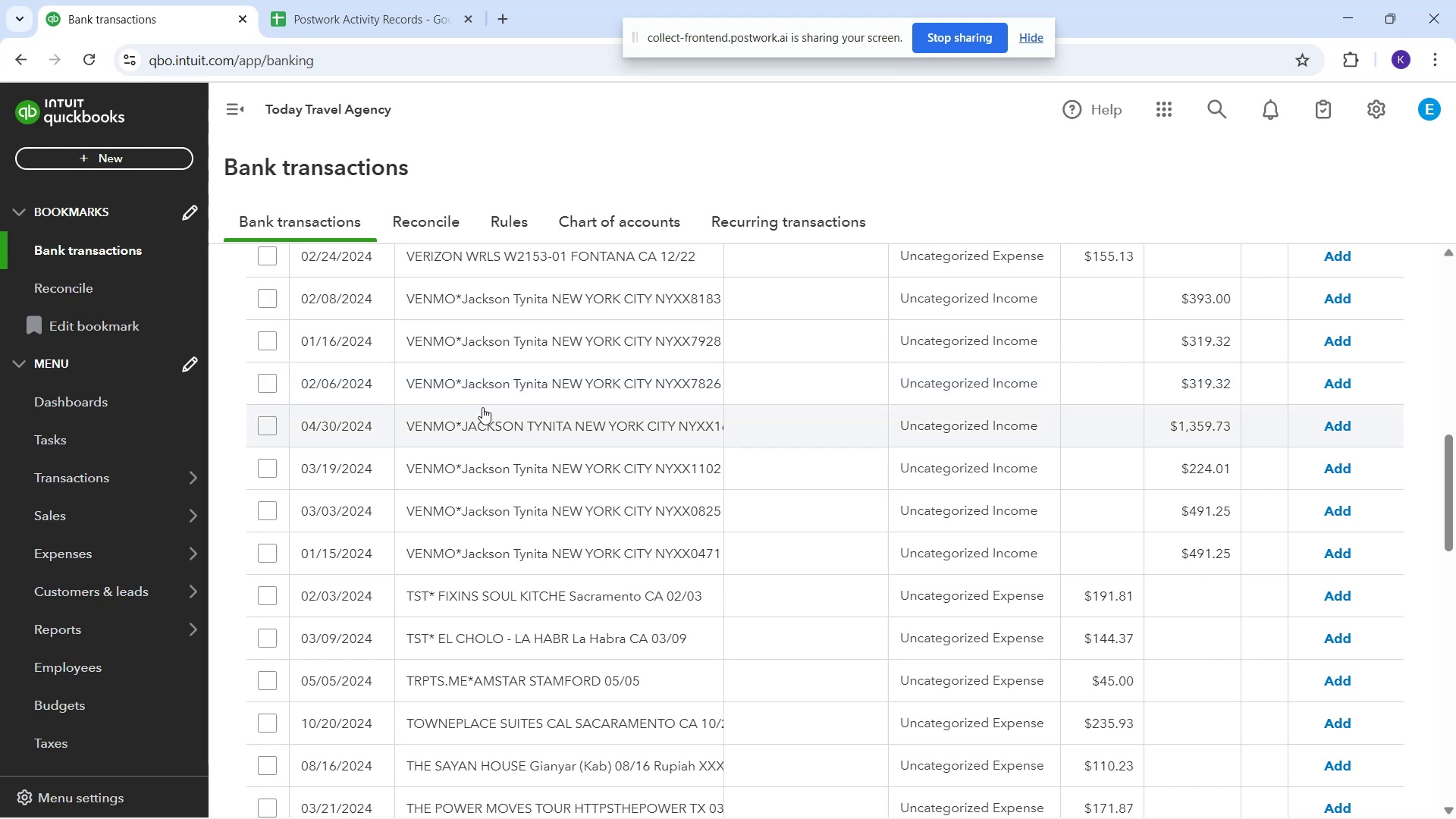 
scroll: coordinate [839, 535], scroll_direction: down, amount: 2.0
 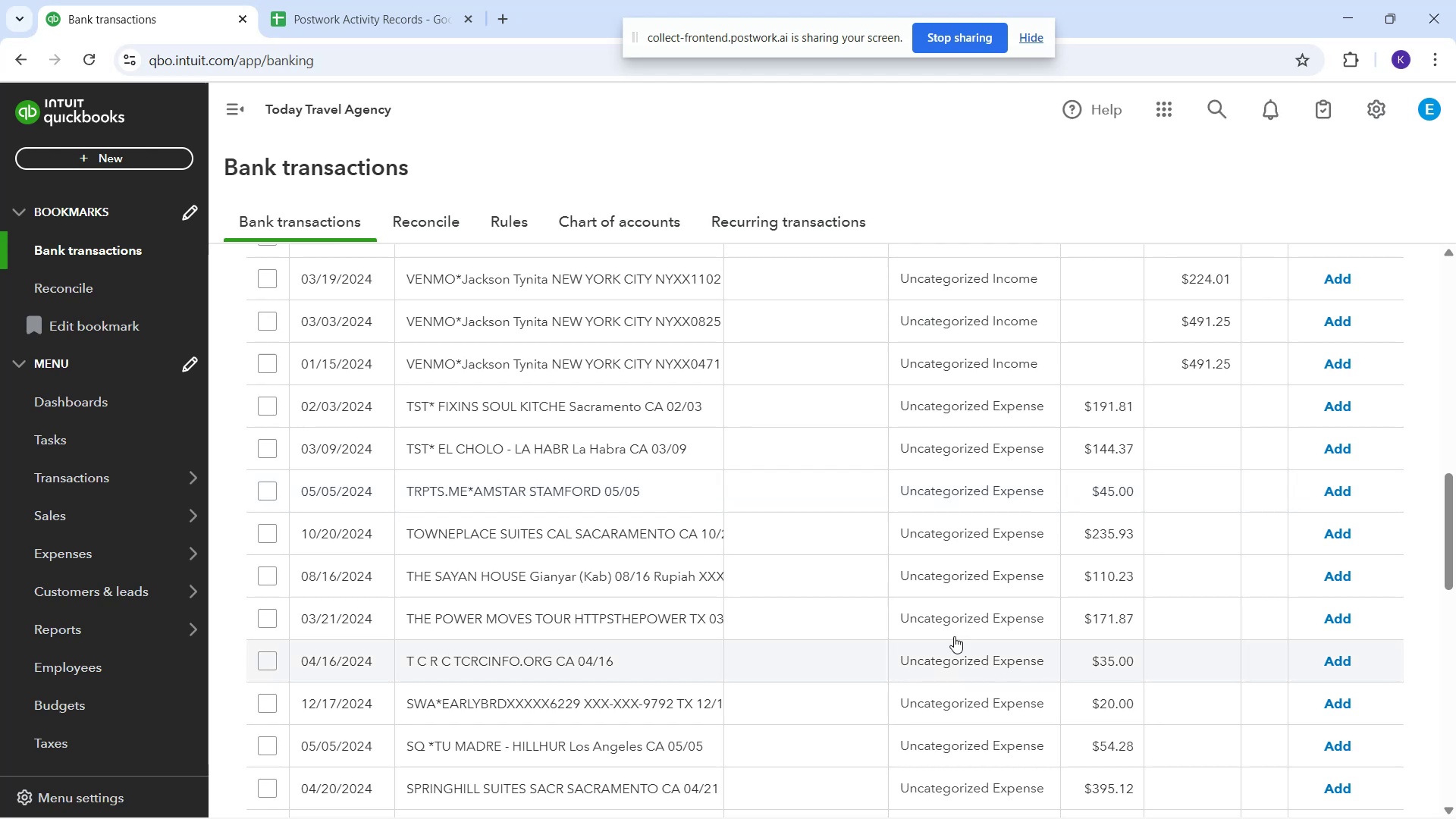 
wait(10.51)
 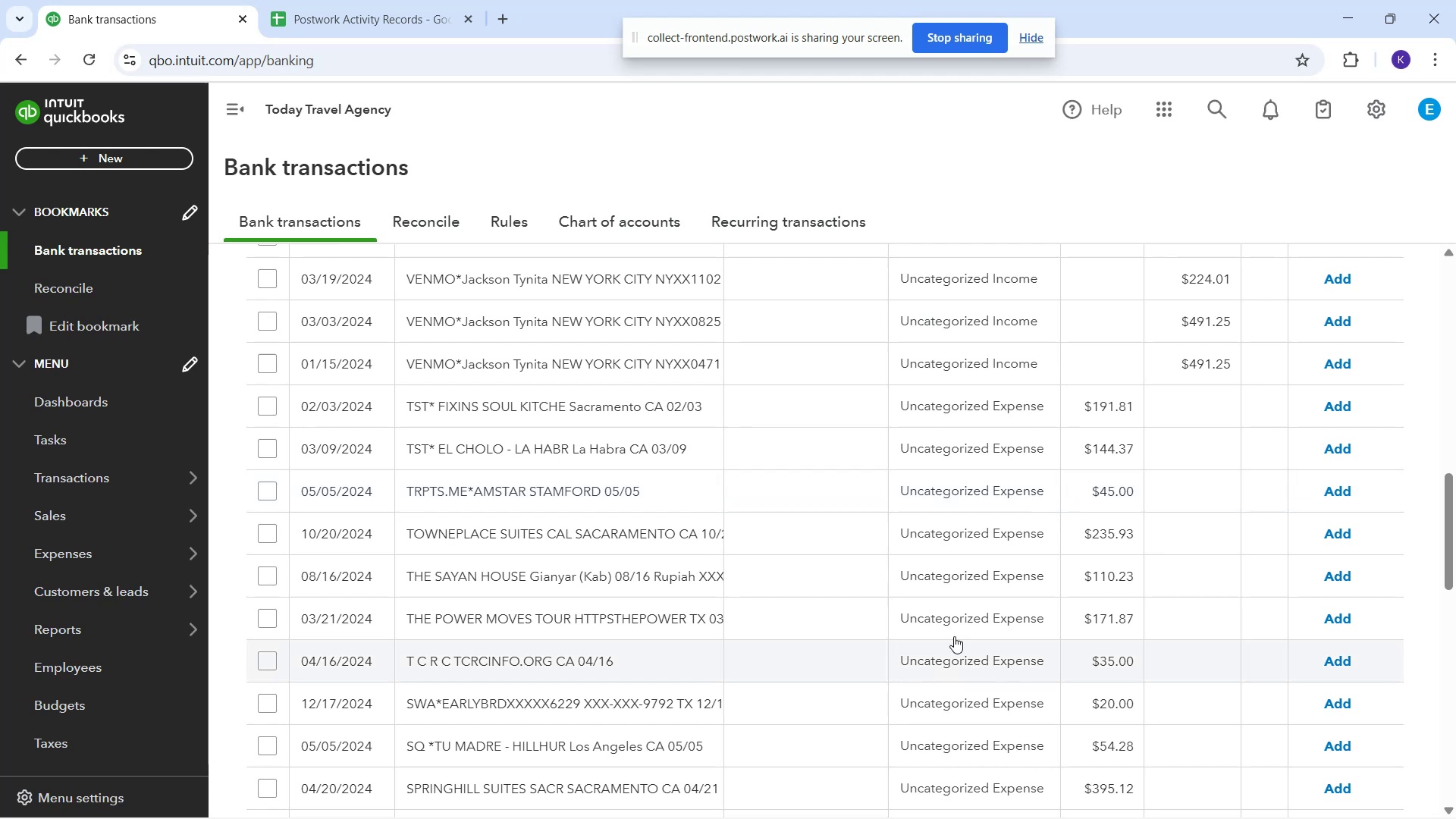 
left_click([618, 536])
 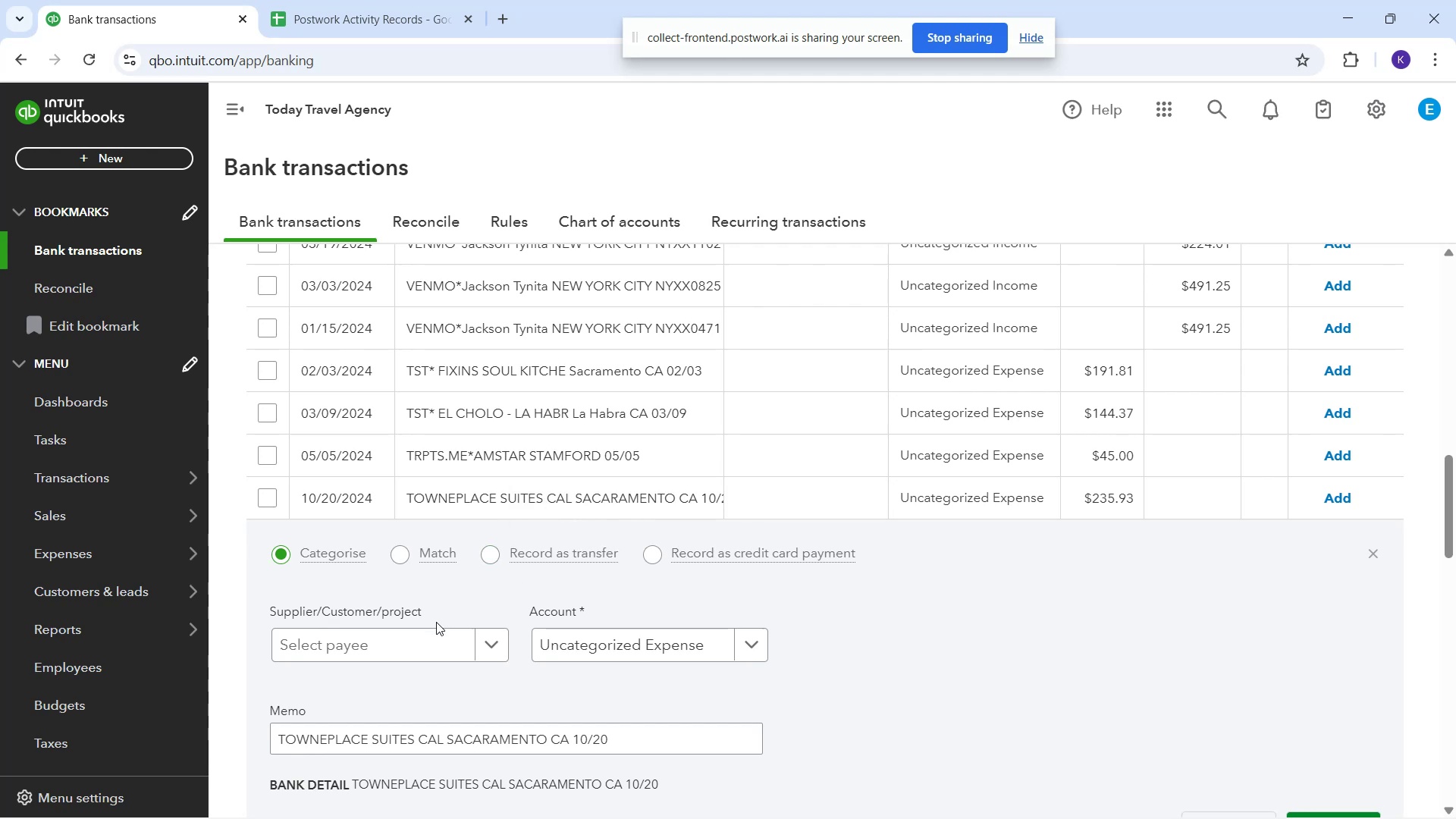 
left_click([449, 635])
 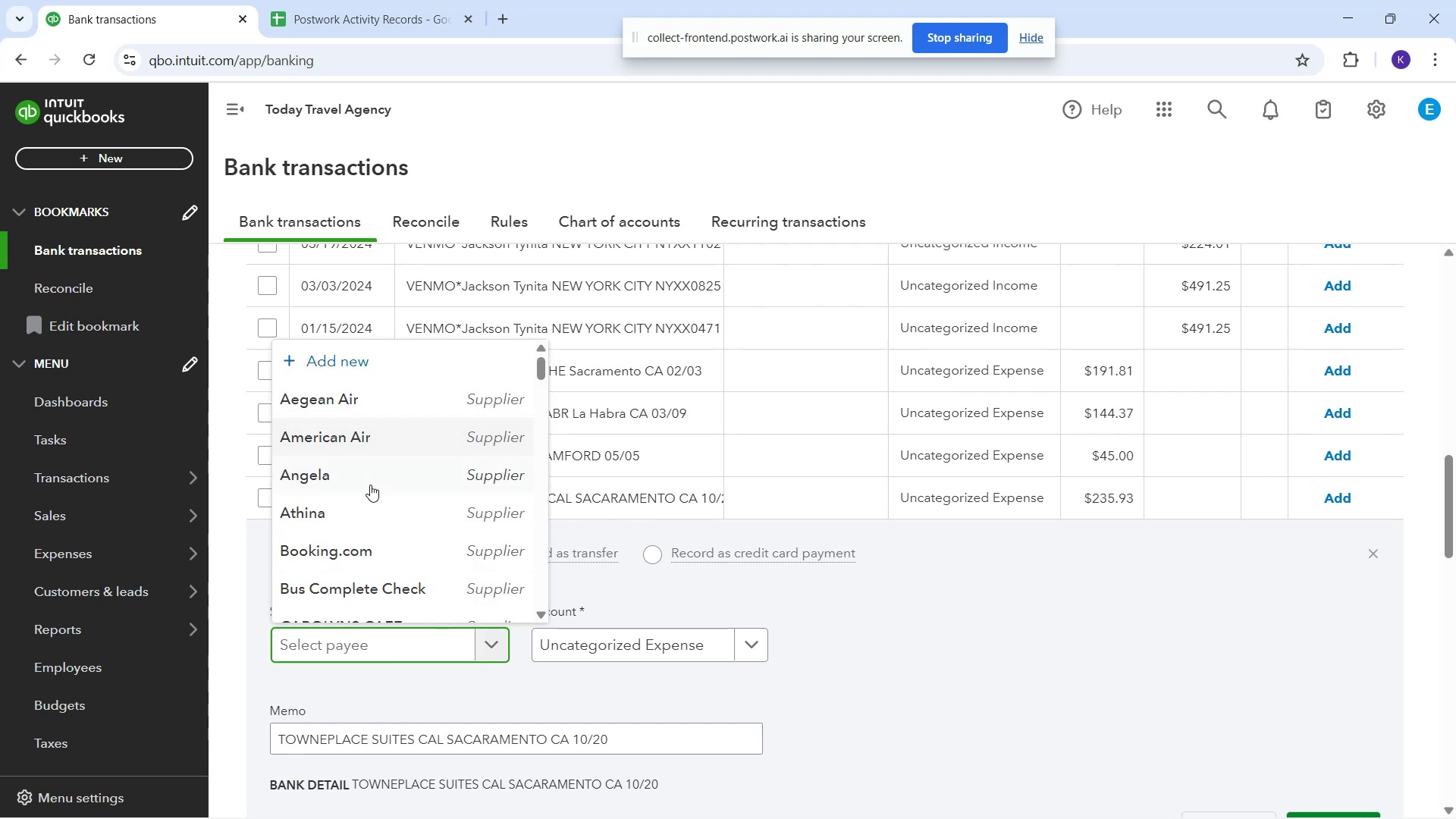 
scroll: coordinate [391, 586], scroll_direction: down, amount: 1.0
 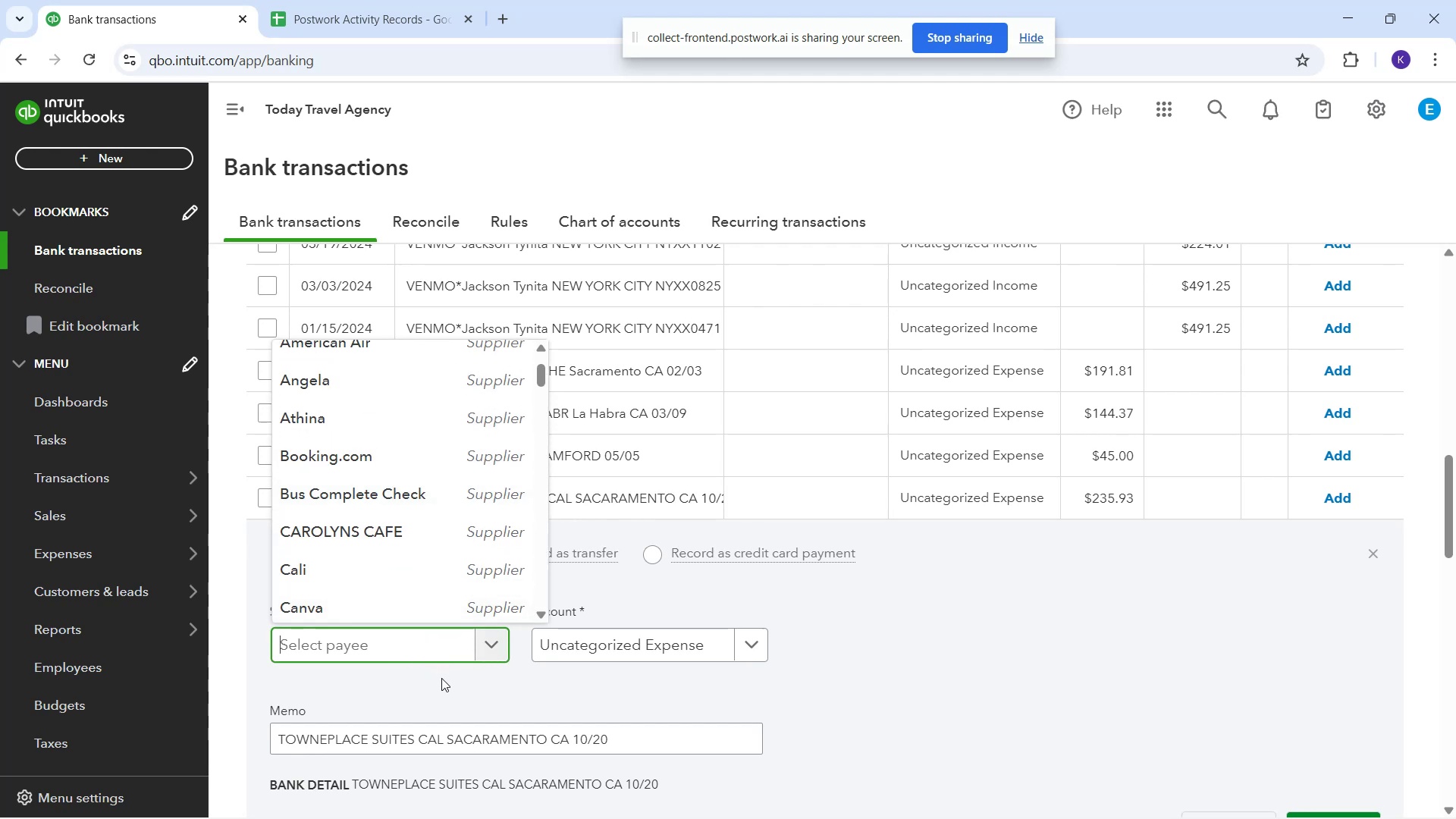 
wait(6.45)
 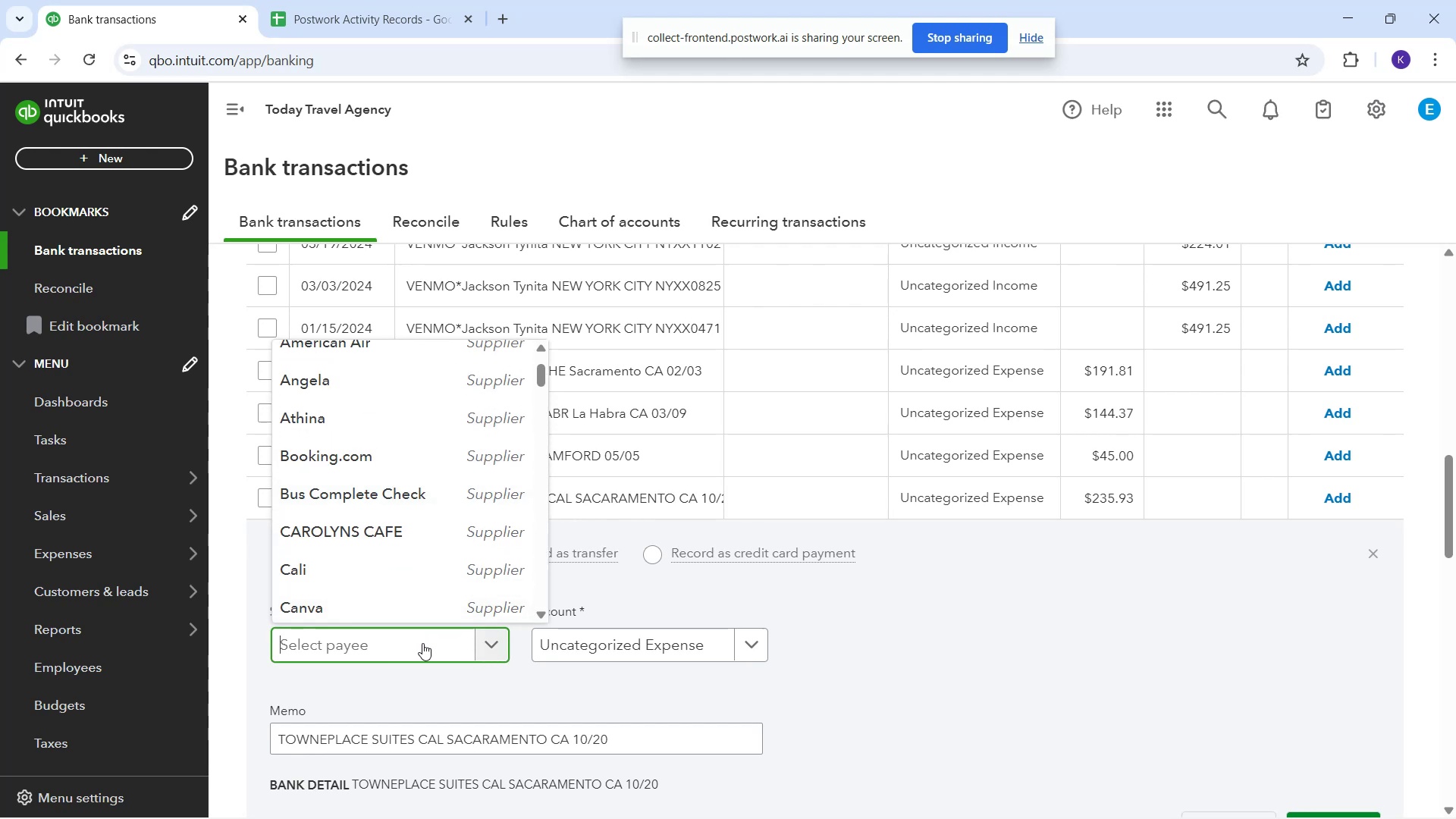 
type(Townepl)
key(Backspace)
key(Backspace)
type(Place)
 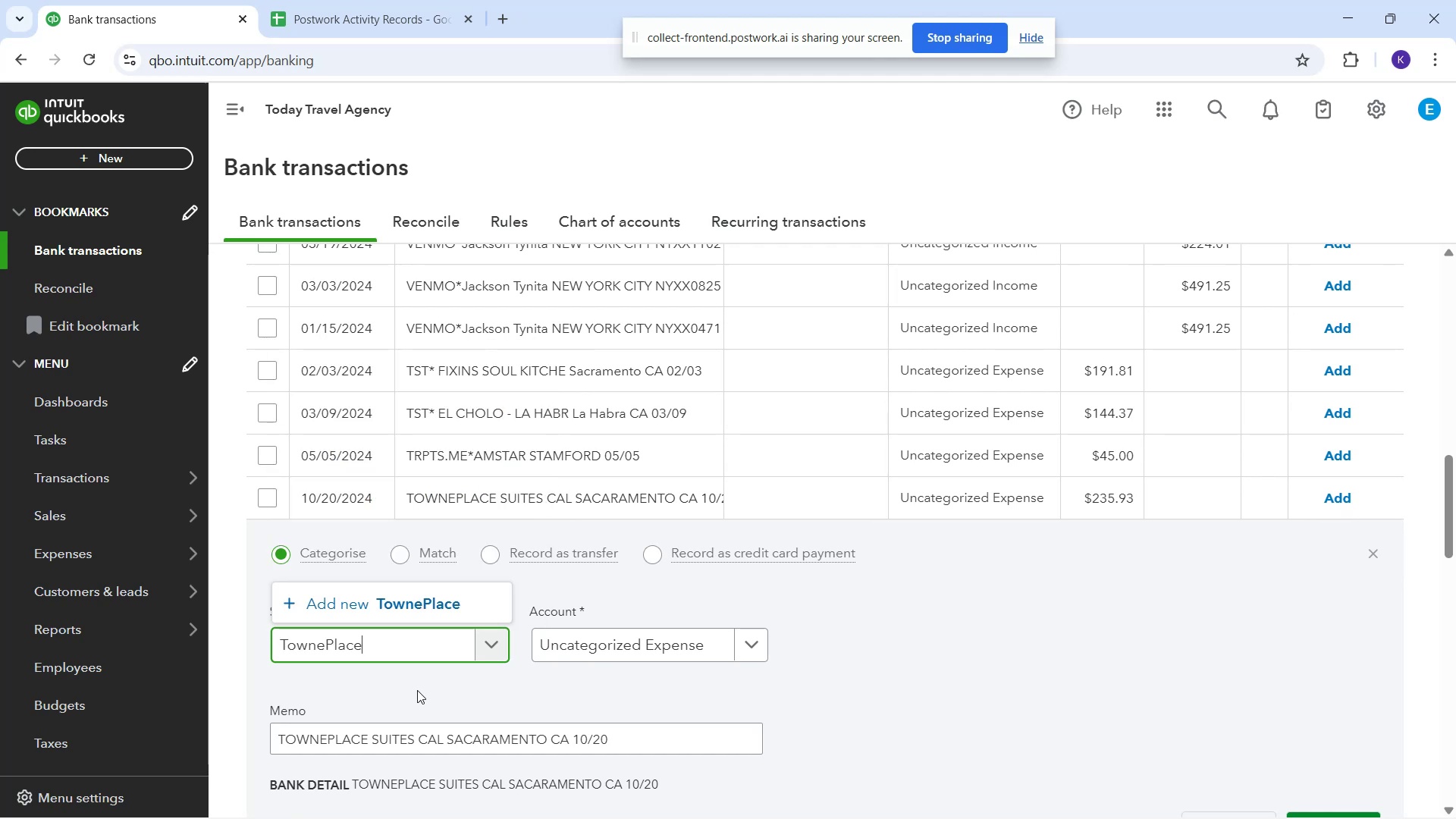 
wait(43.02)
 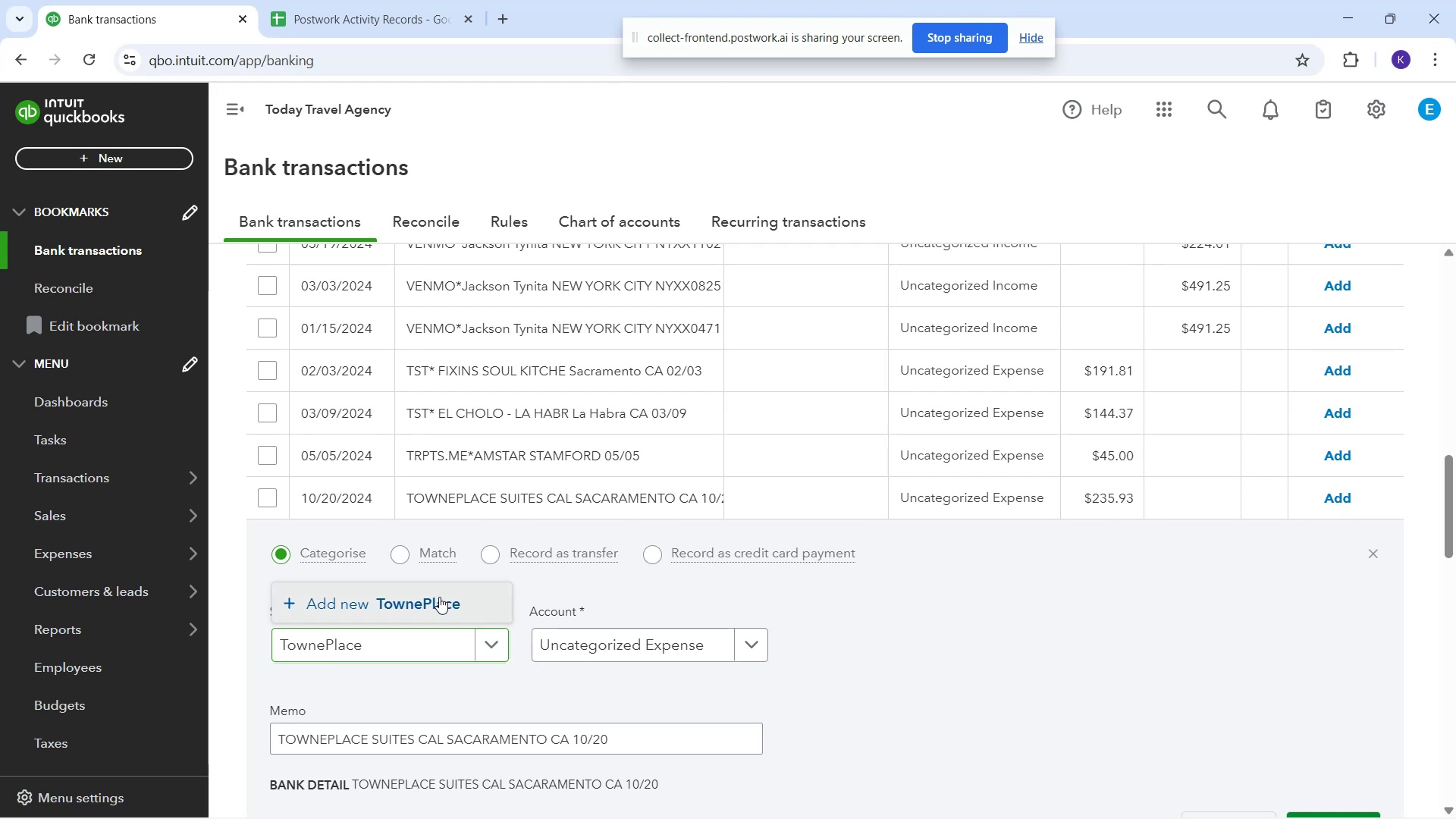 
left_click([717, 657])
 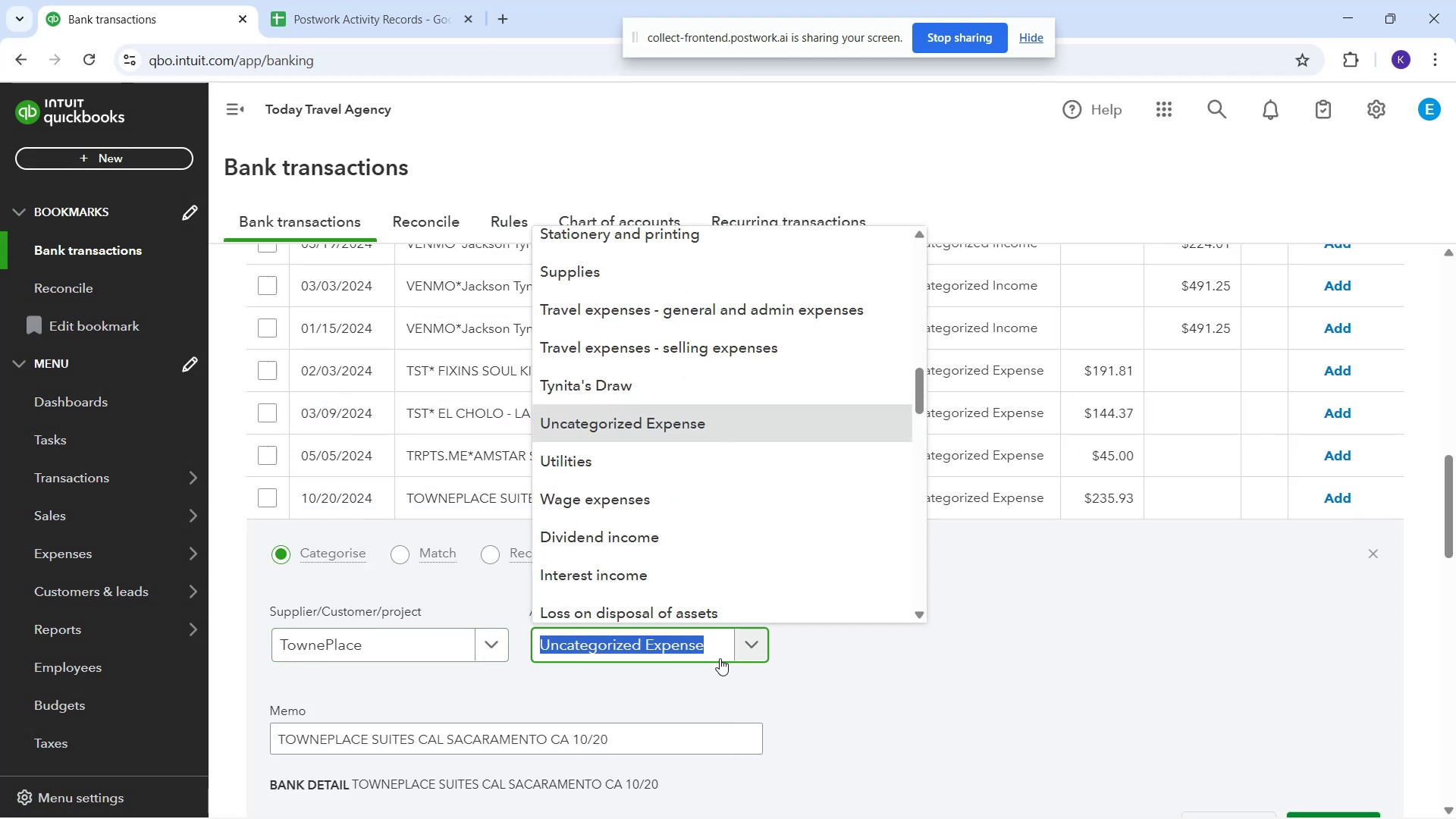 
type(tra)
 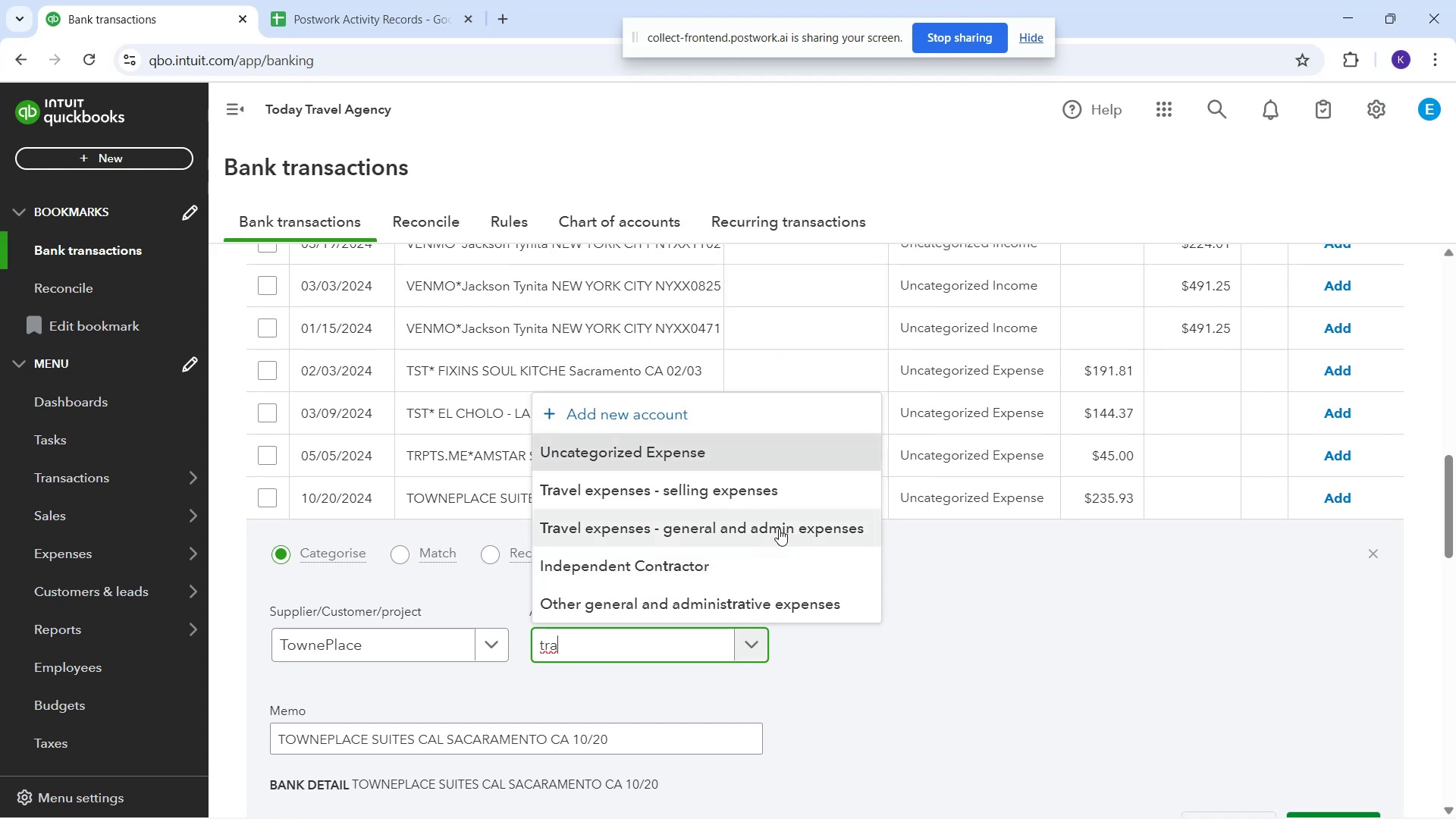 
scroll: coordinate [1009, 595], scroll_direction: down, amount: 4.0
 